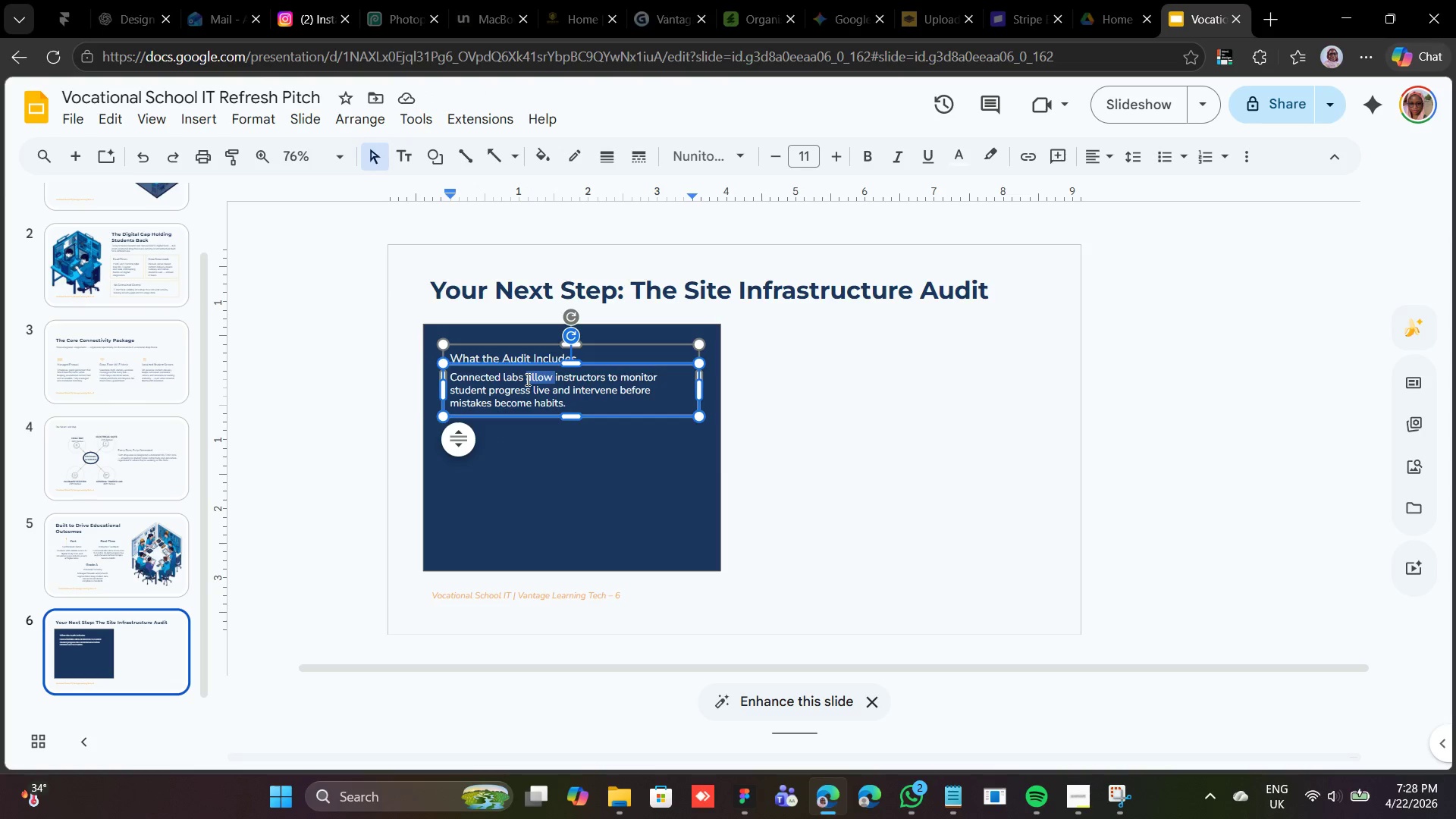 
triple_click([526, 379])
 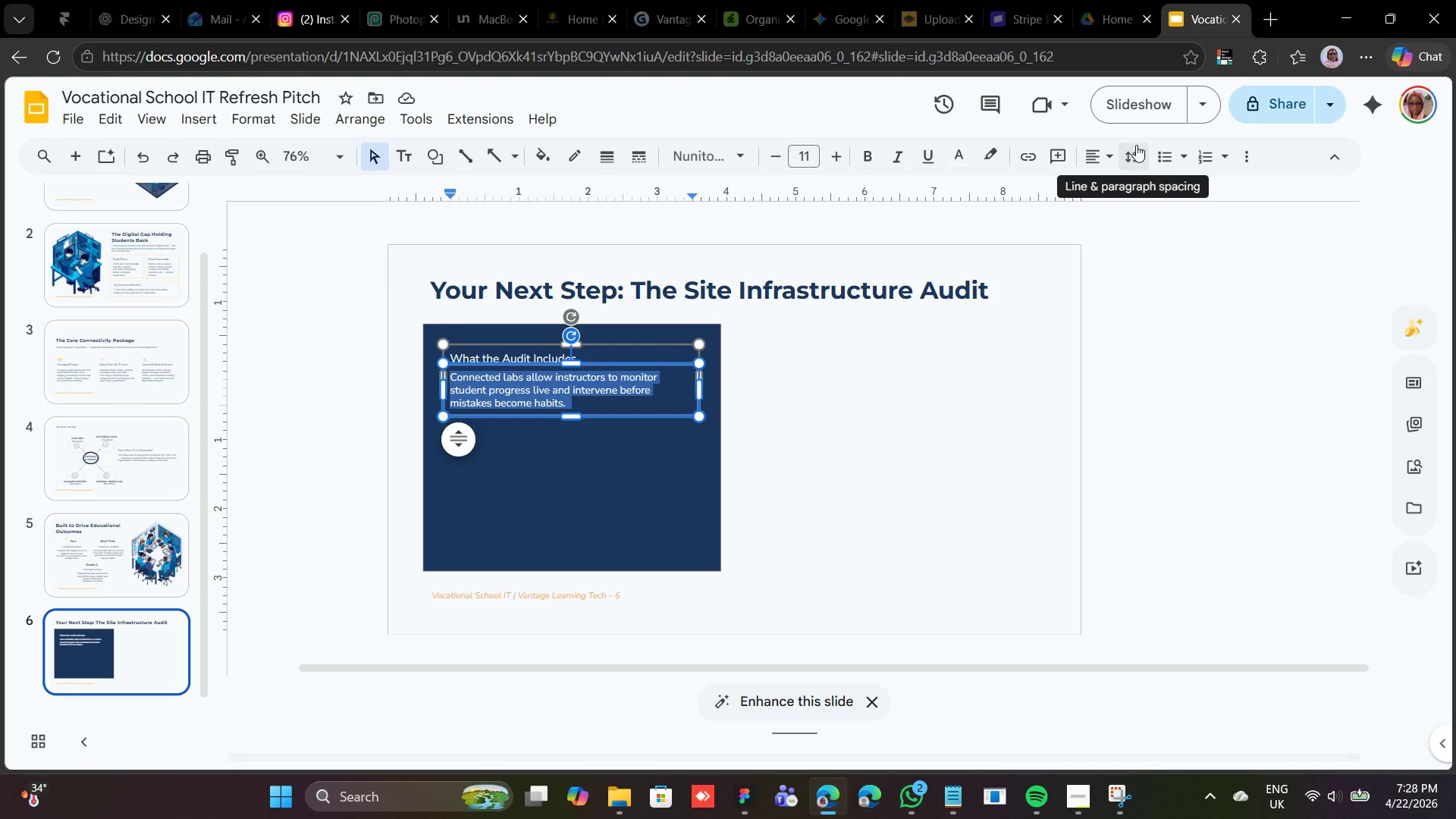 
left_click([1157, 149])
 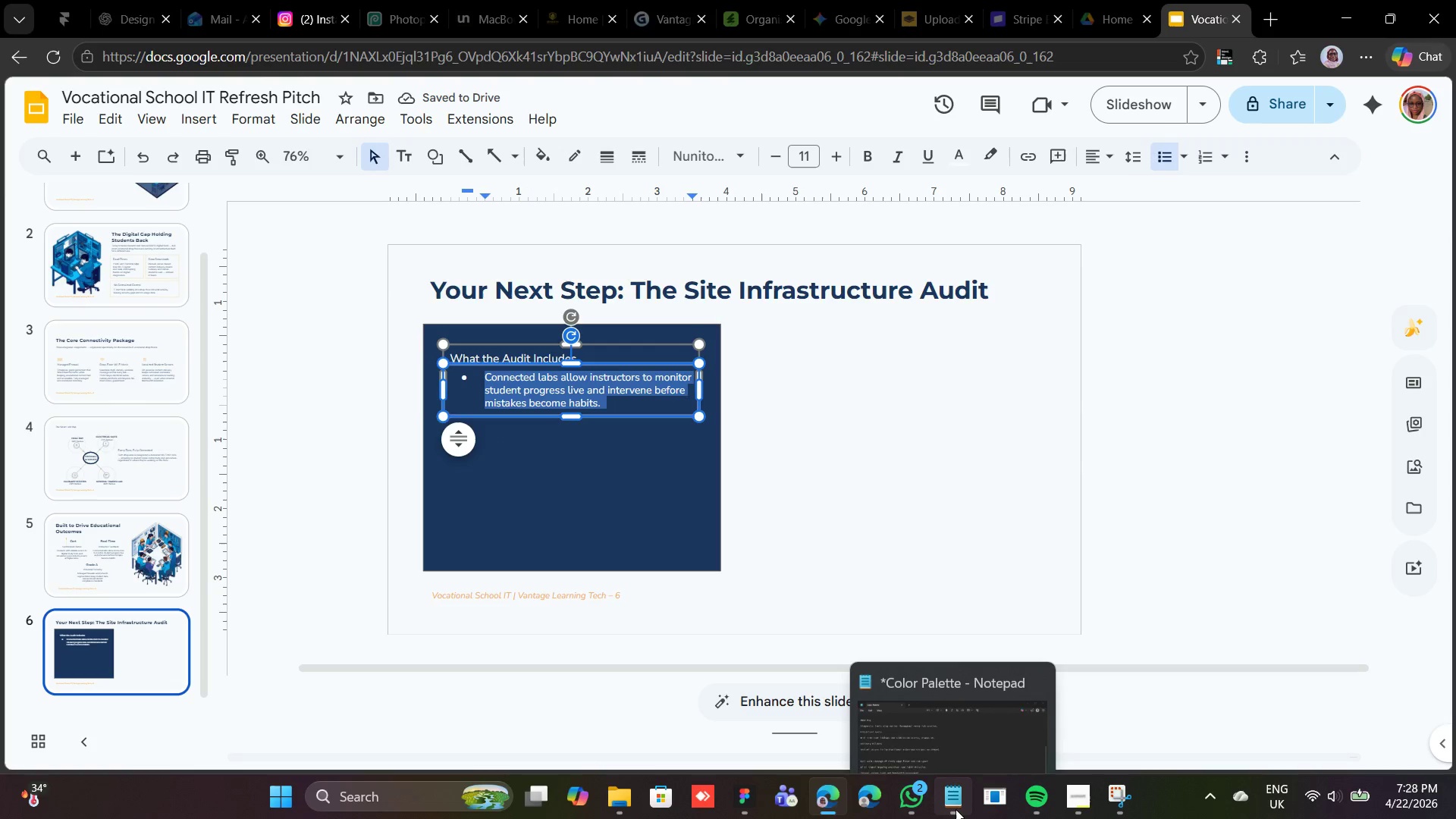 
left_click([942, 710])
 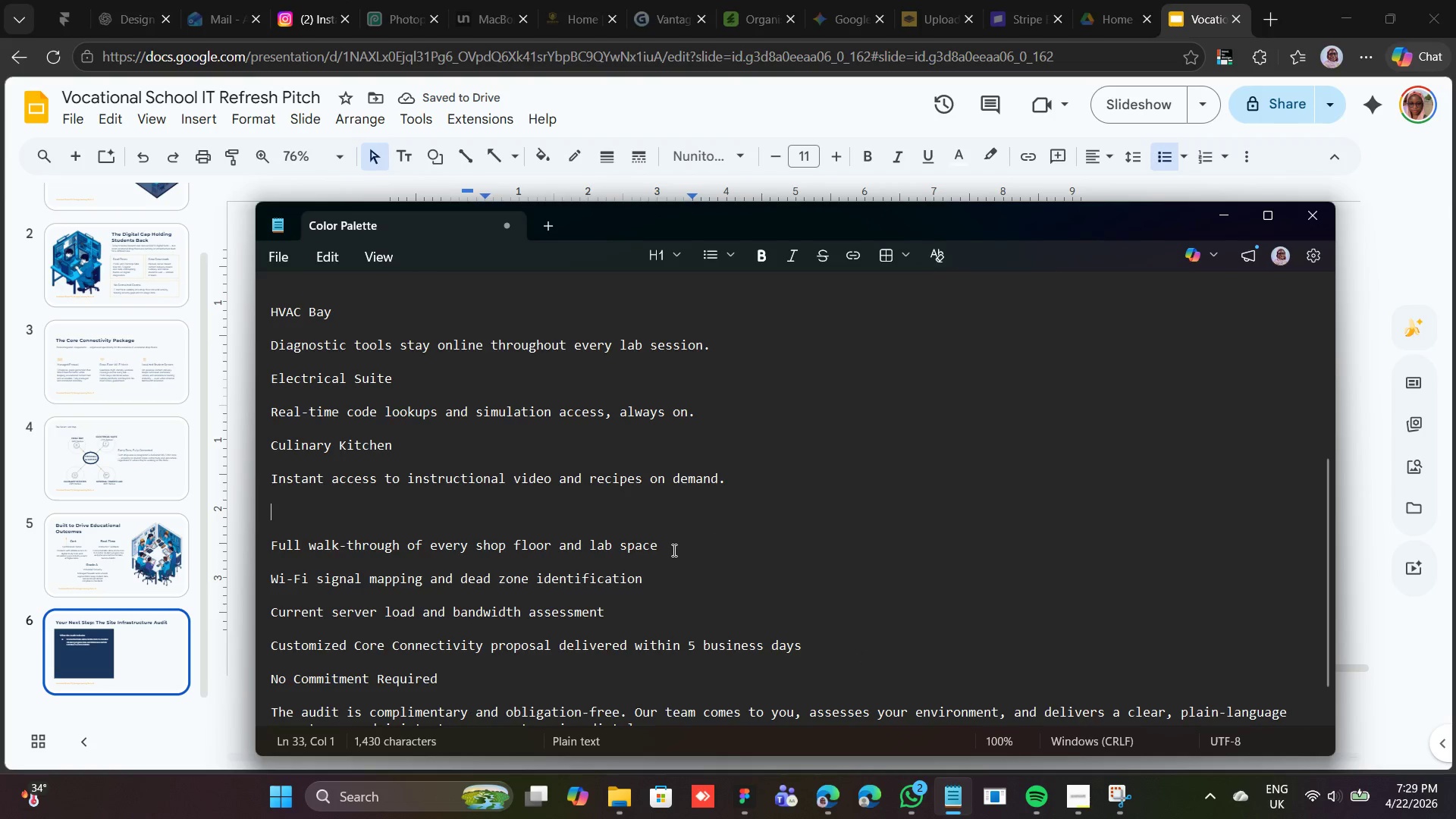 
left_click_drag(start_coordinate=[667, 548], to_coordinate=[266, 548])
 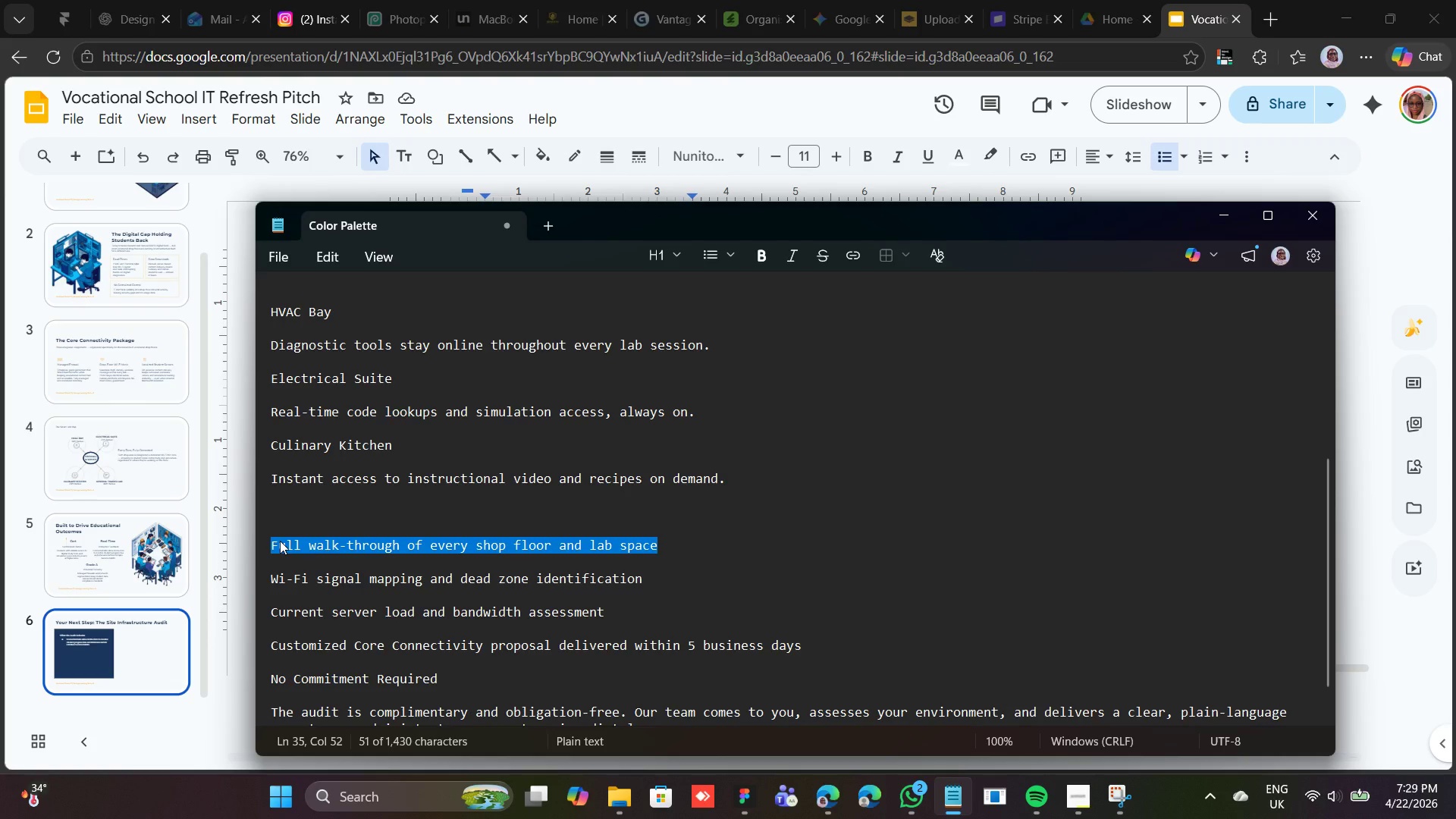 
right_click([280, 541])
 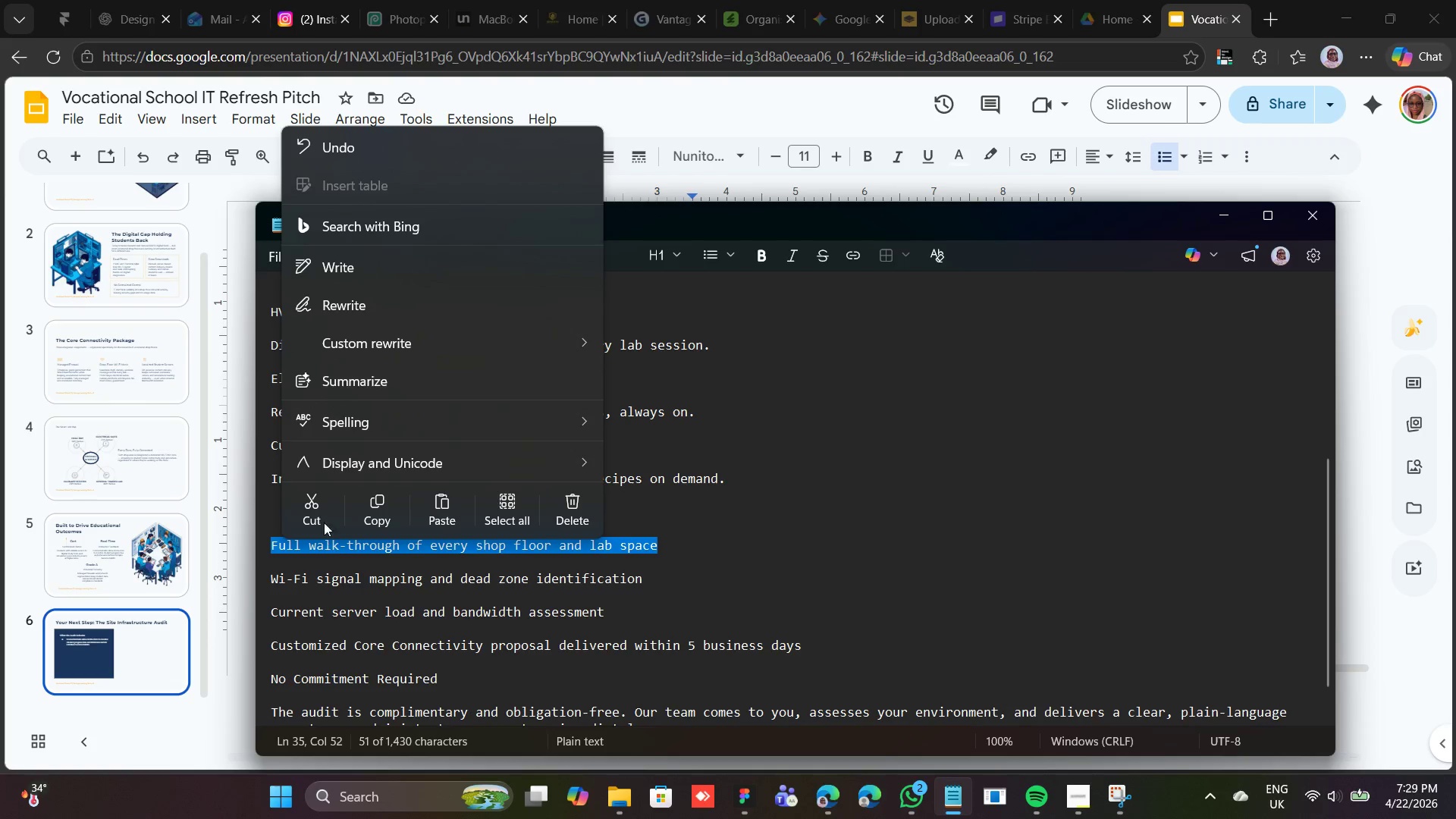 
left_click([312, 508])
 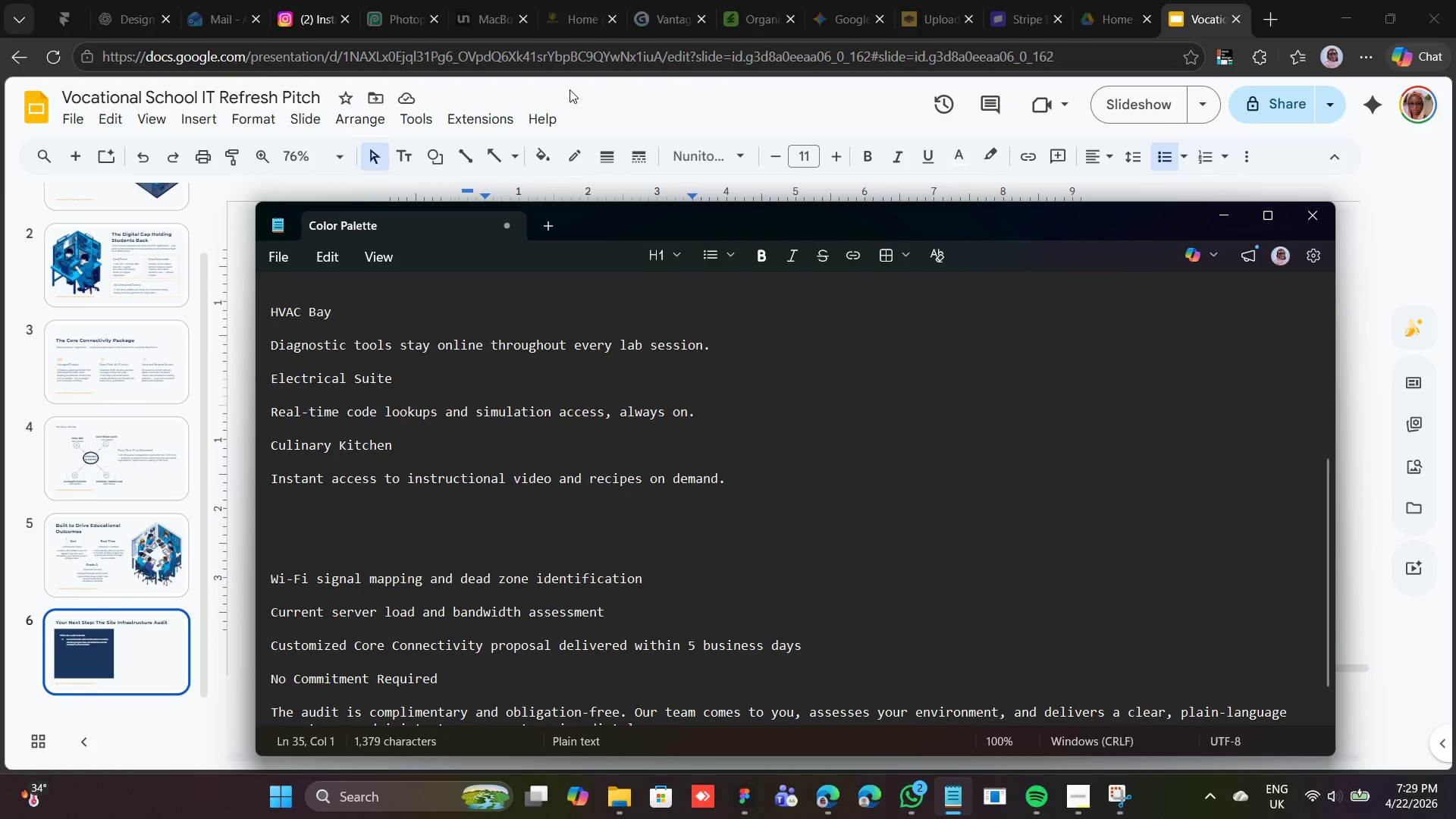 
left_click([610, 100])
 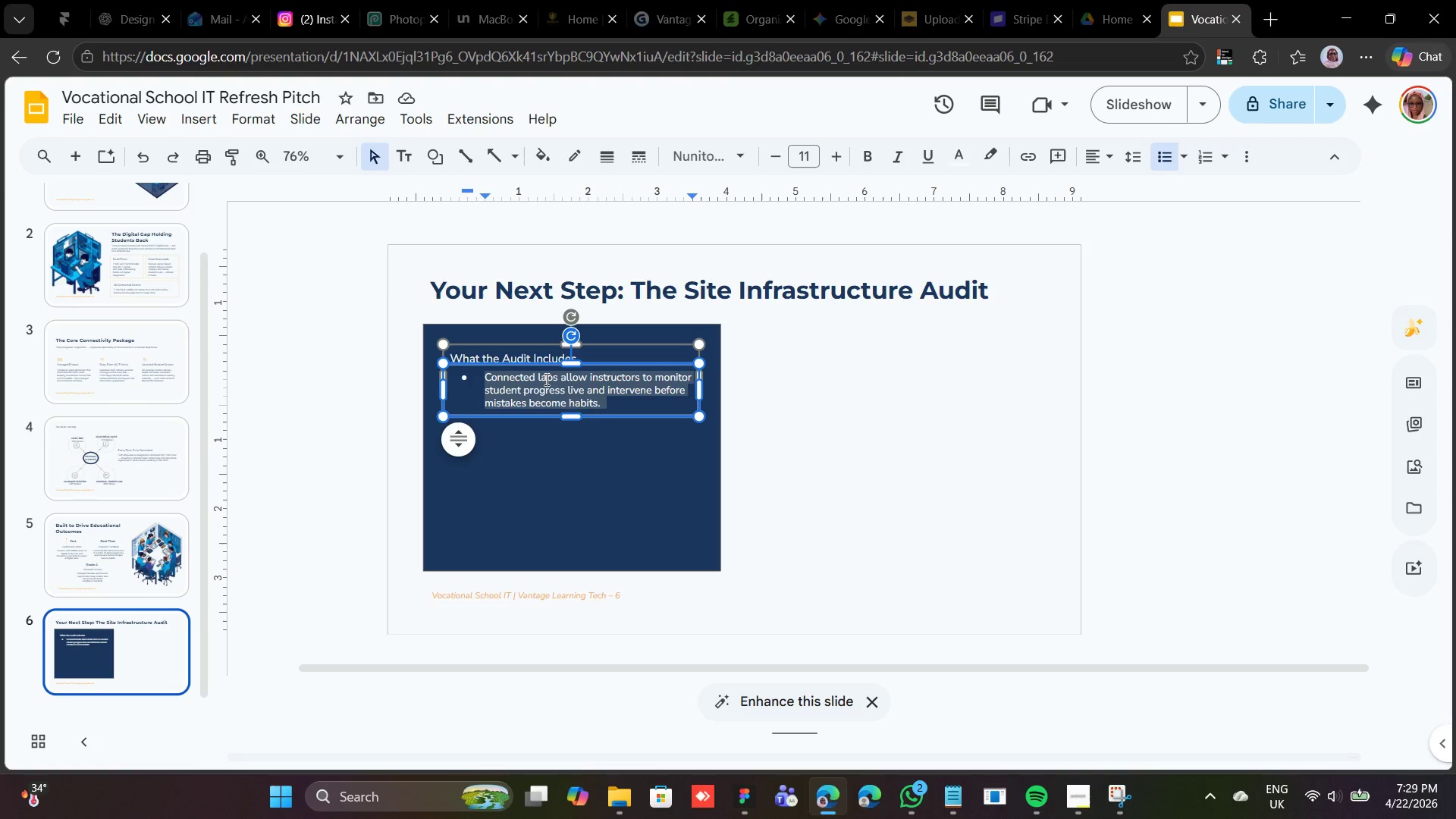 
right_click([544, 377])
 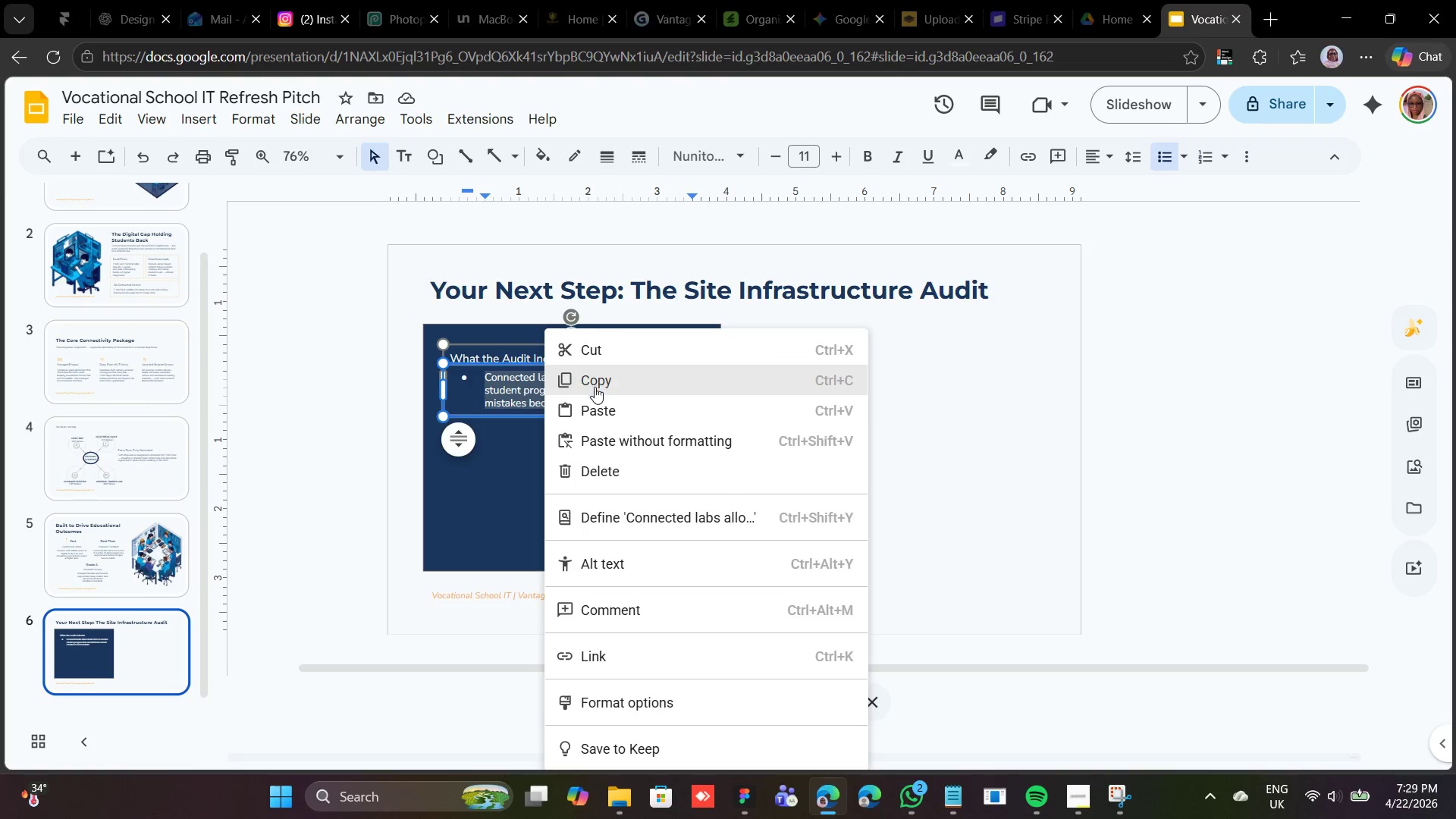 
left_click([592, 402])
 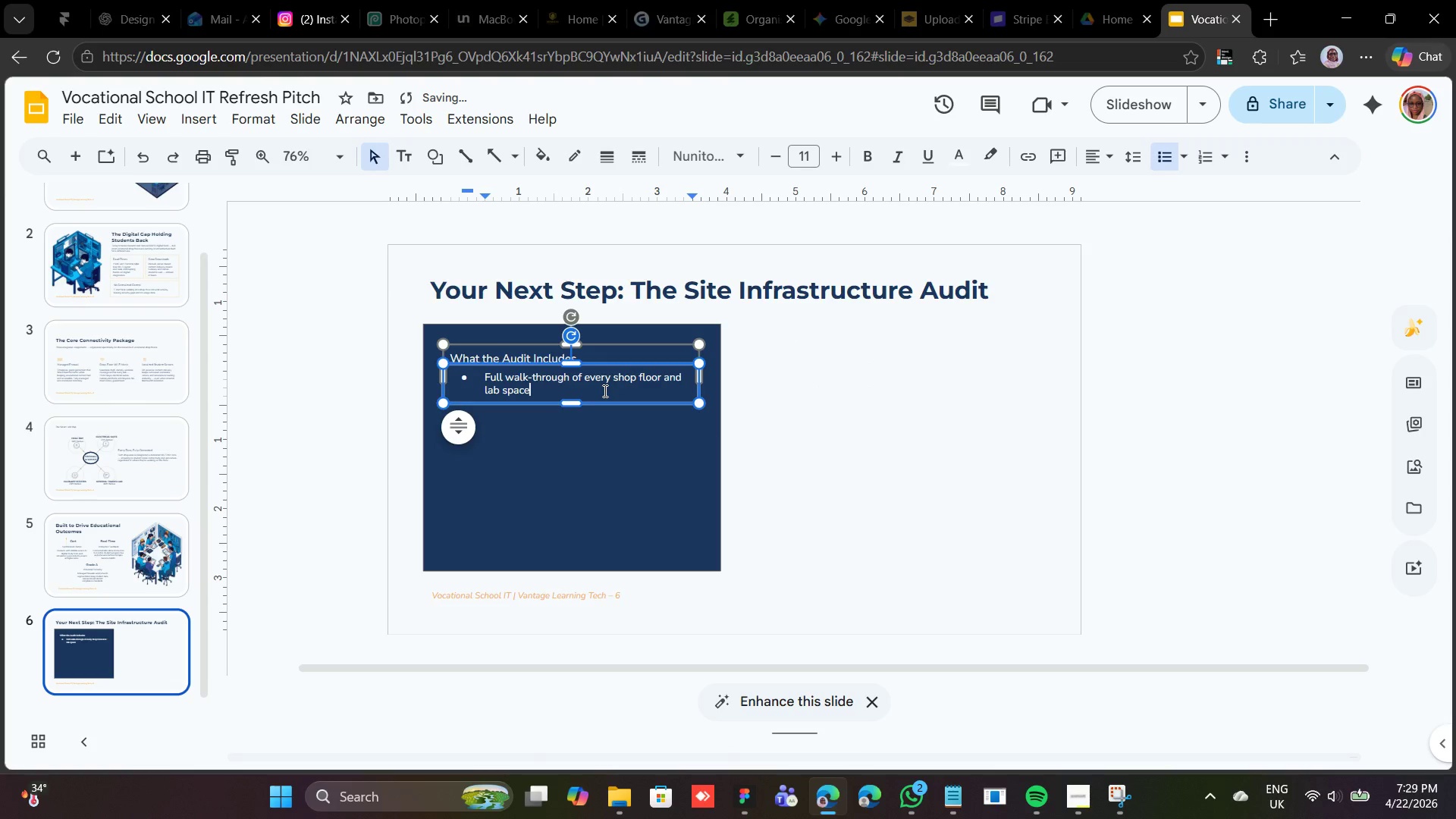 
key(Enter)
 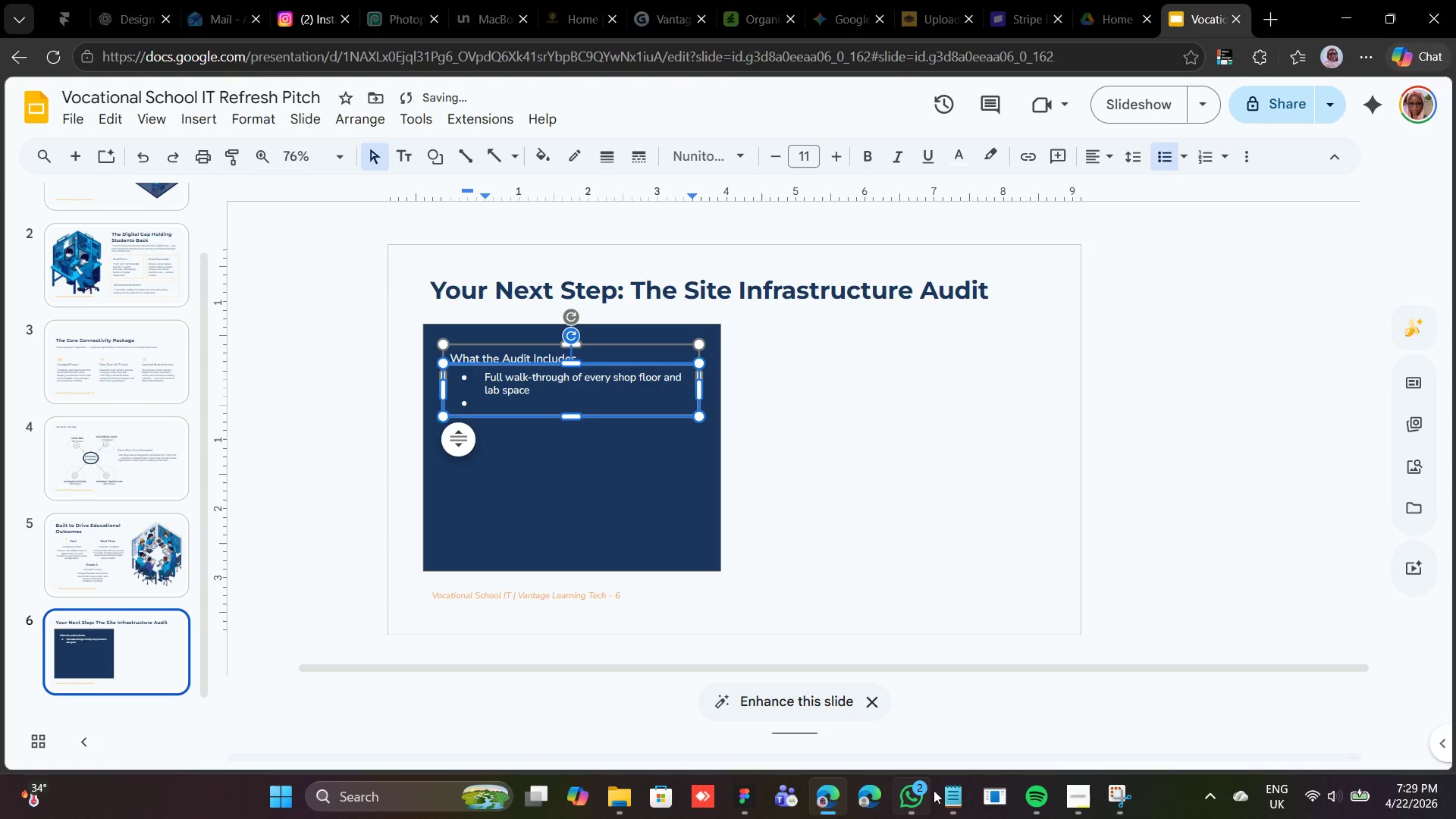 
left_click([951, 801])
 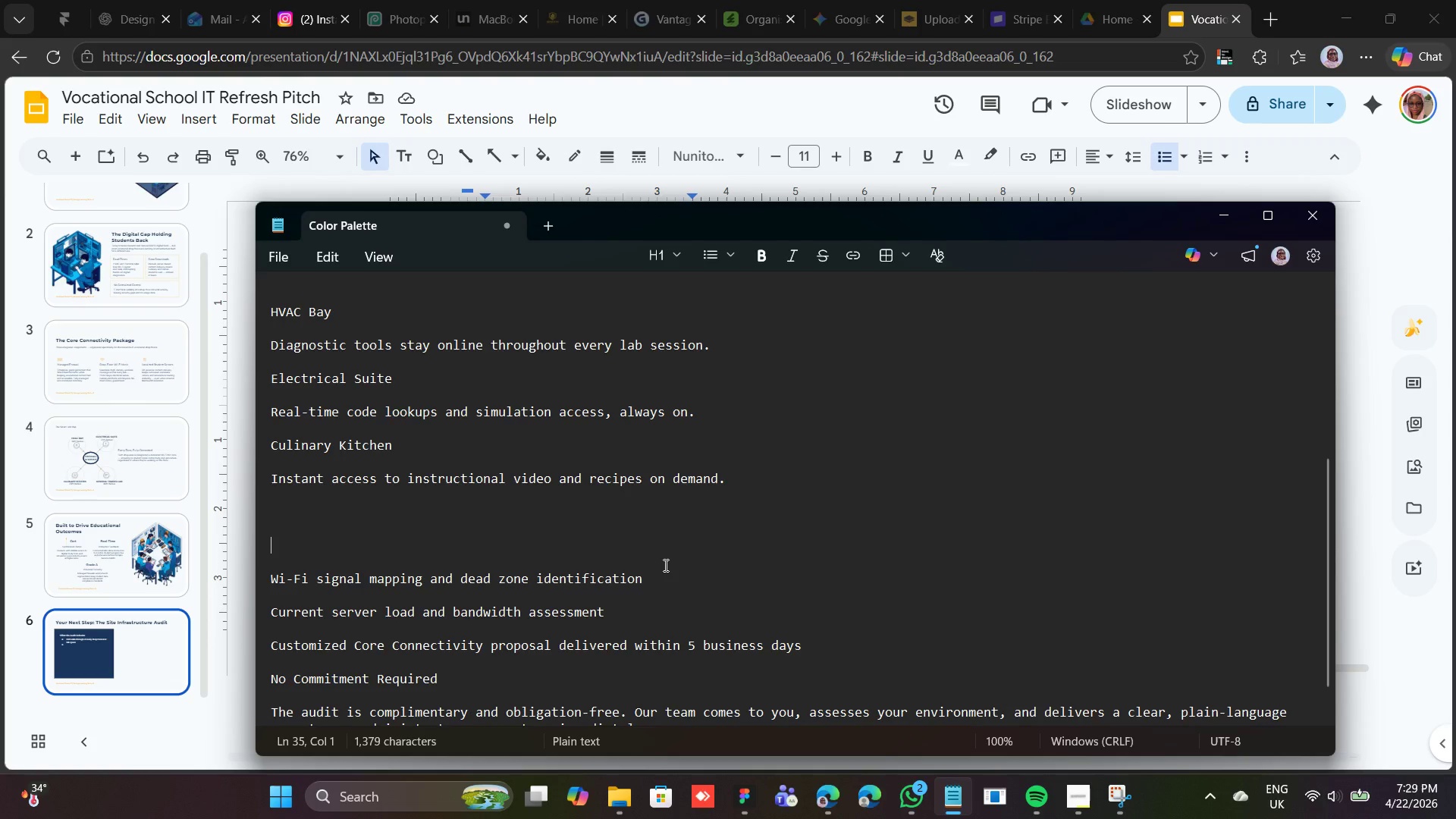 
wait(20.2)
 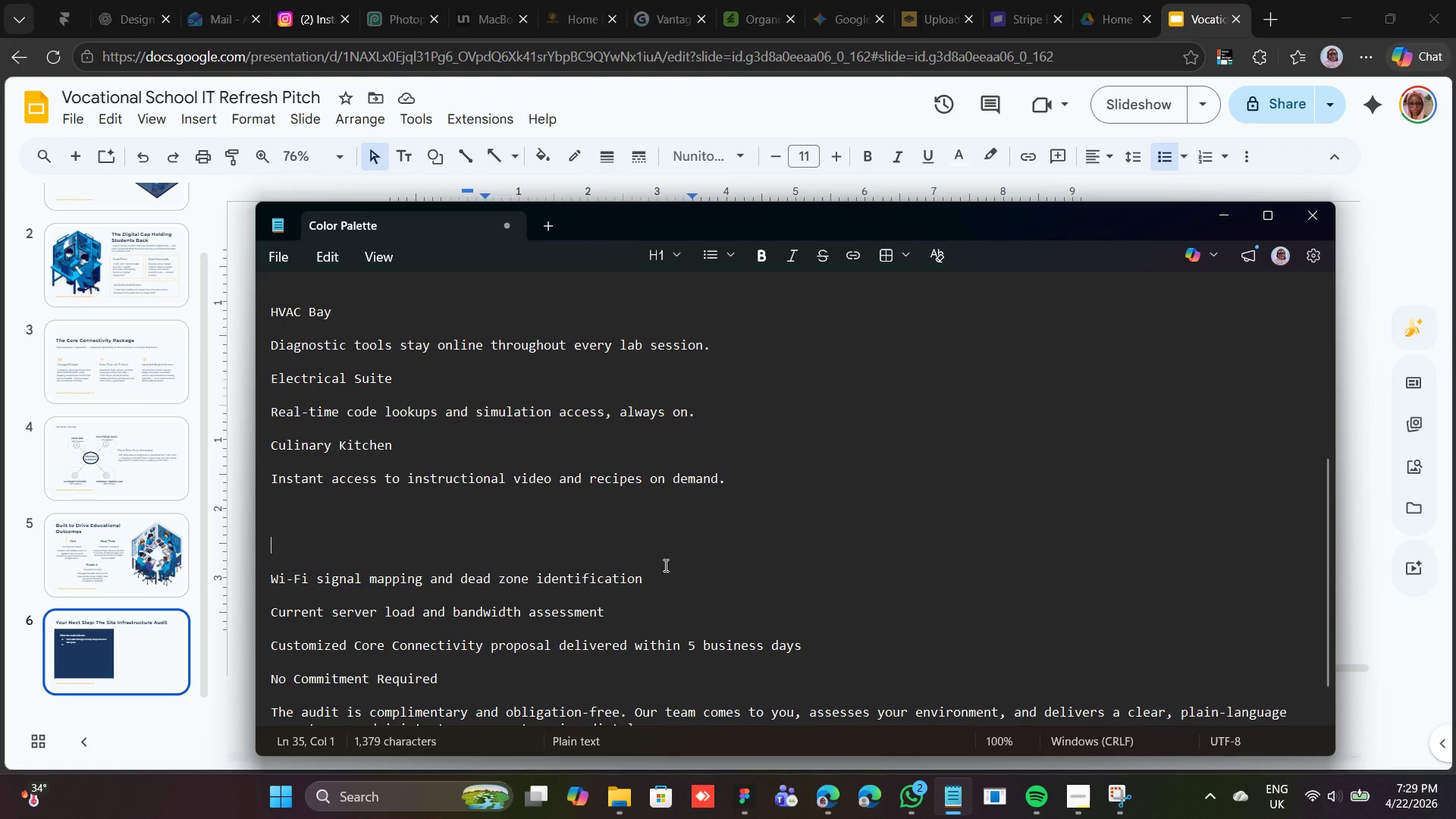 
left_click_drag(start_coordinate=[651, 578], to_coordinate=[248, 578])
 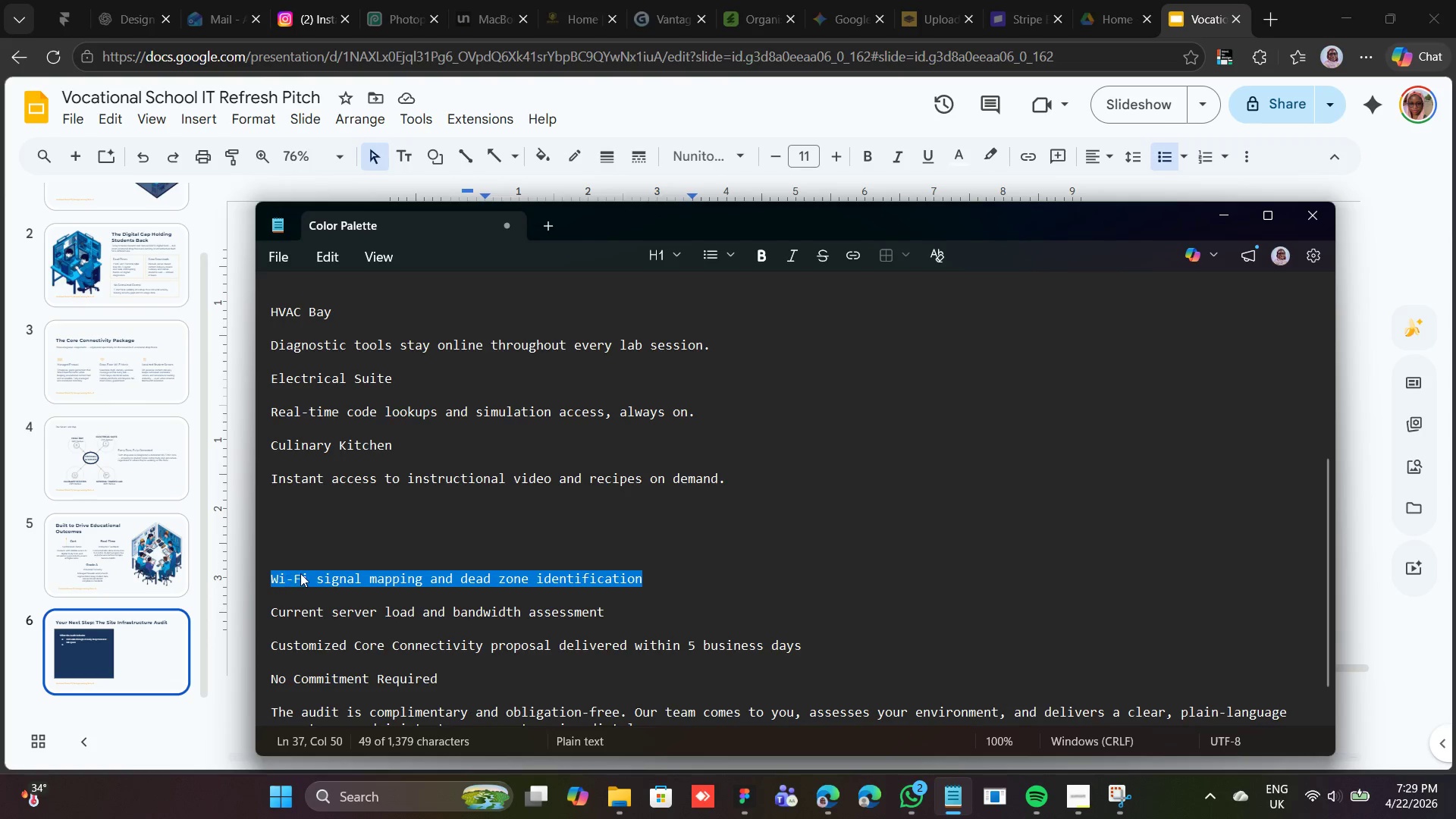 
right_click([300, 573])
 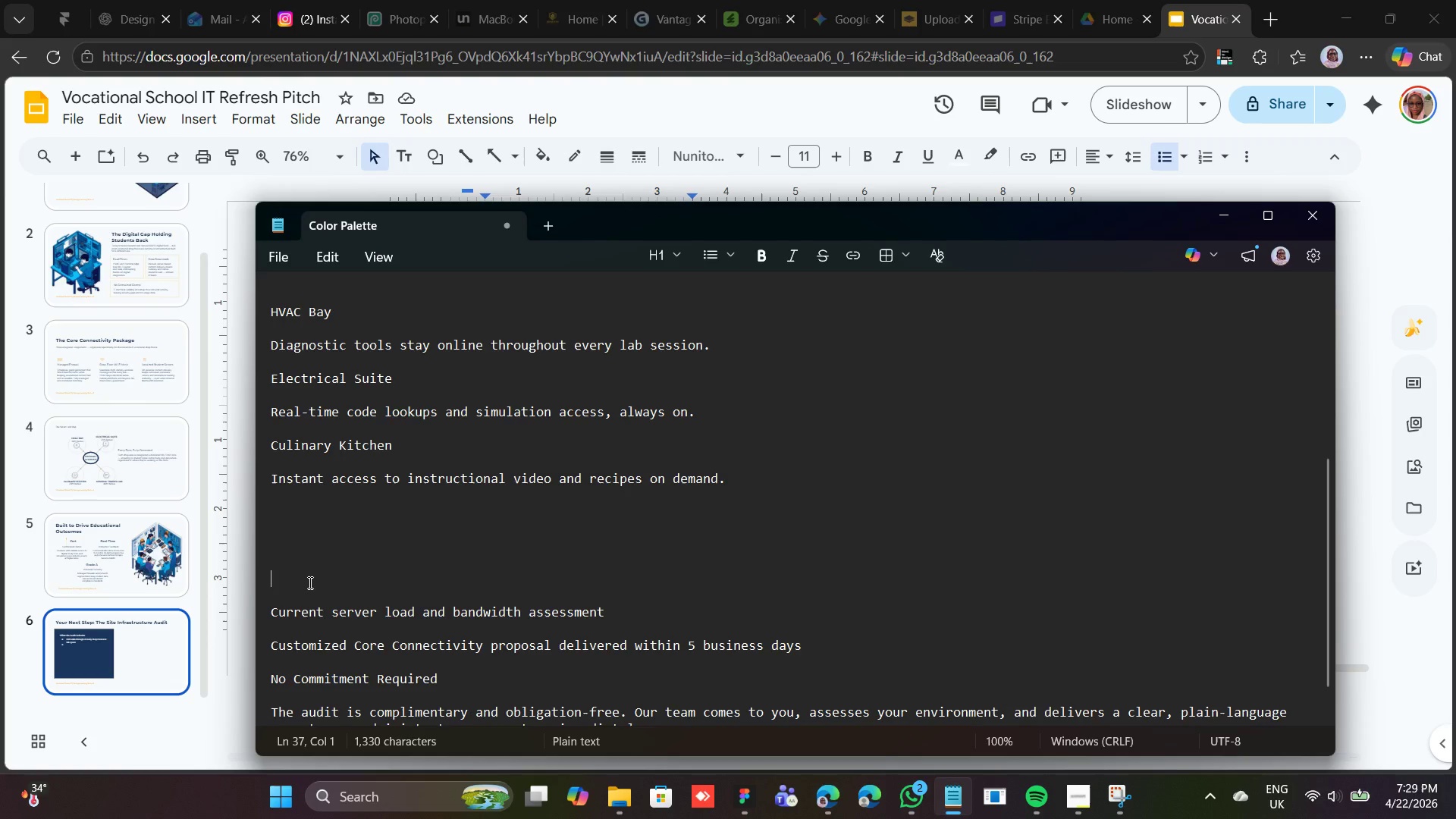 
wait(20.59)
 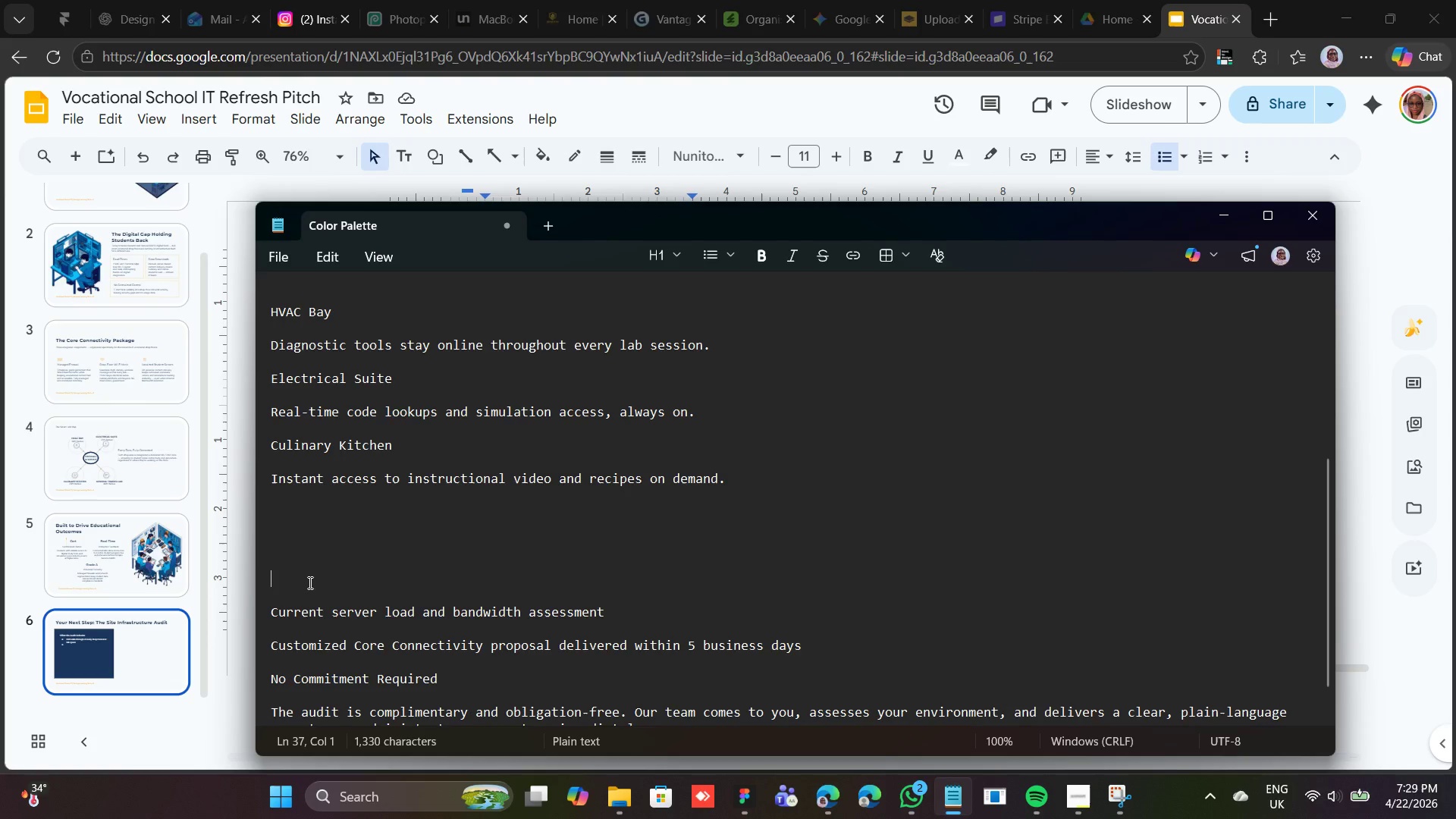 
left_click([574, 113])
 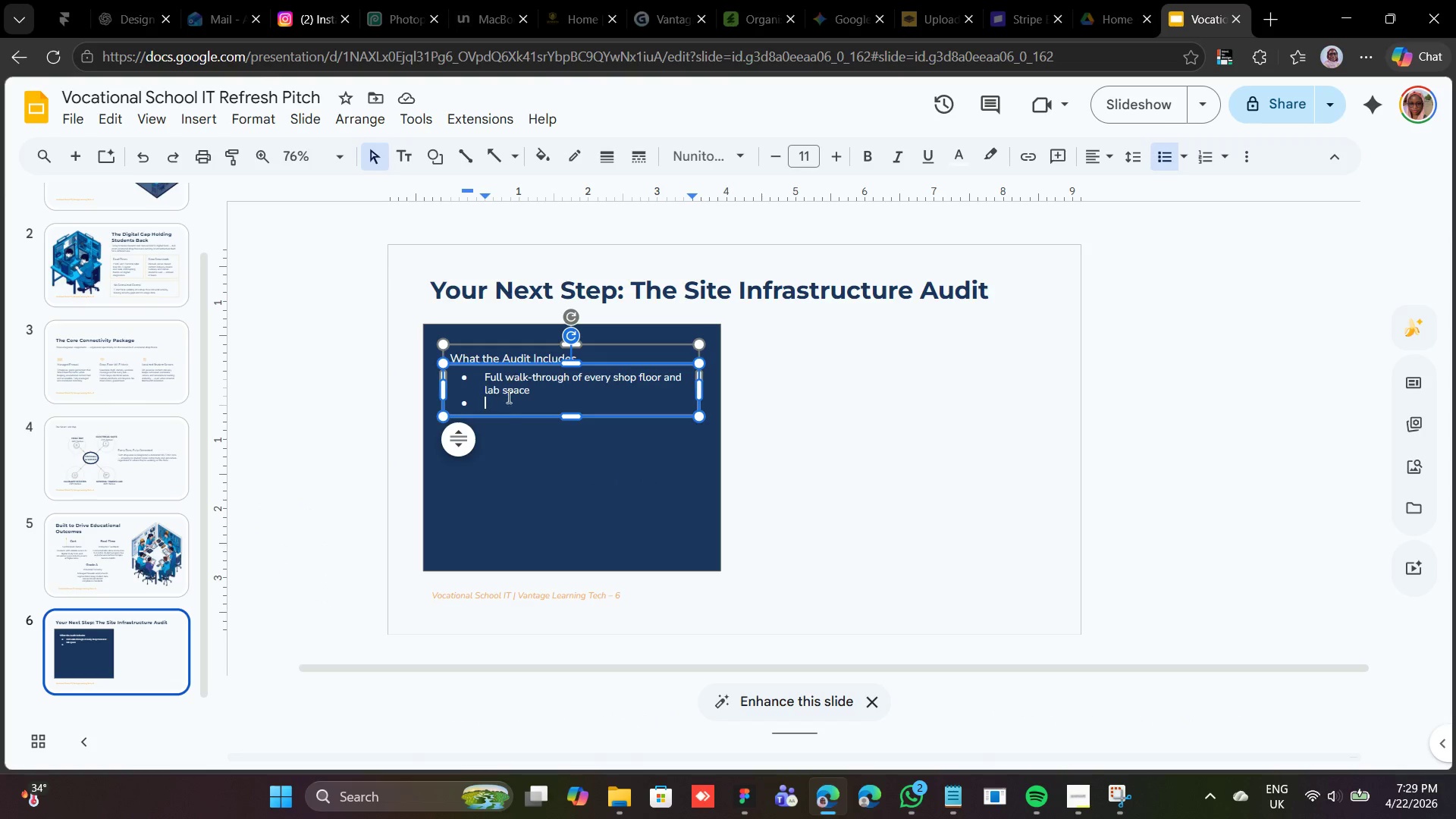 
right_click([504, 406])
 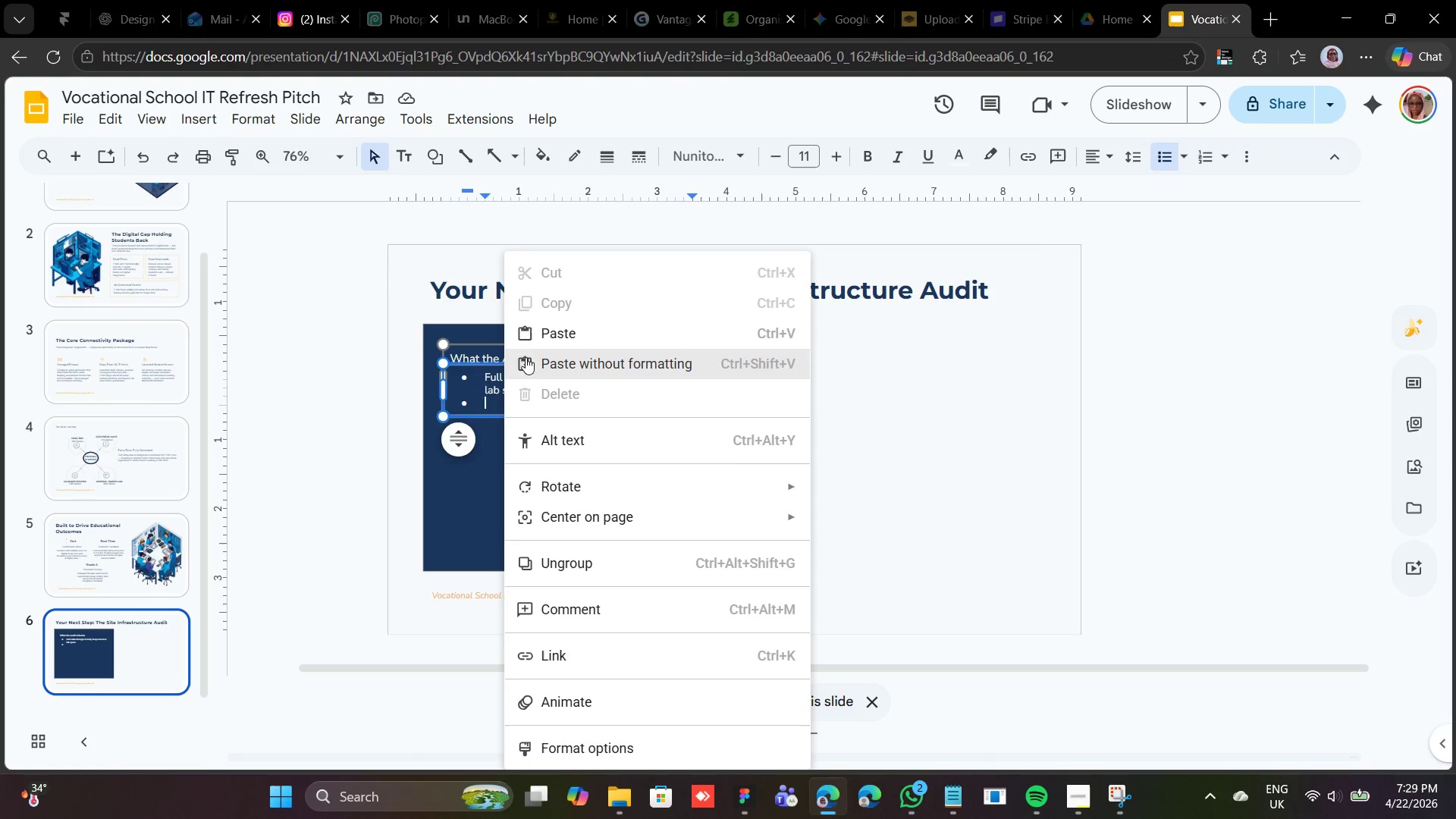 
left_click([538, 340])
 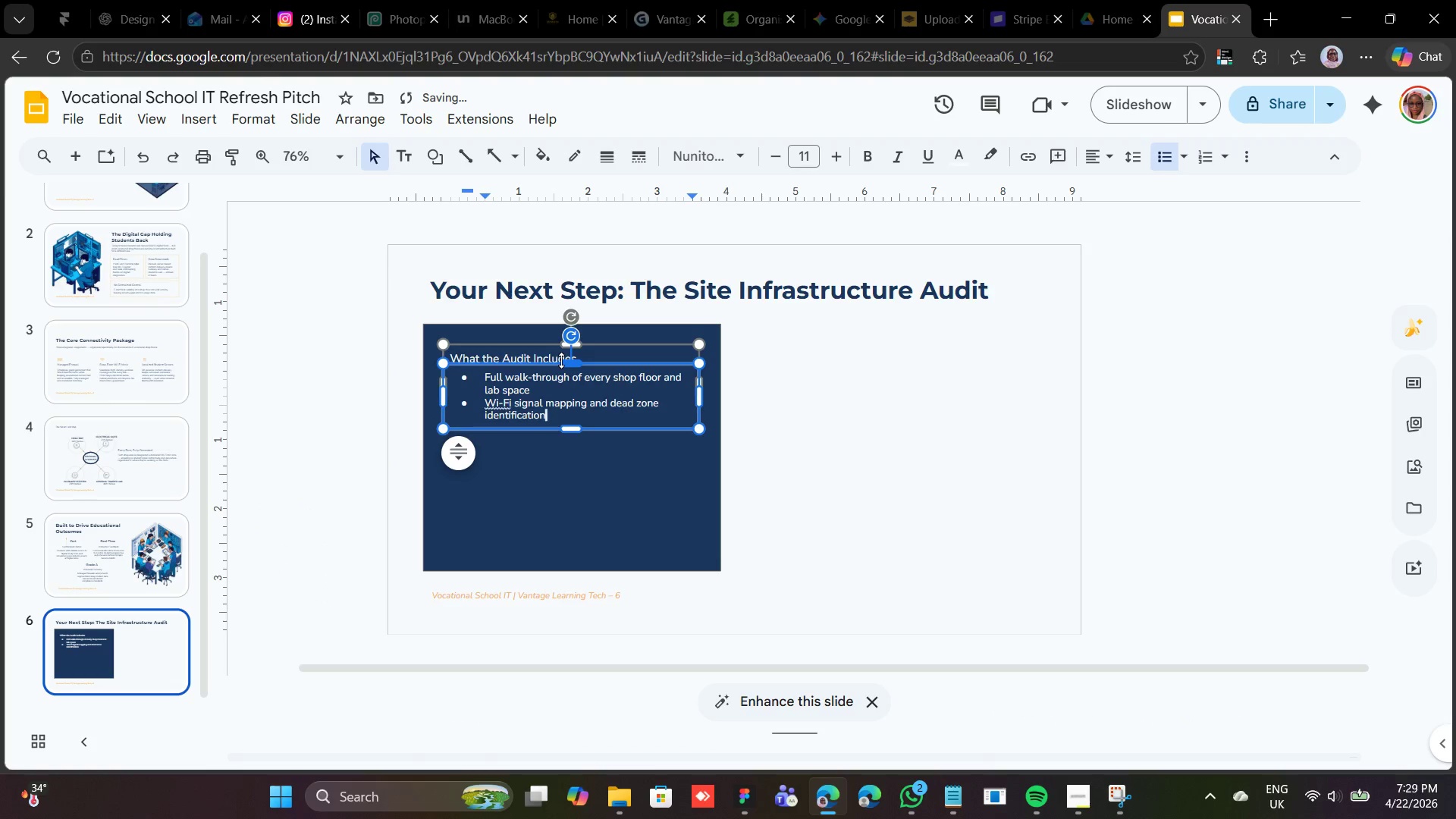 
key(Enter)
 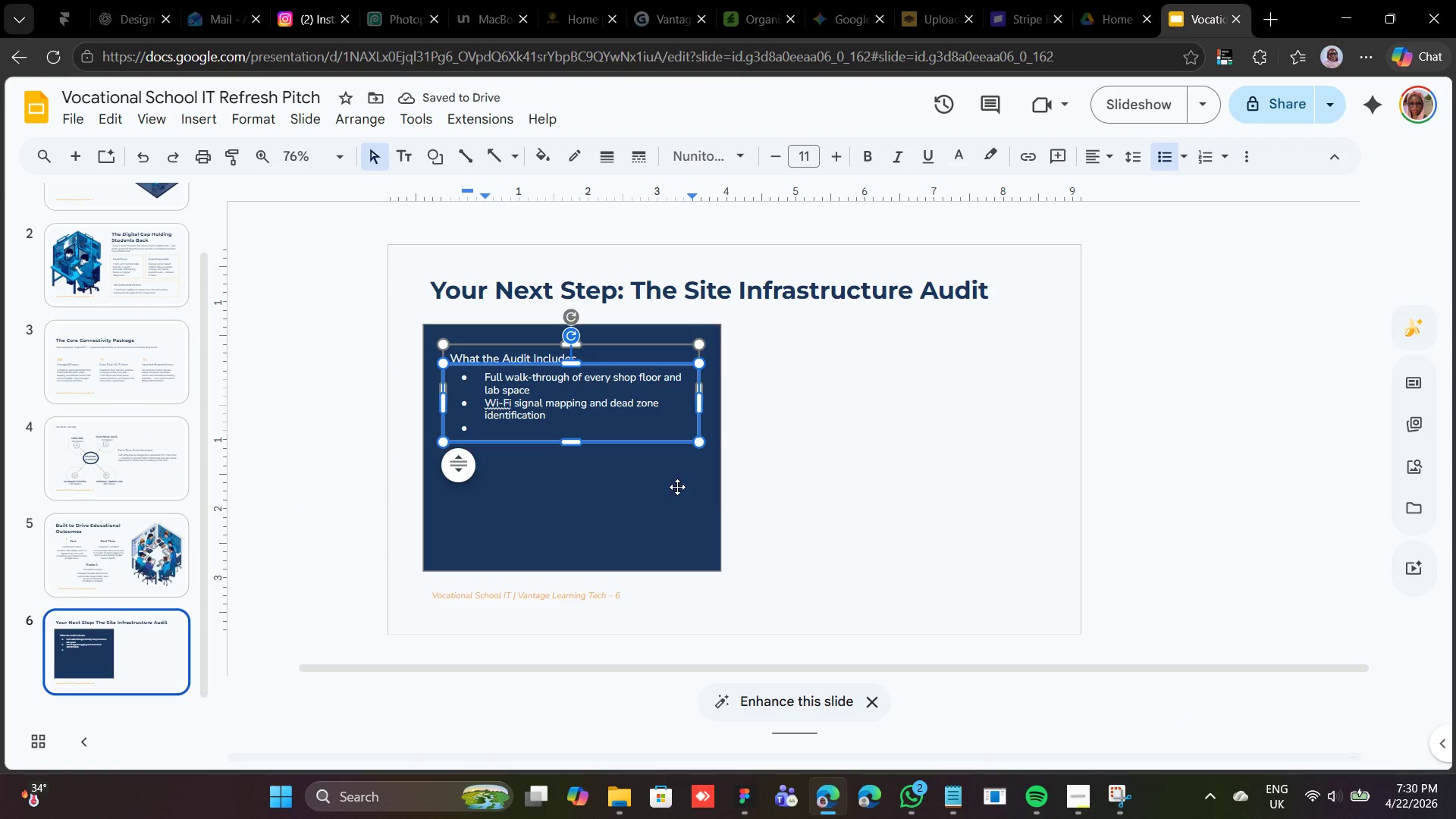 
mouse_move([1087, 795])
 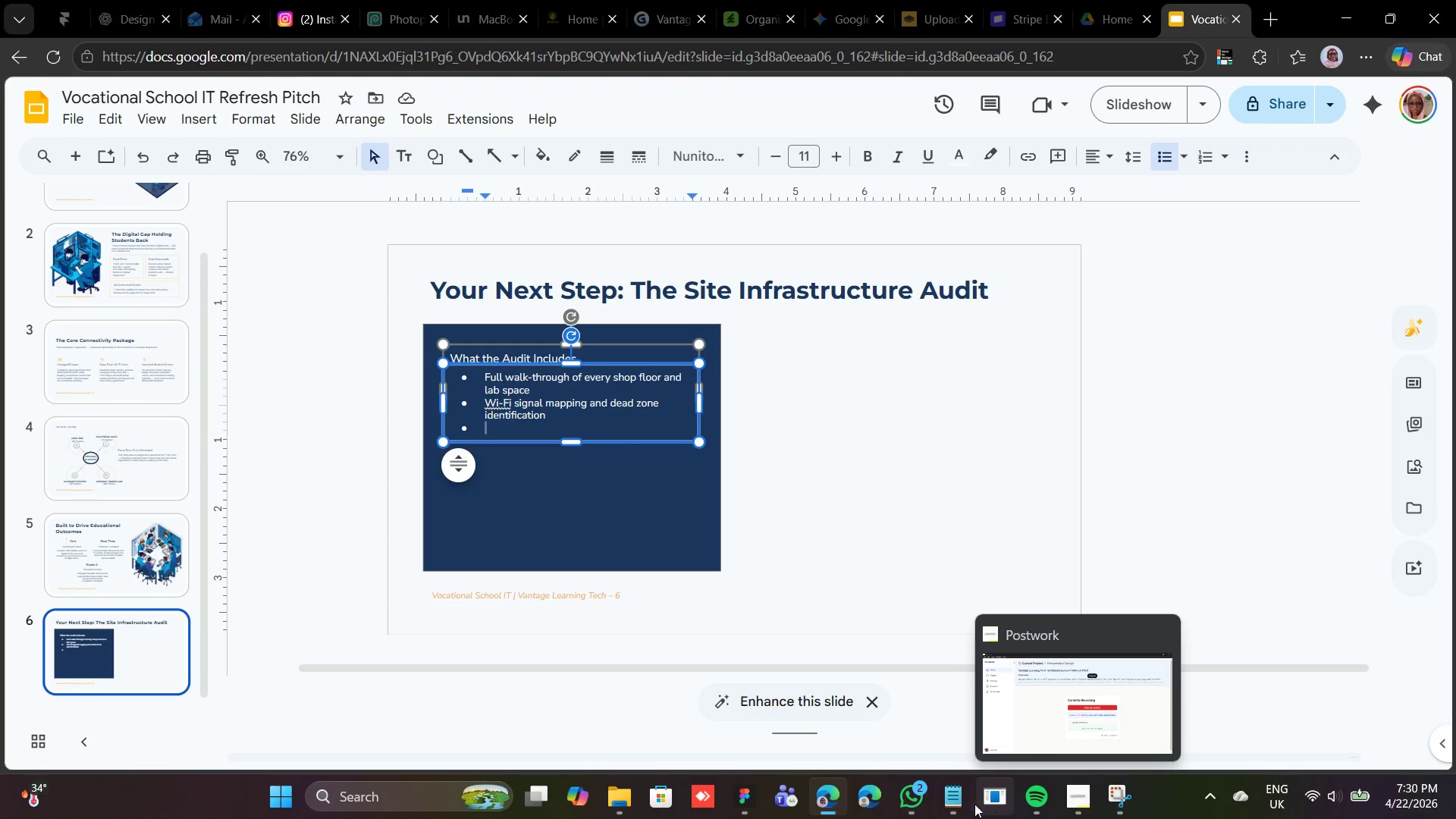 
left_click([956, 795])
 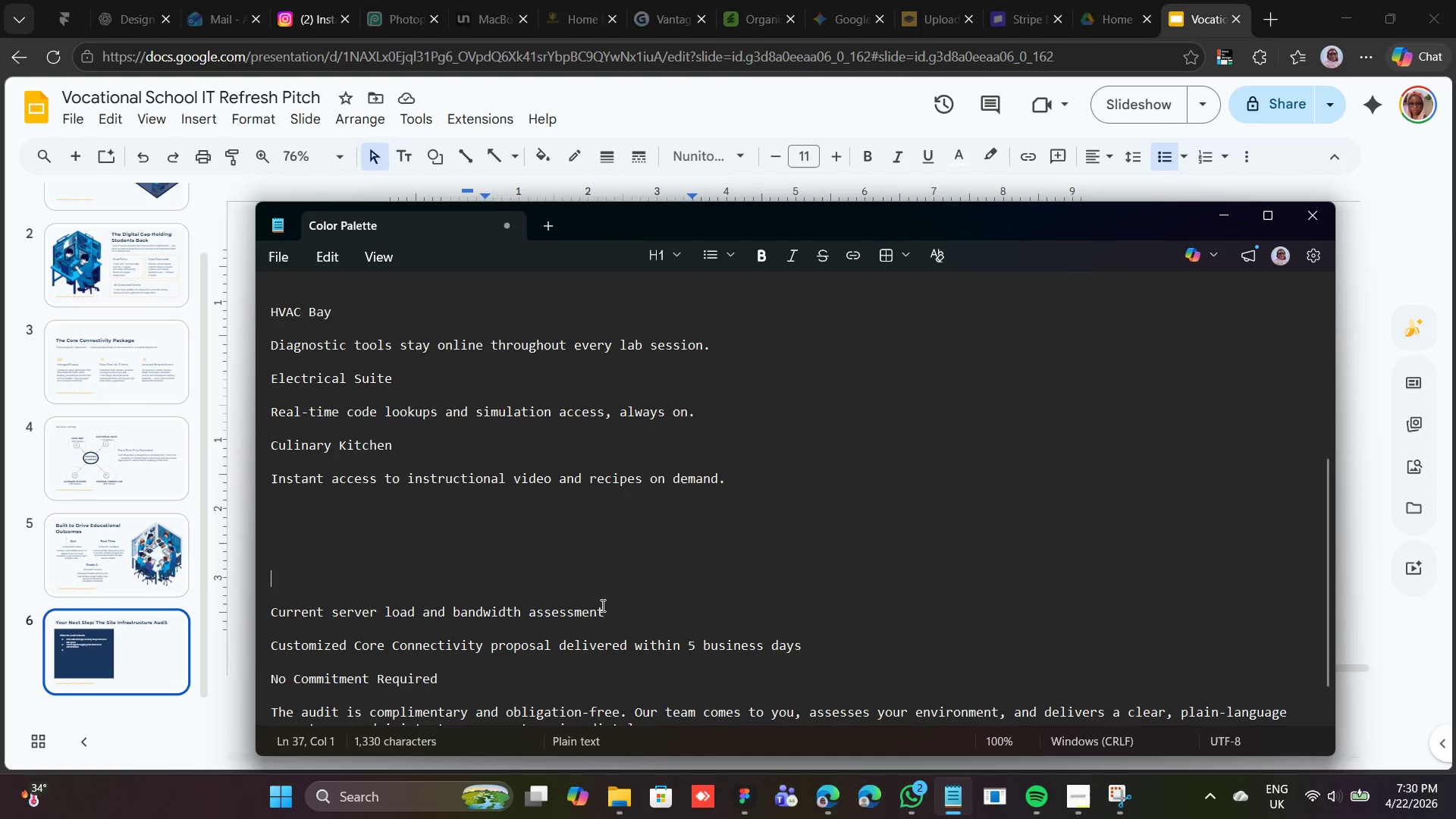 
left_click_drag(start_coordinate=[606, 610], to_coordinate=[256, 613])
 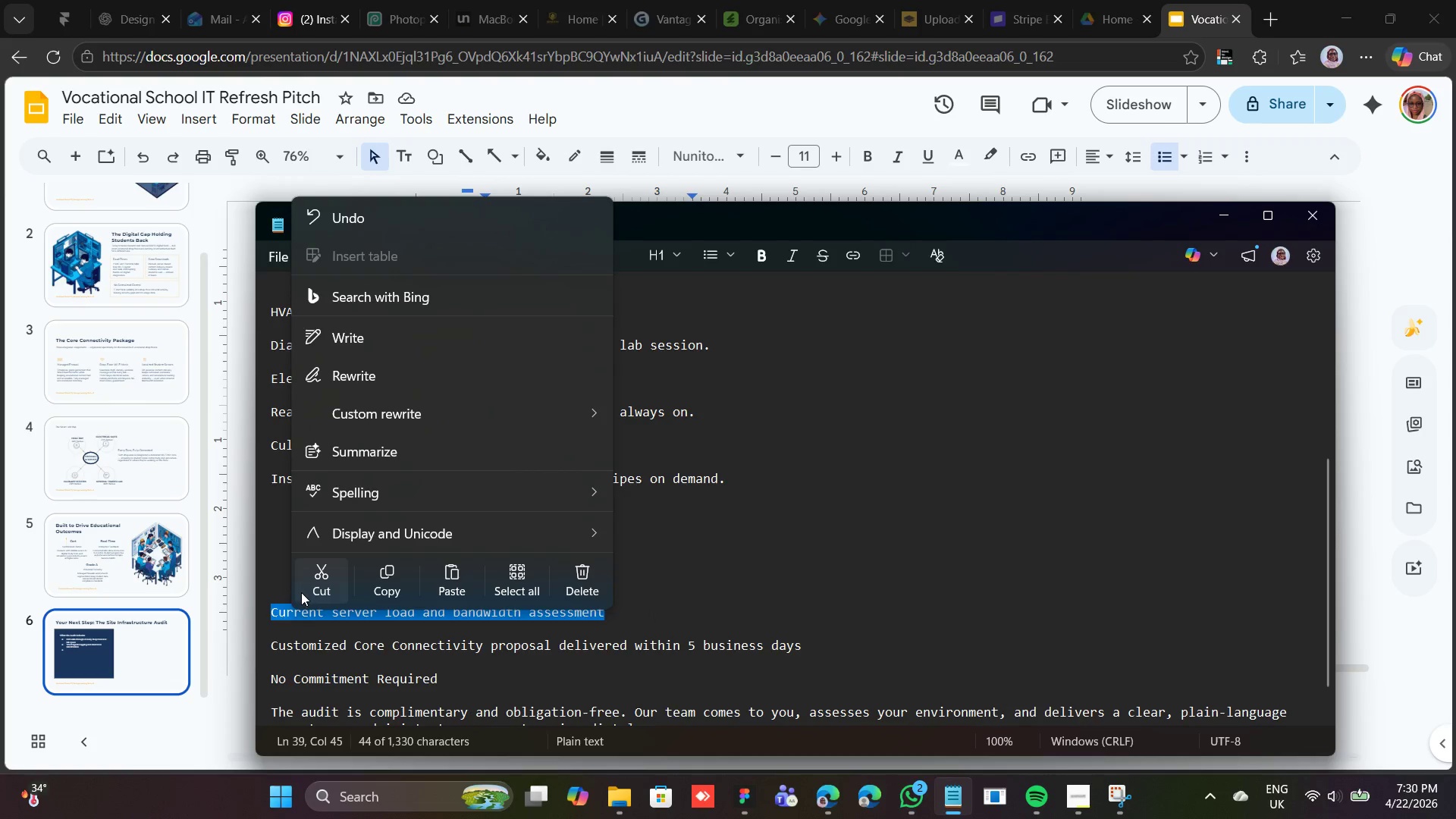 
left_click([307, 582])
 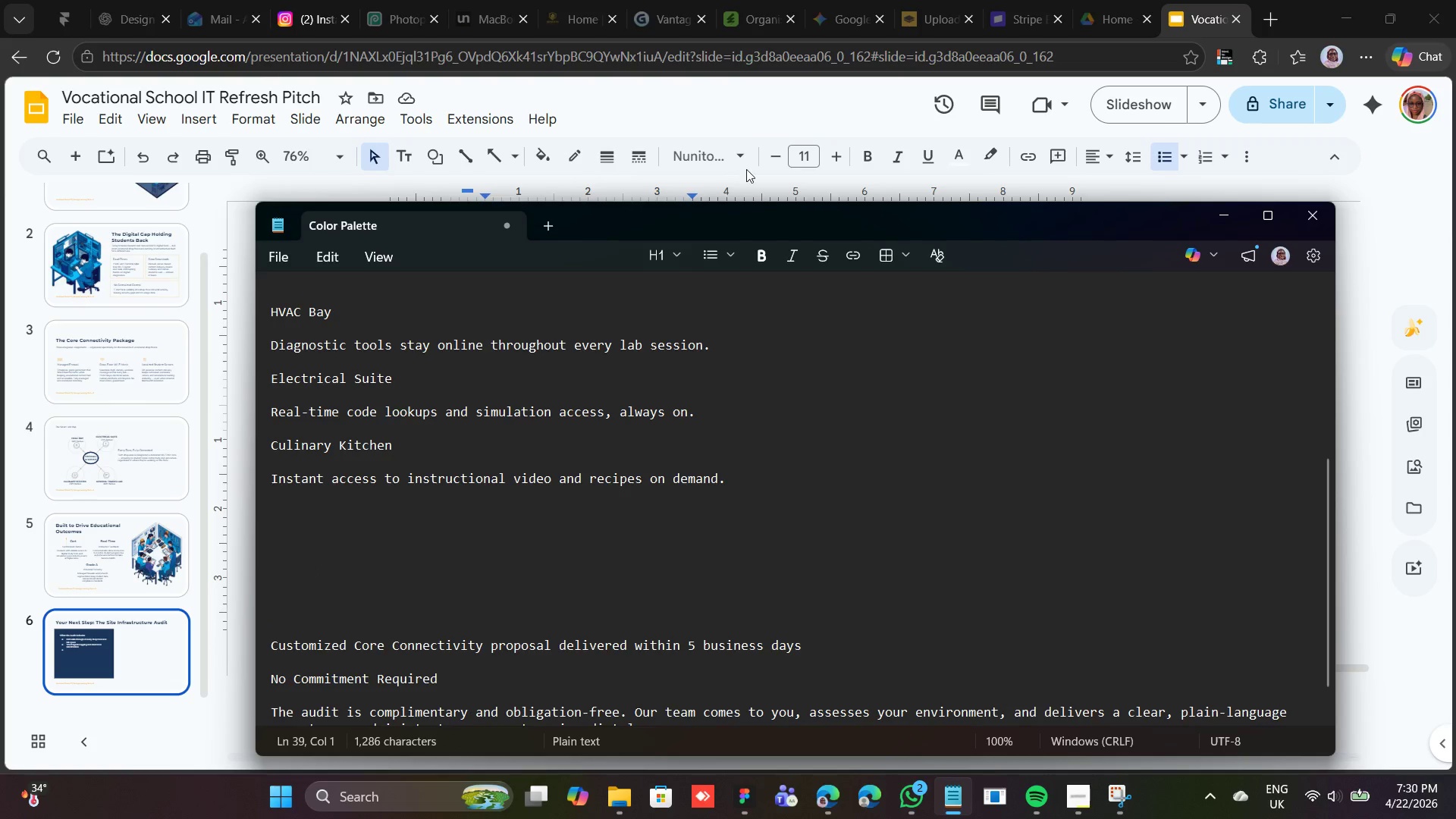 
left_click([760, 114])
 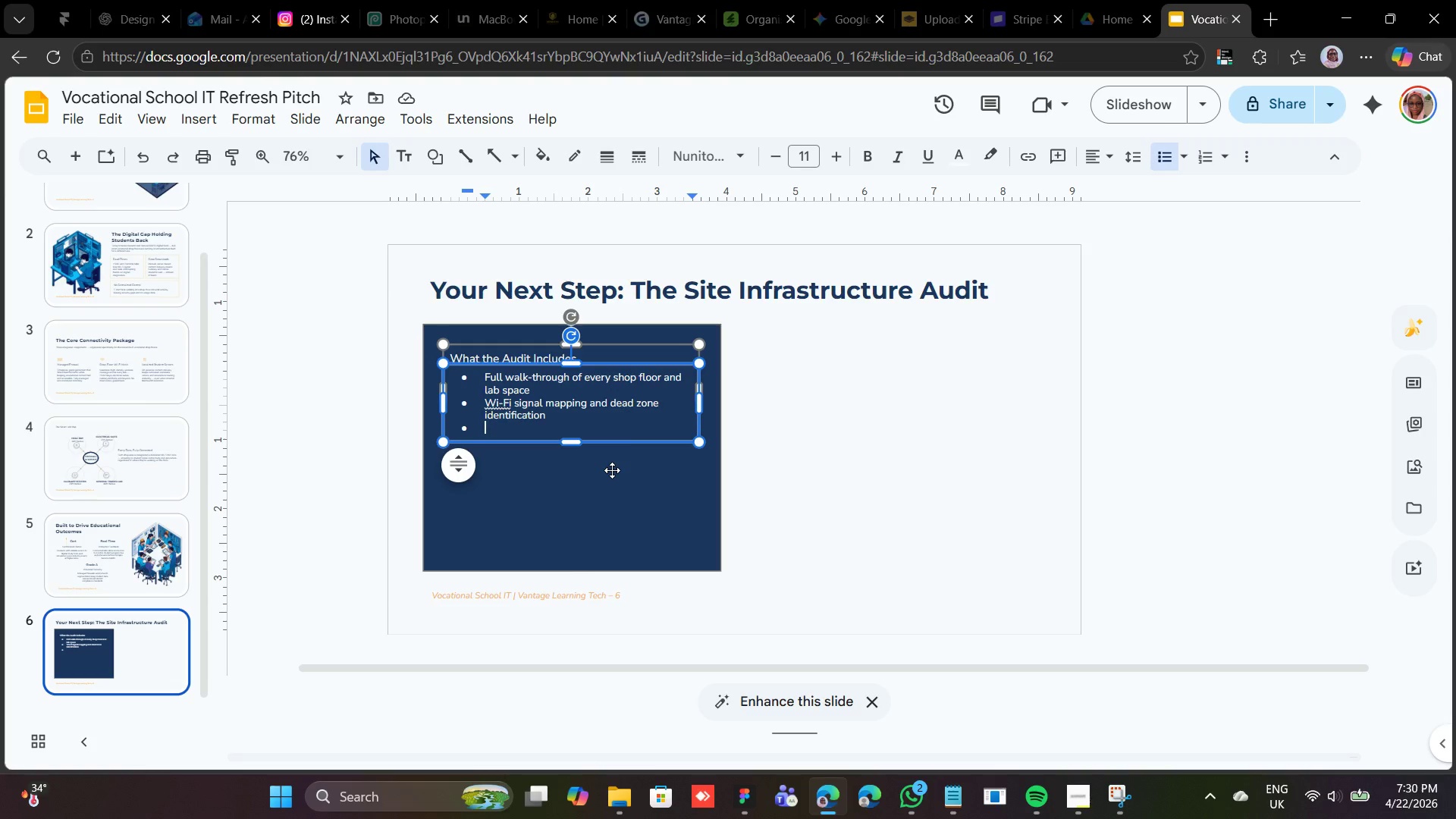 
wait(22.02)
 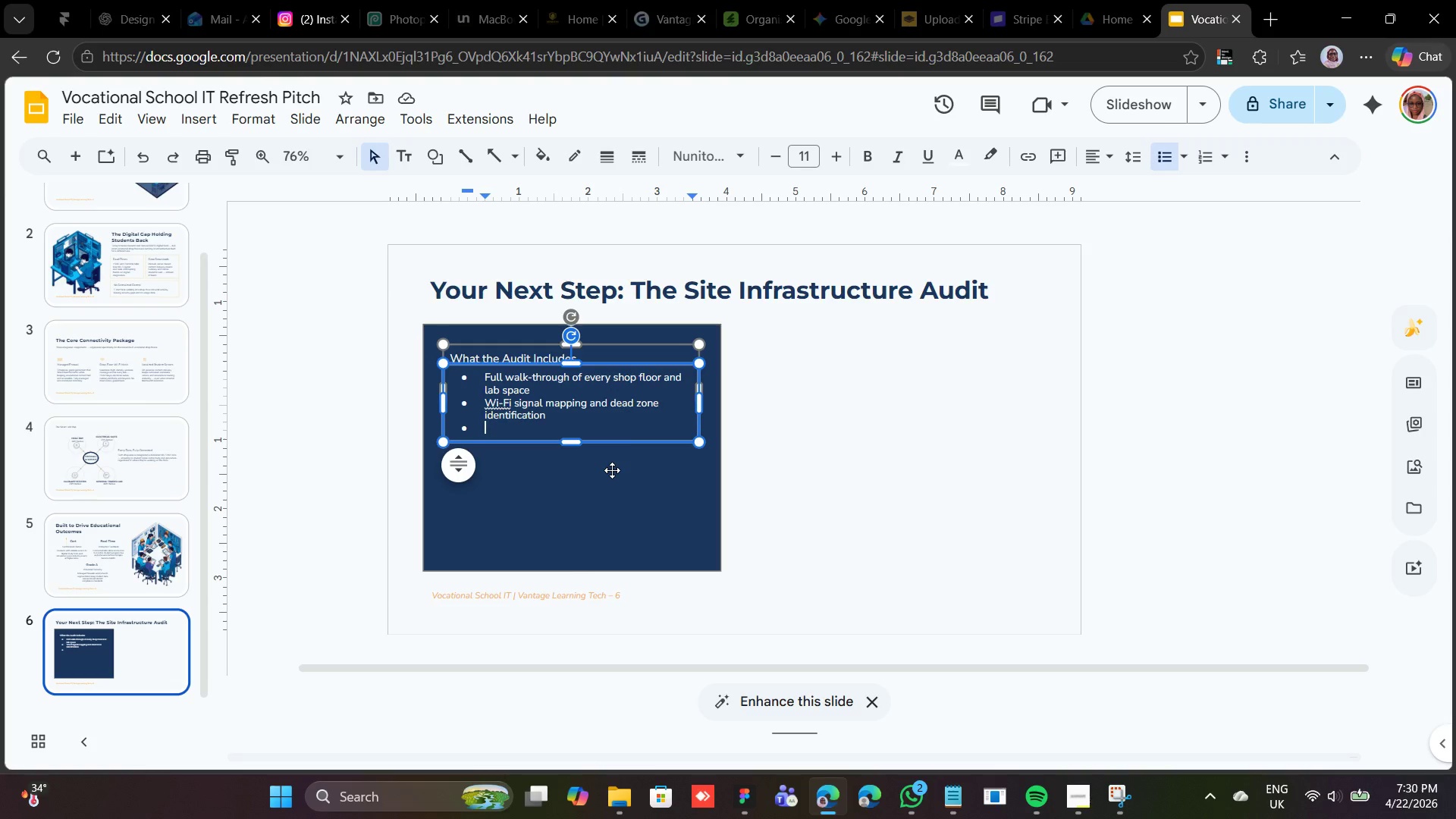 
key(Control+V)
 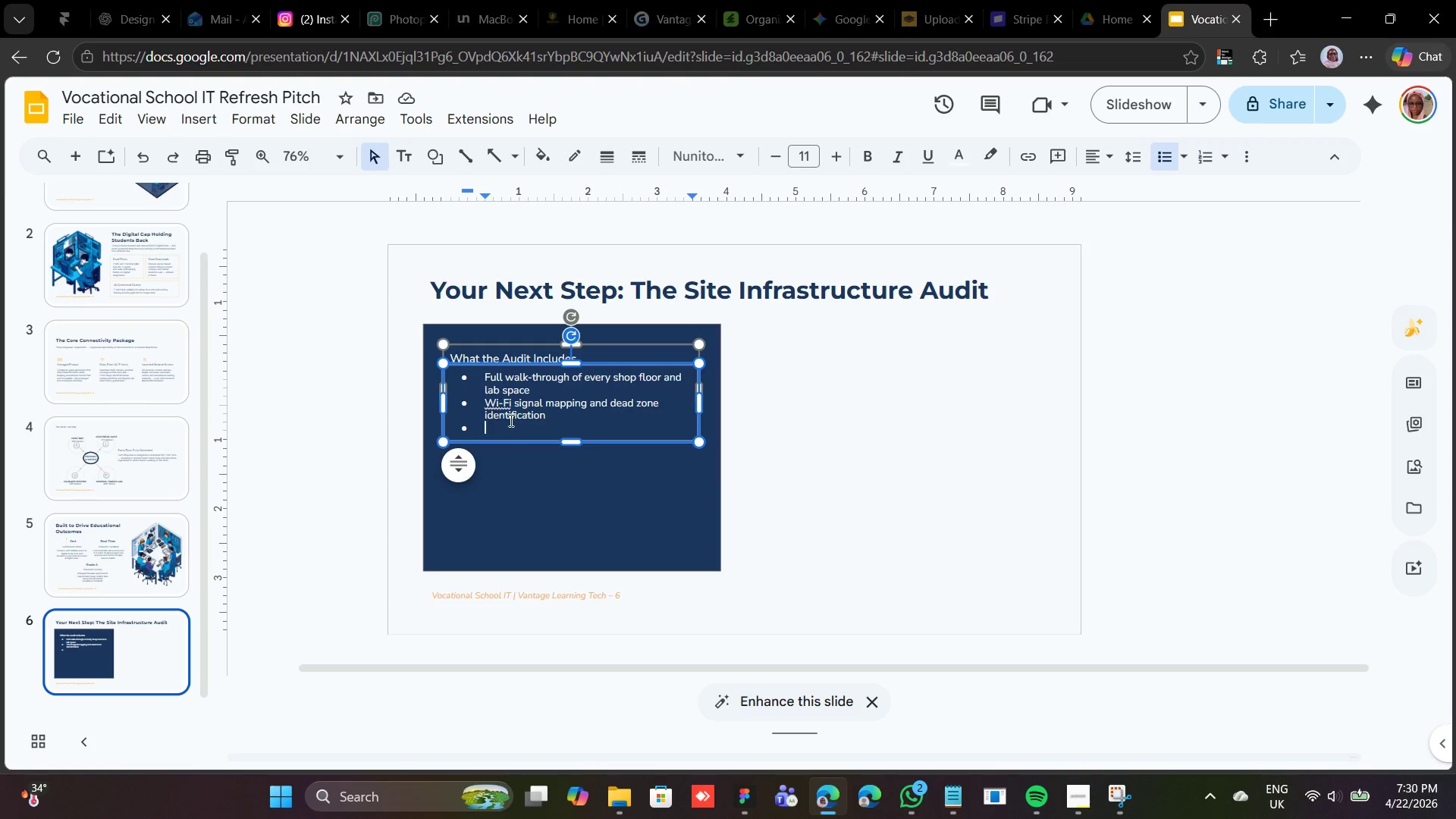 
left_click([488, 421])
 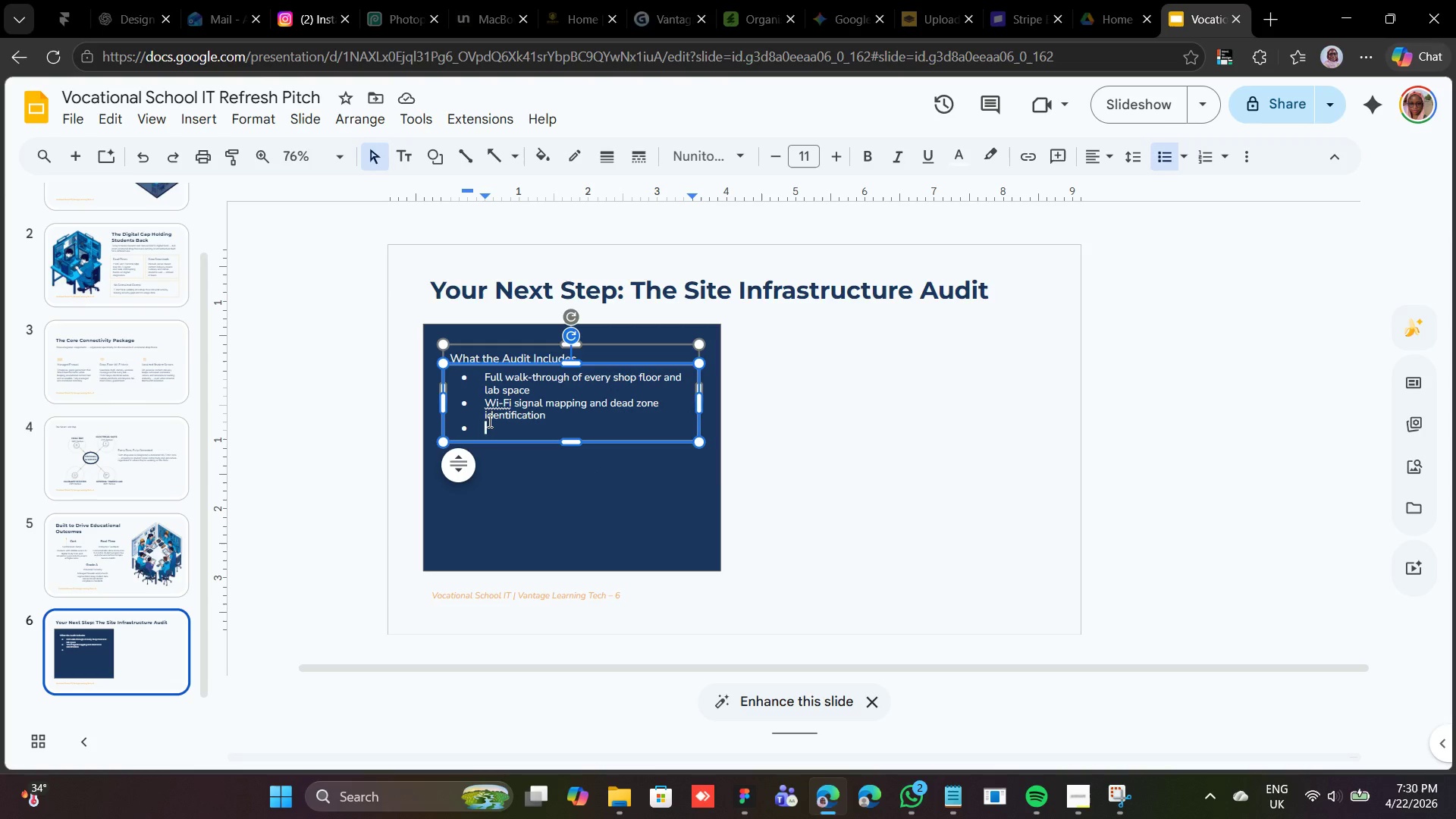 
key(Control+V)
 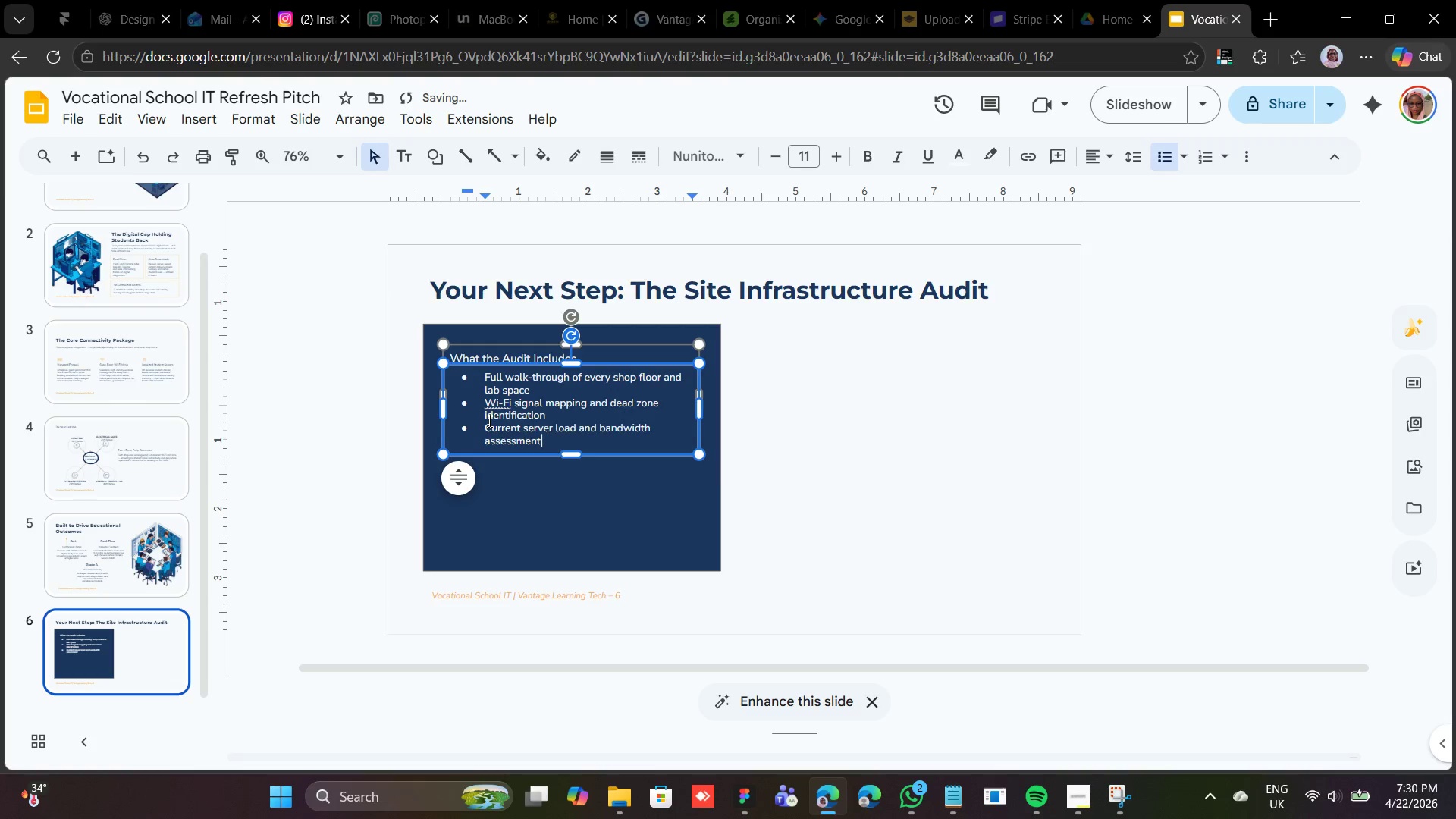 
key(Enter)
 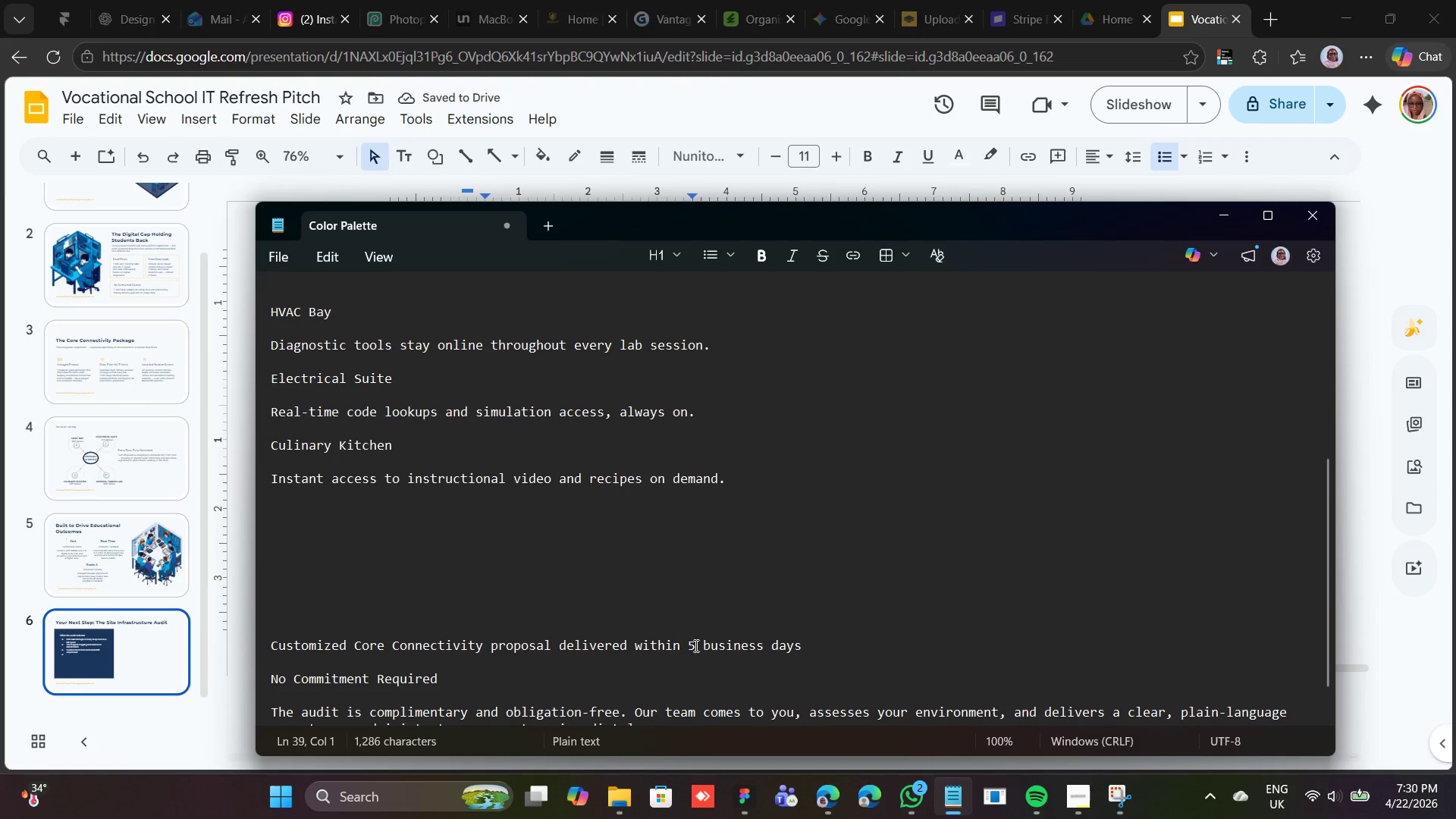 
wait(5.66)
 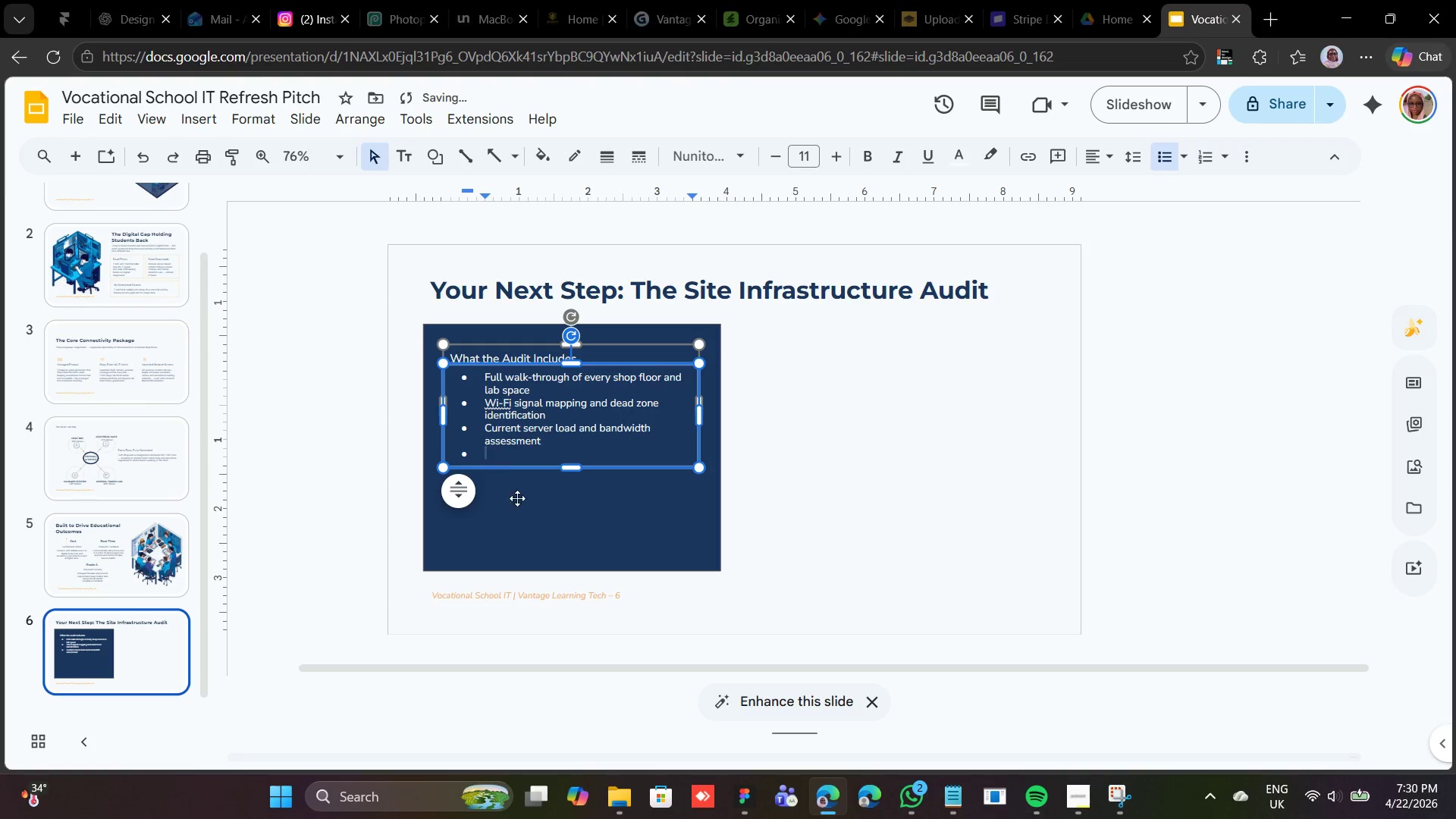 
left_click_drag(start_coordinate=[806, 644], to_coordinate=[252, 648])
 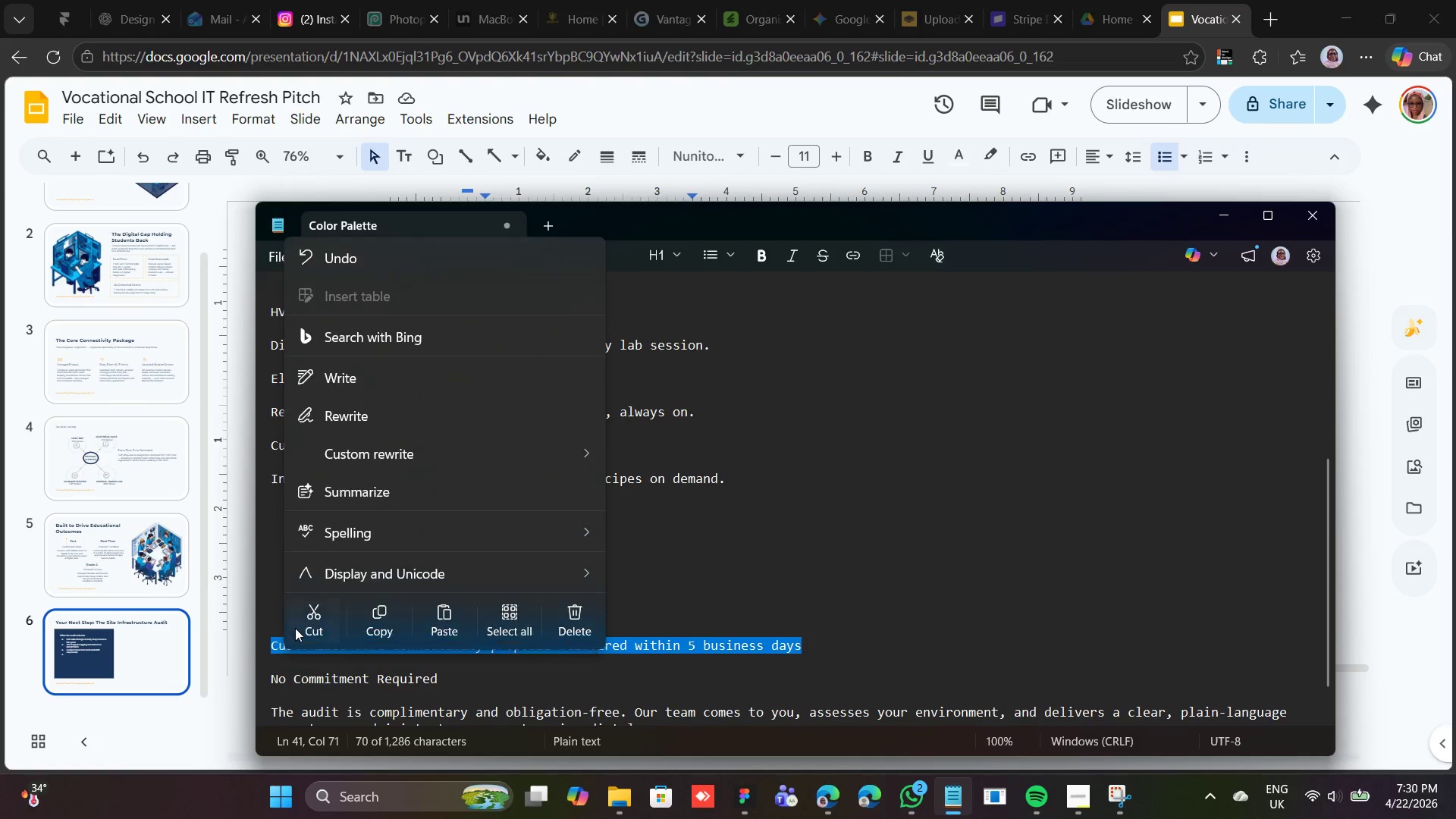 
left_click([302, 623])
 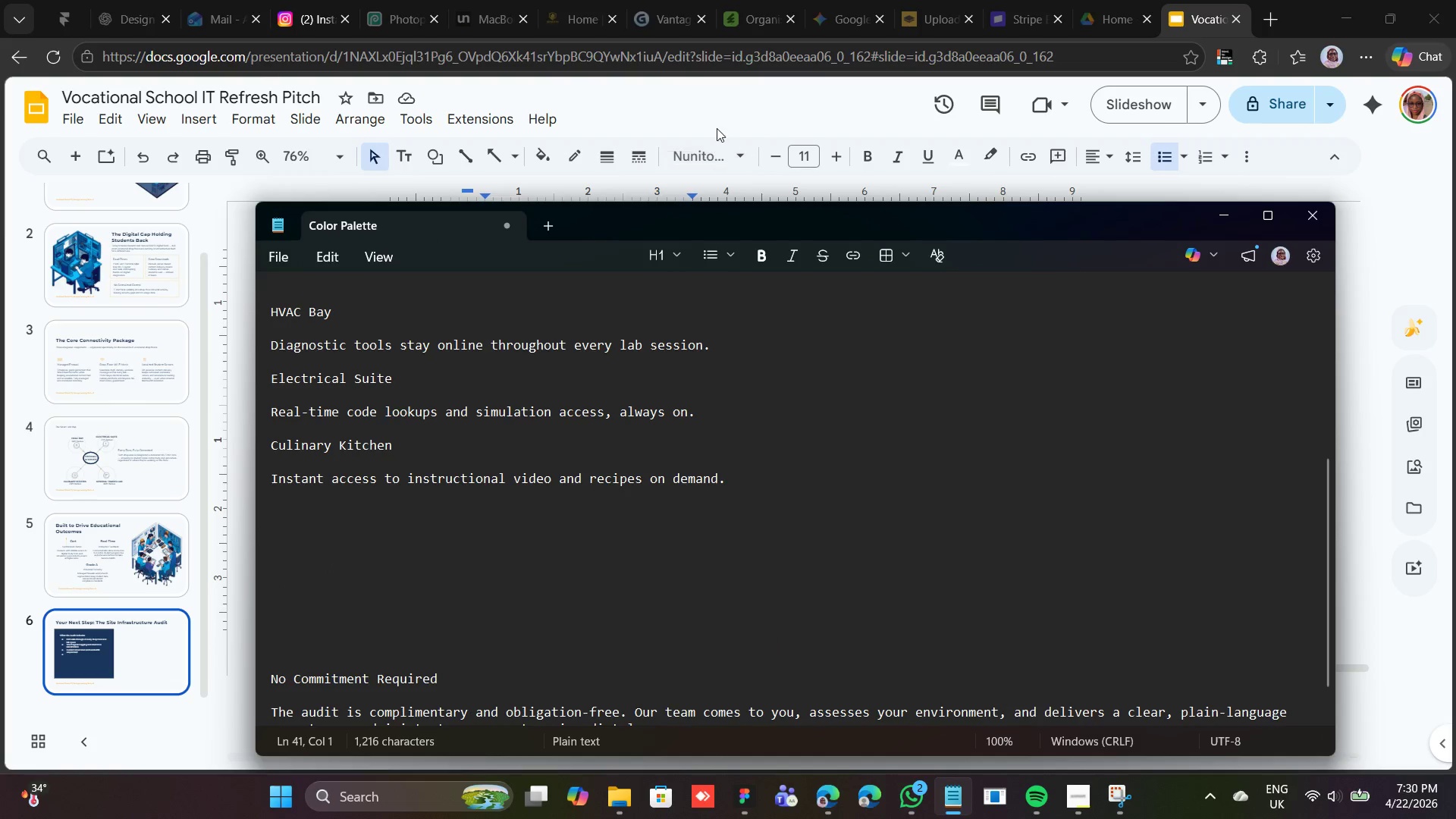 
left_click([716, 109])
 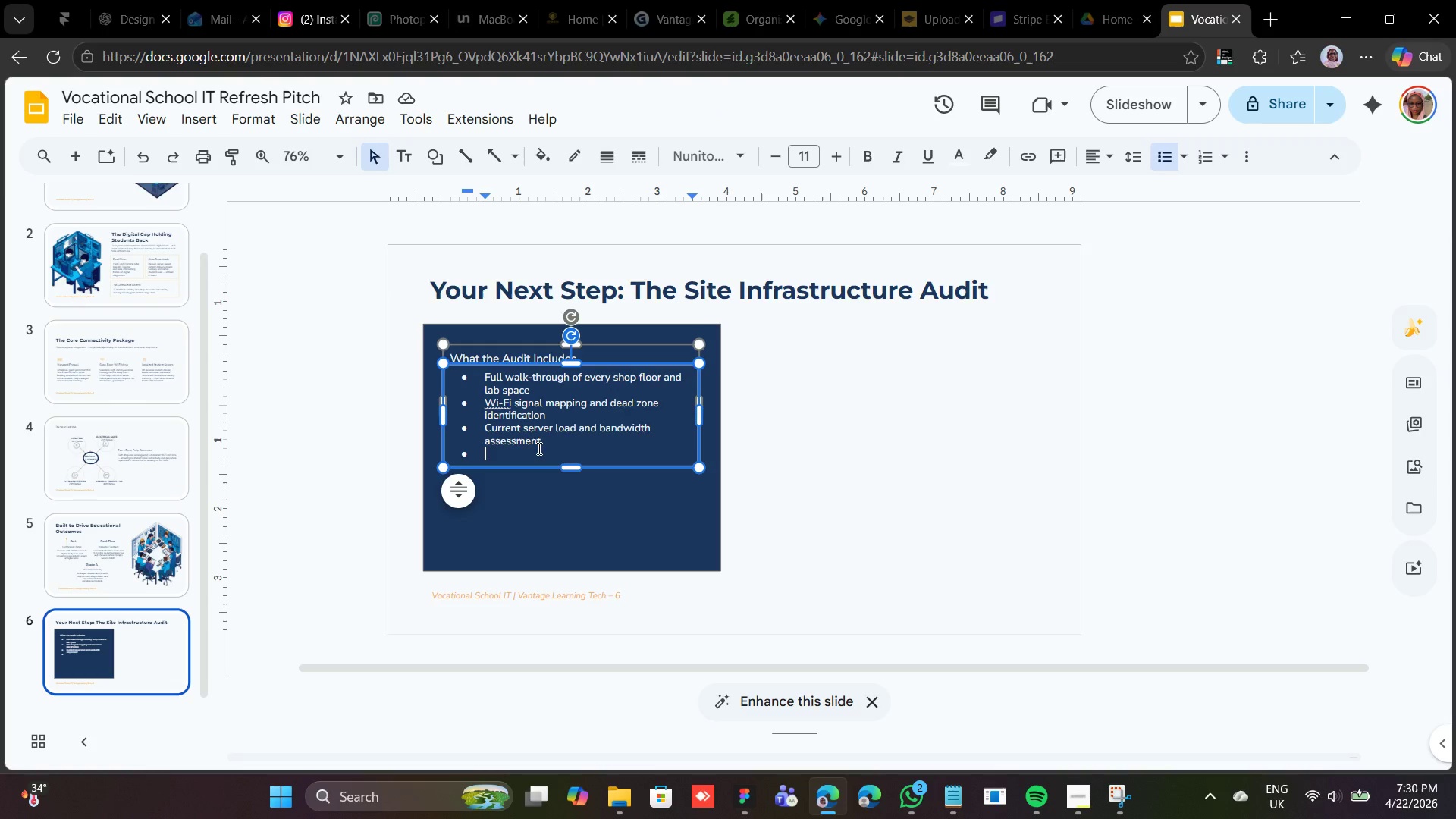 
right_click([532, 452])
 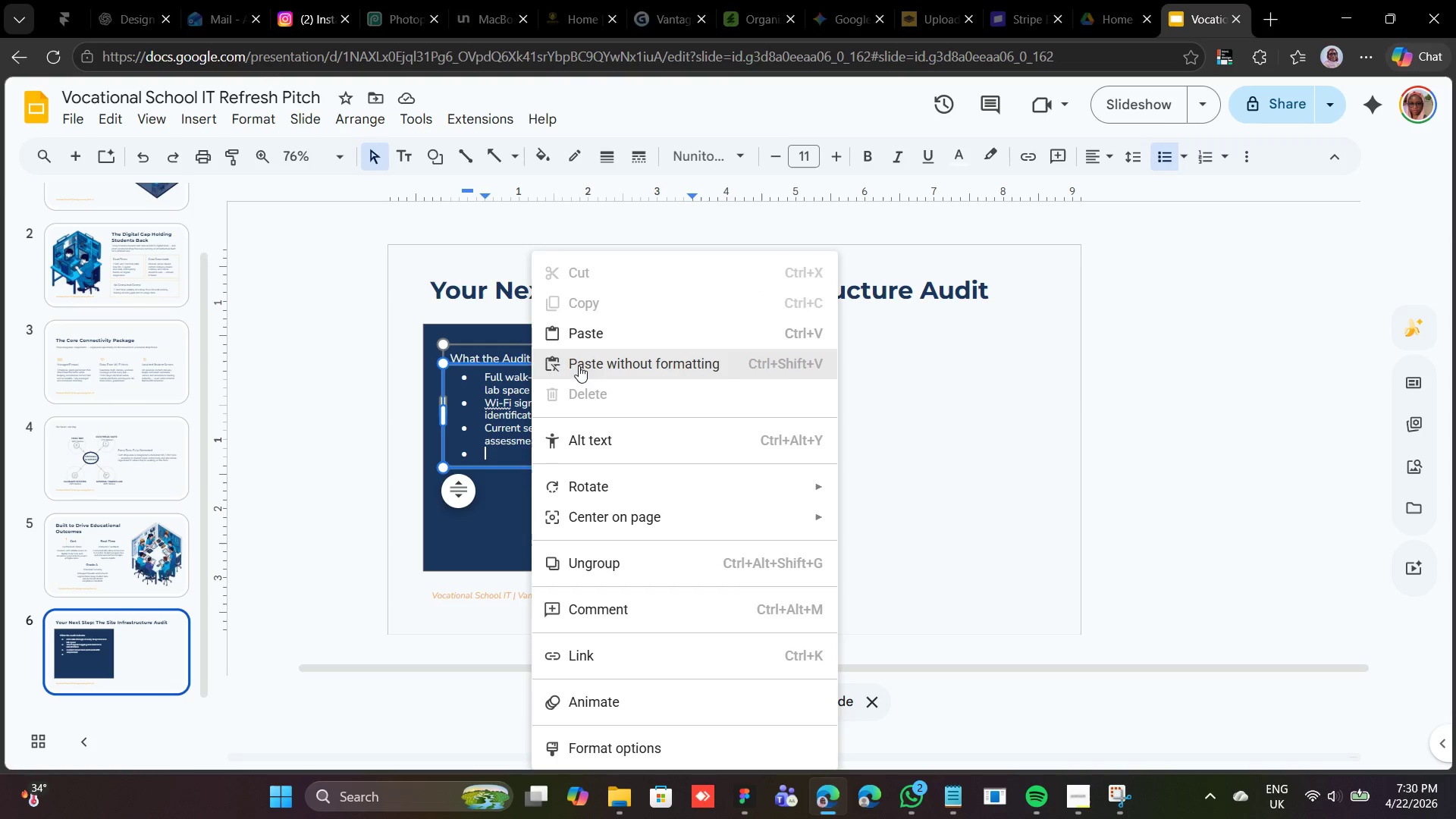 
left_click([585, 340])
 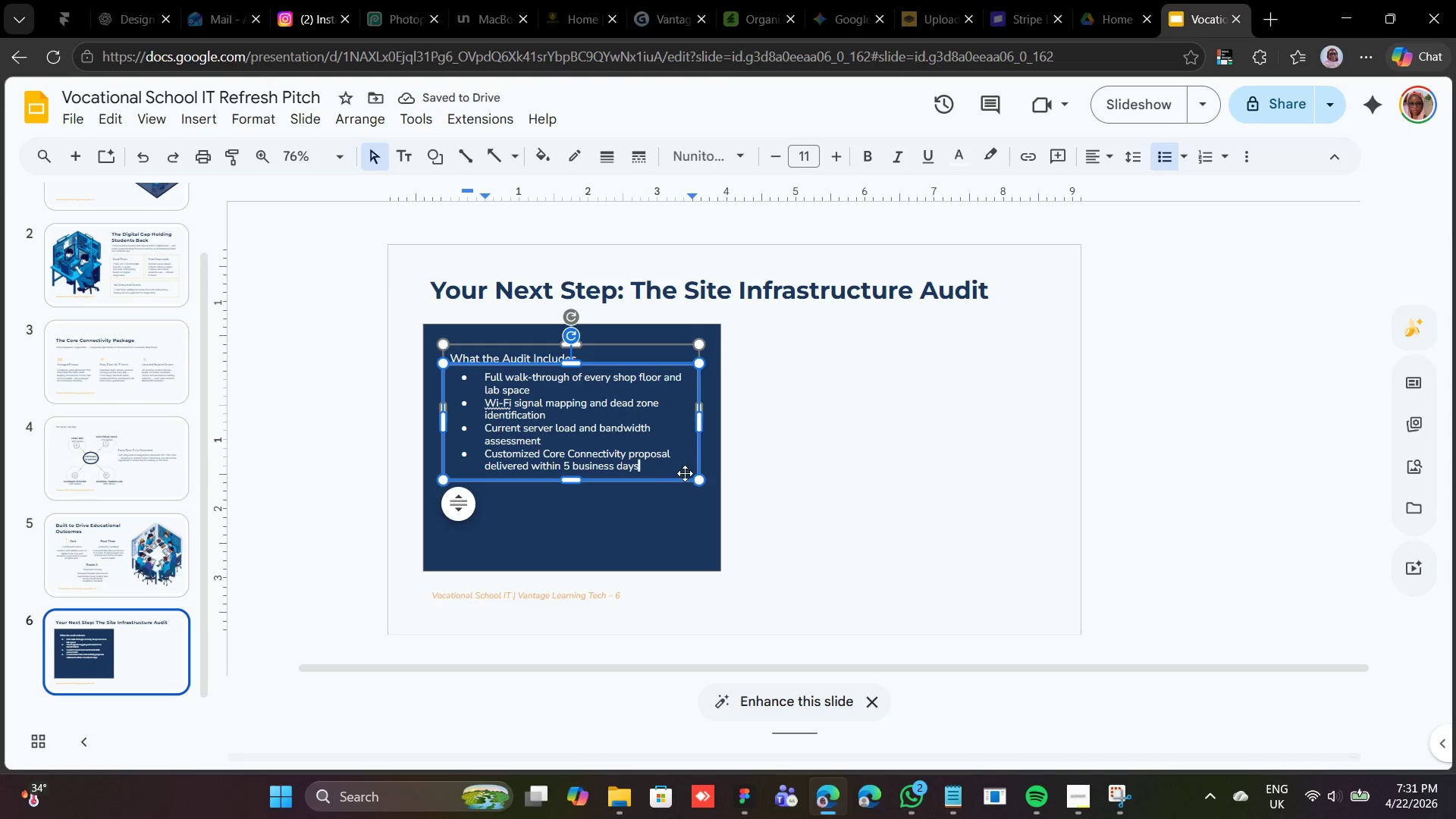 
left_click([701, 503])
 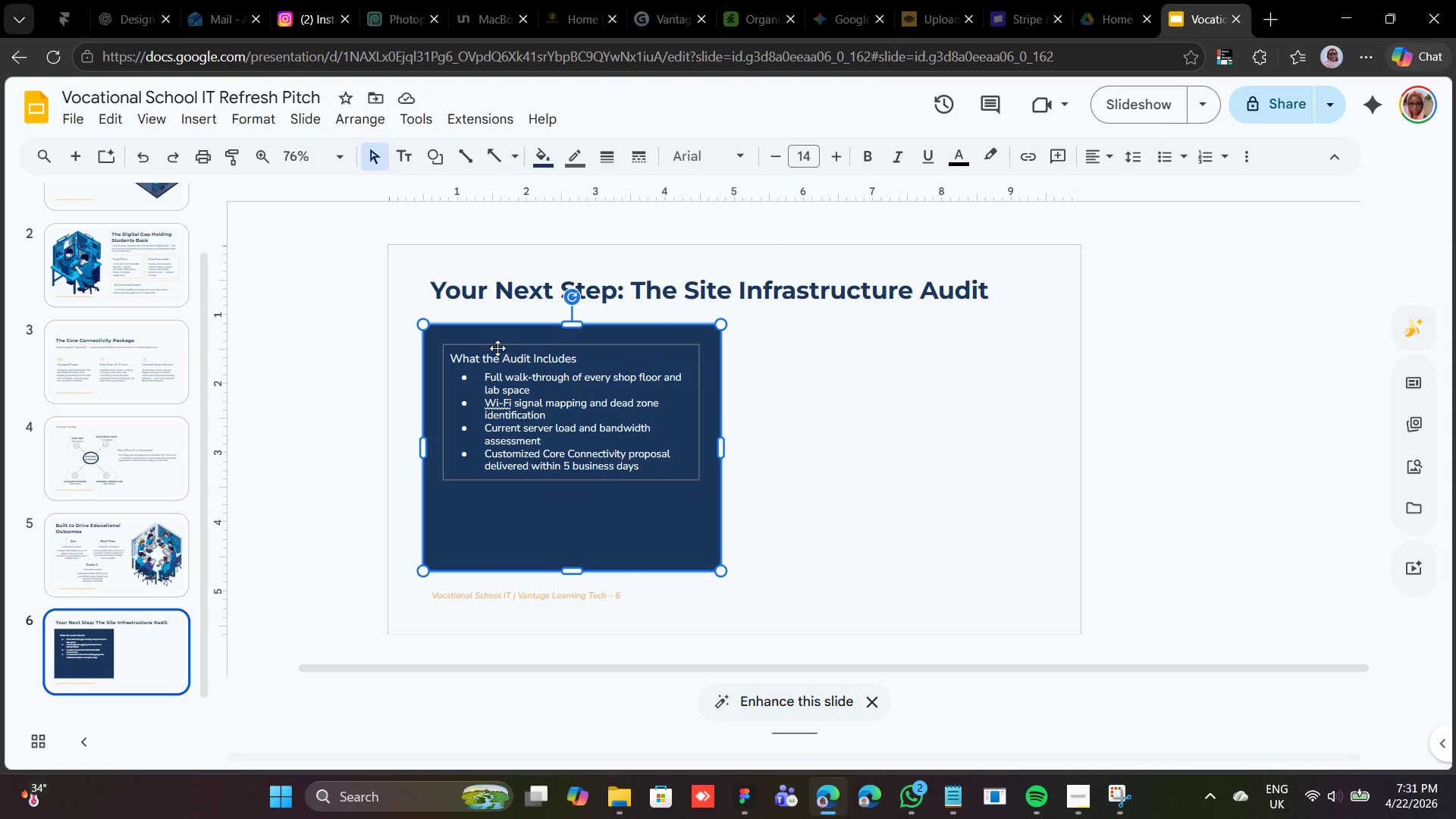 
left_click([531, 388])
 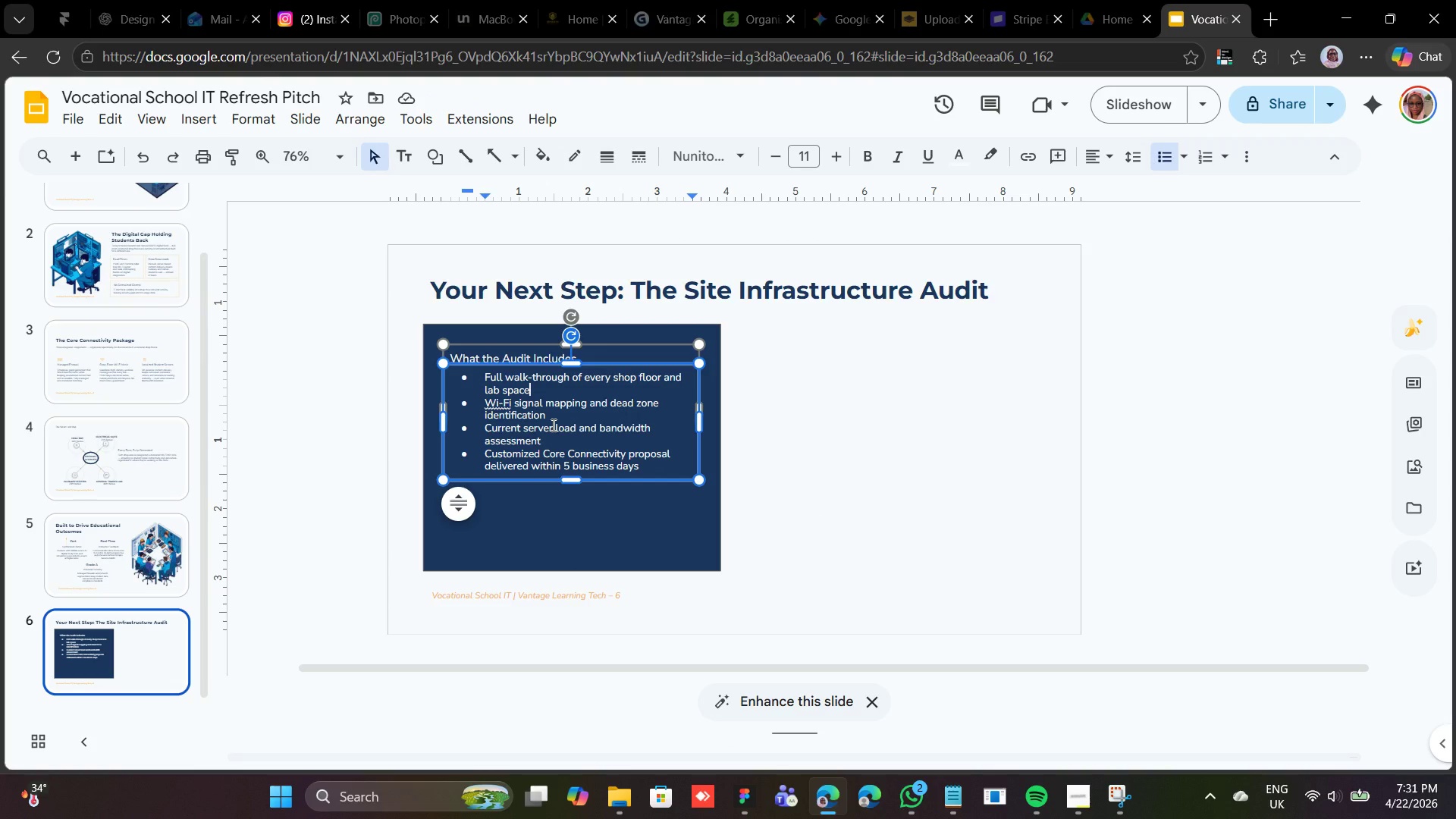 
key(Enter)
 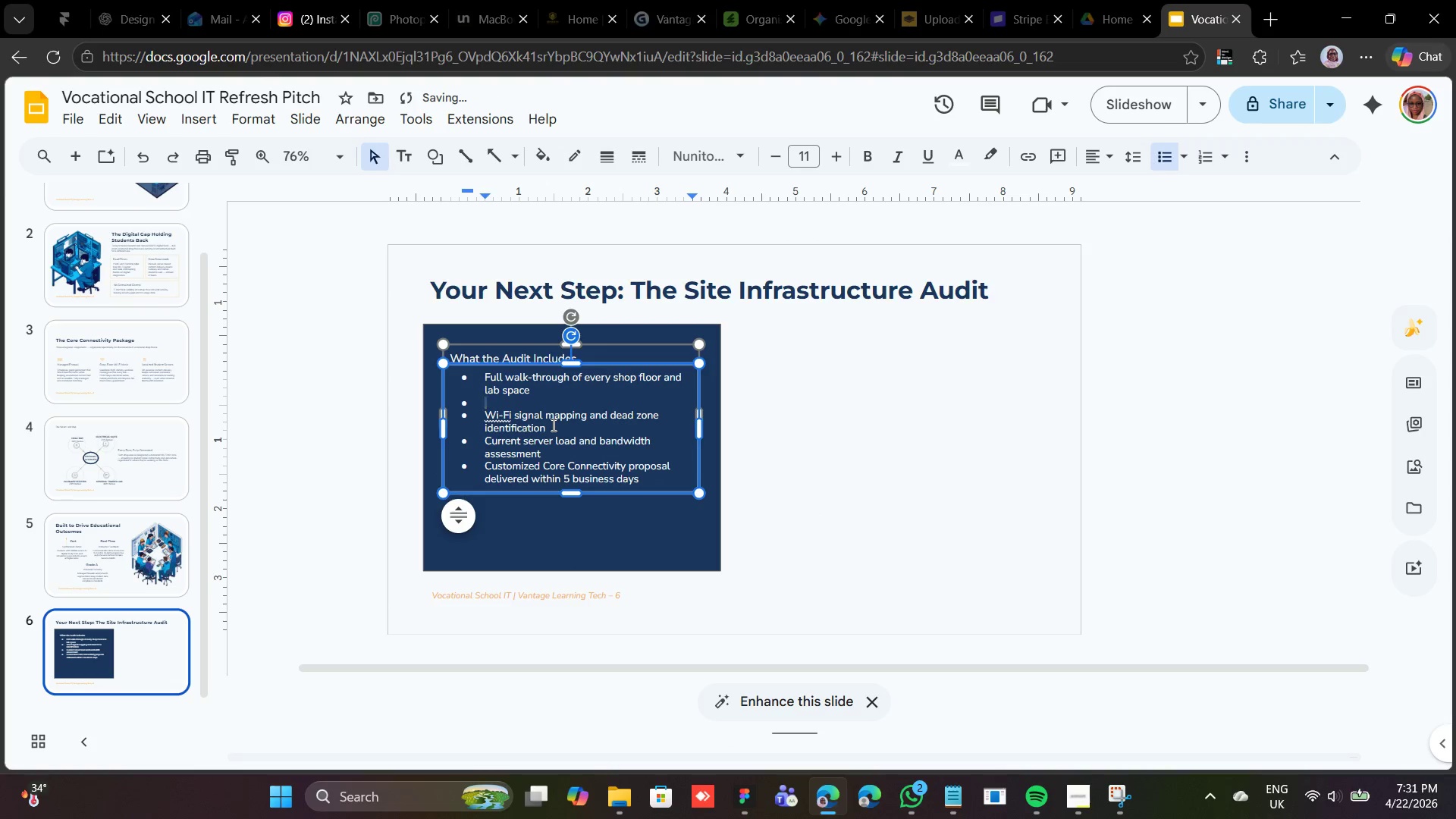 
key(Backspace)
 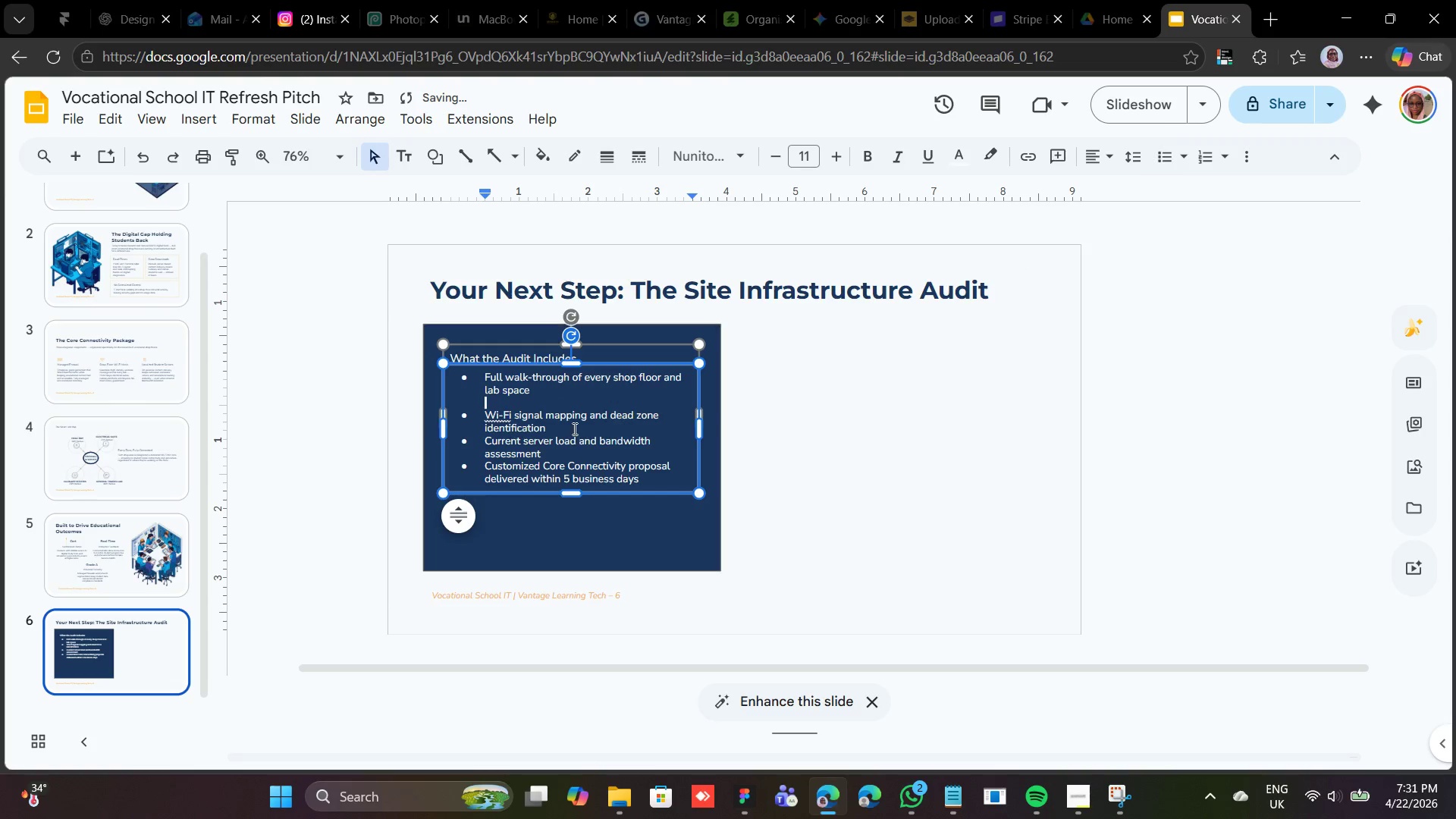 
left_click([555, 424])
 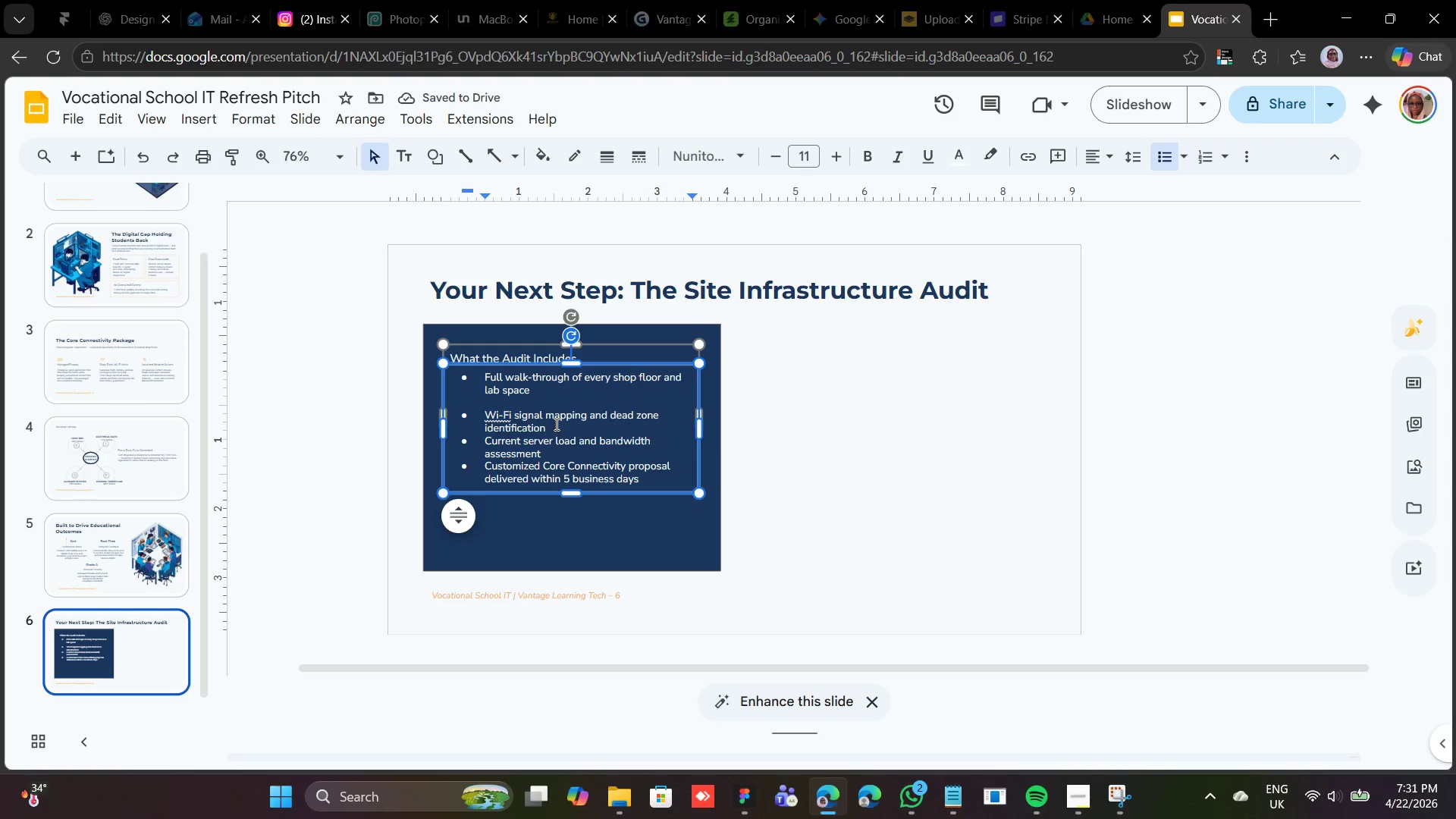 
key(Enter)
 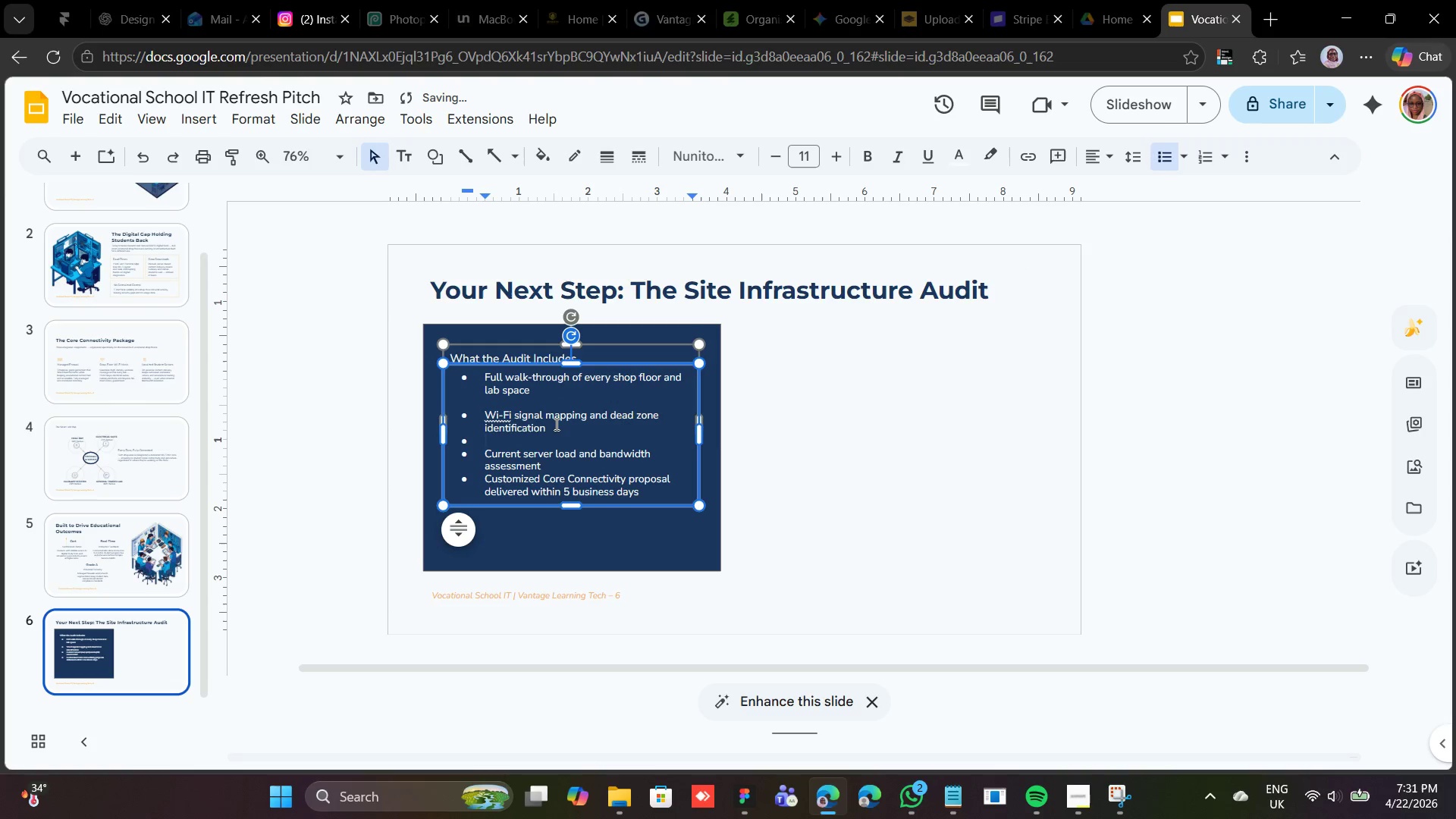 
key(Backspace)
 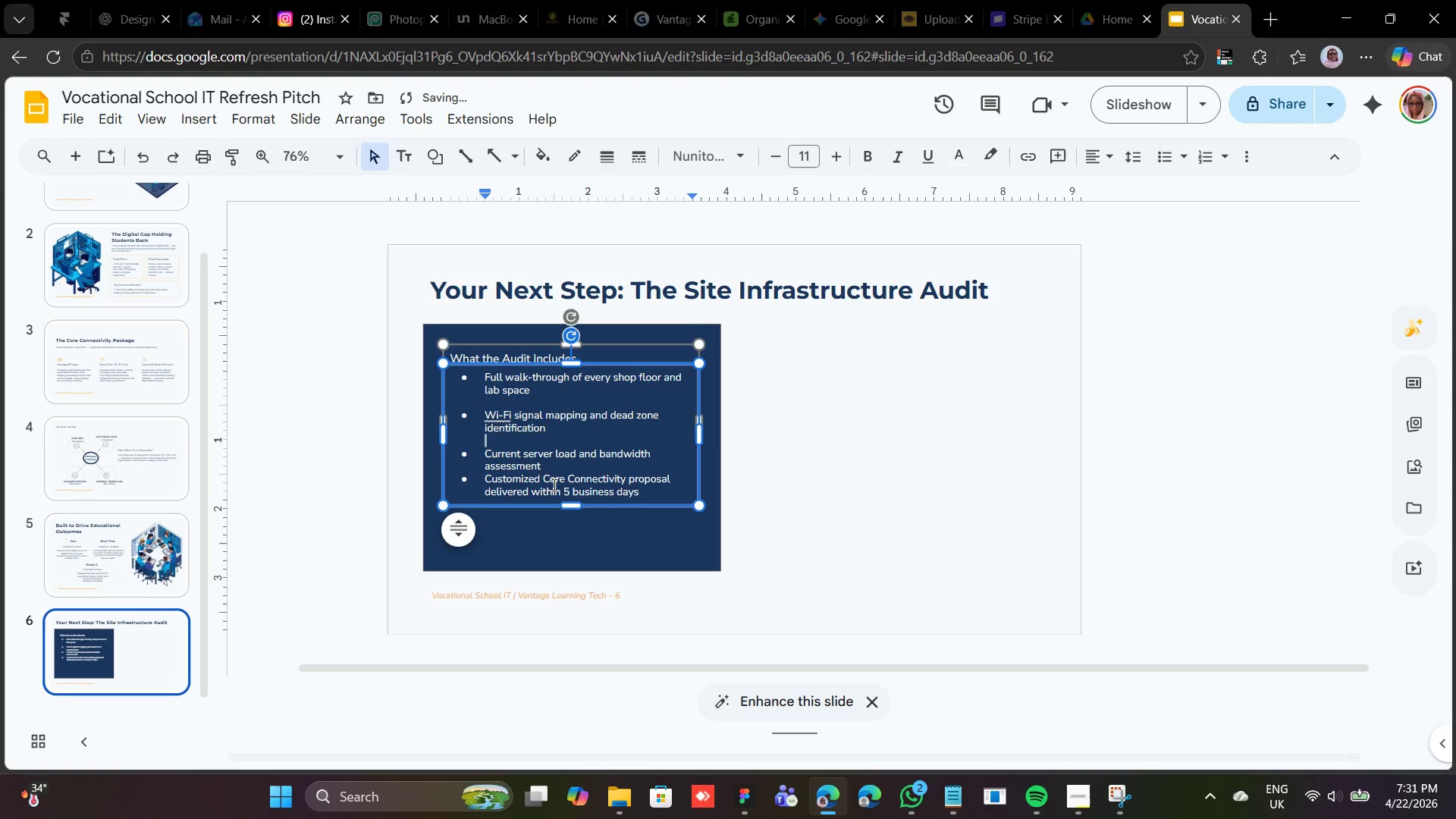 
left_click([542, 459])
 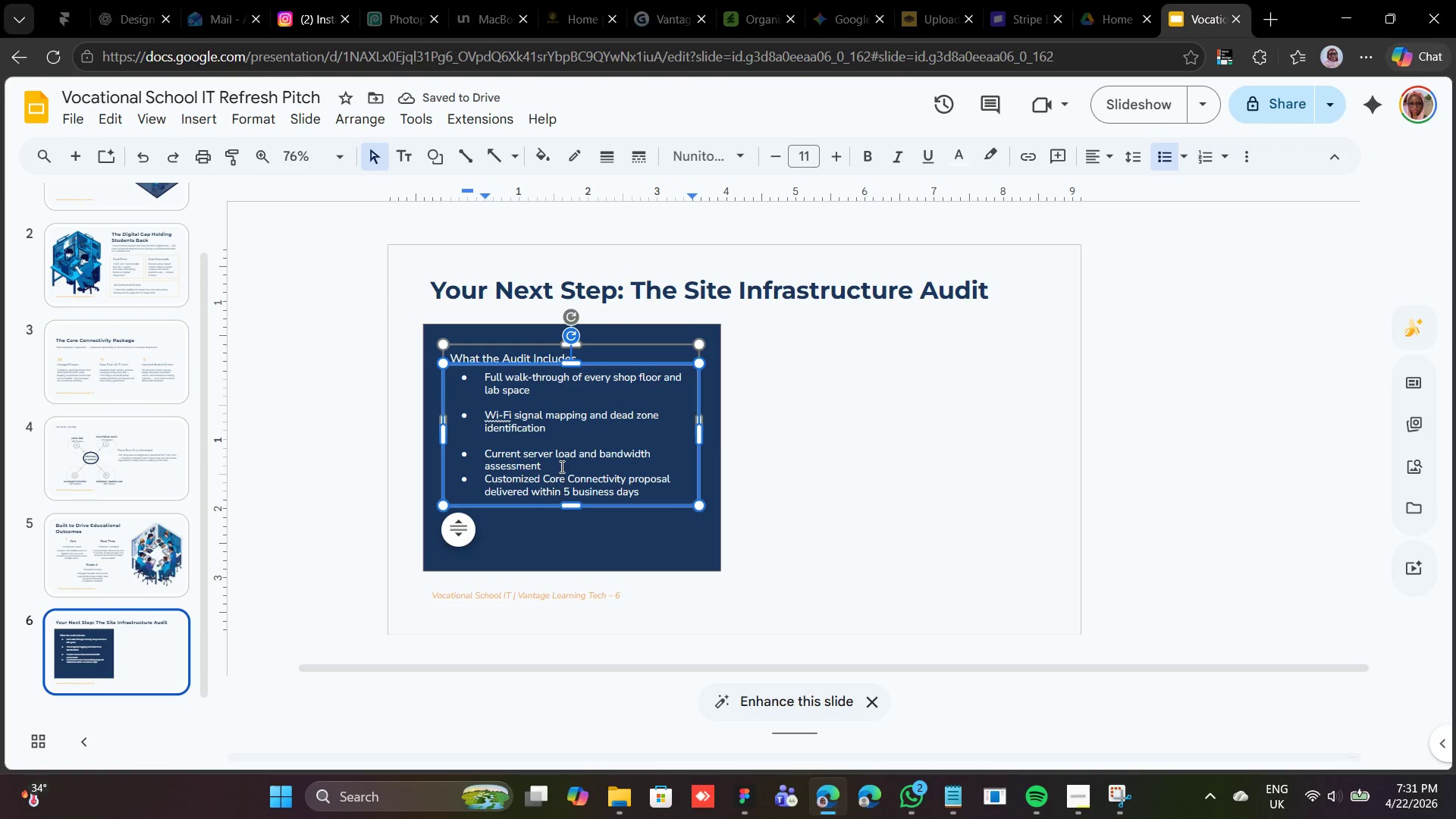 
key(Enter)
 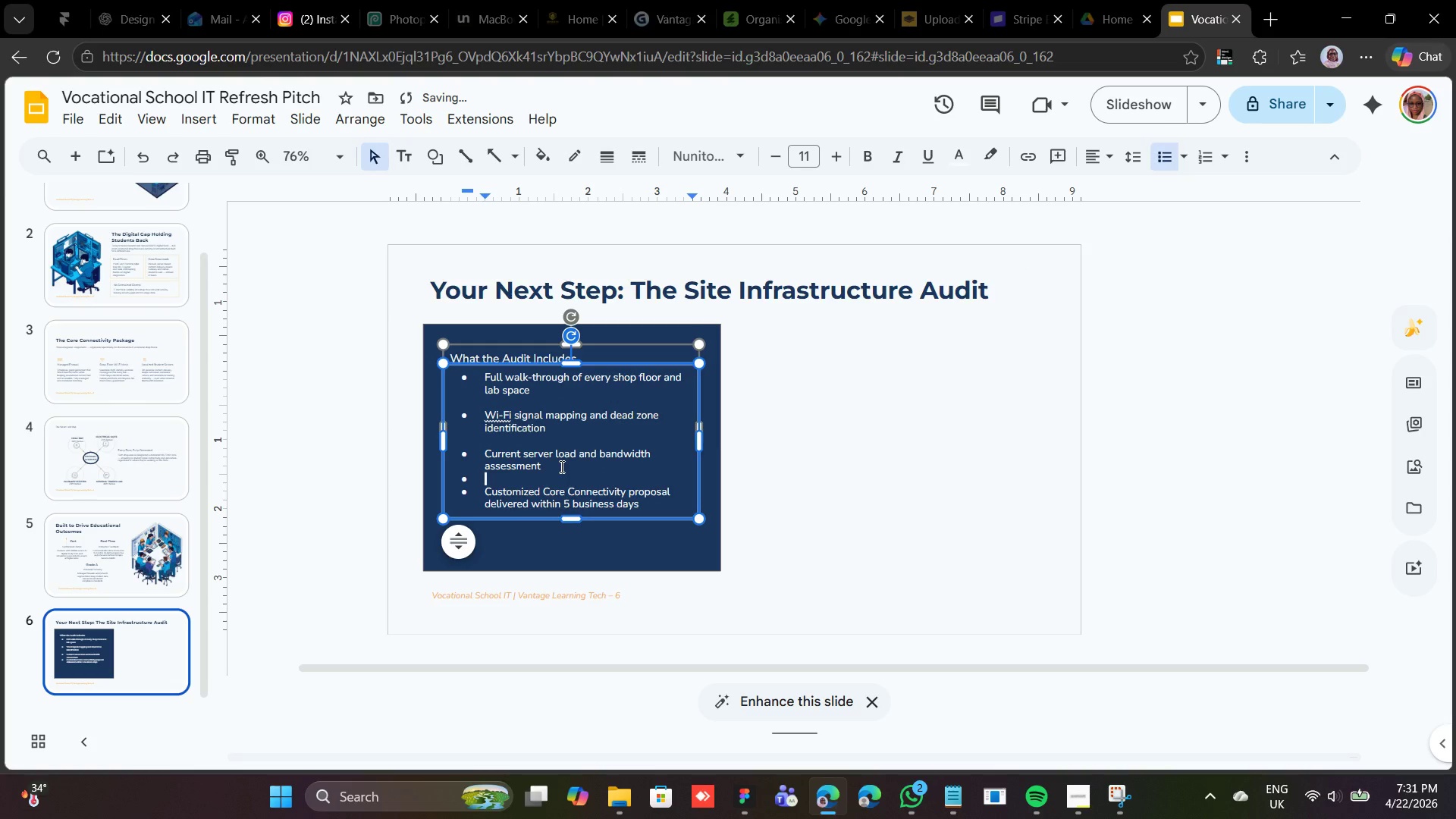 
key(Backspace)
 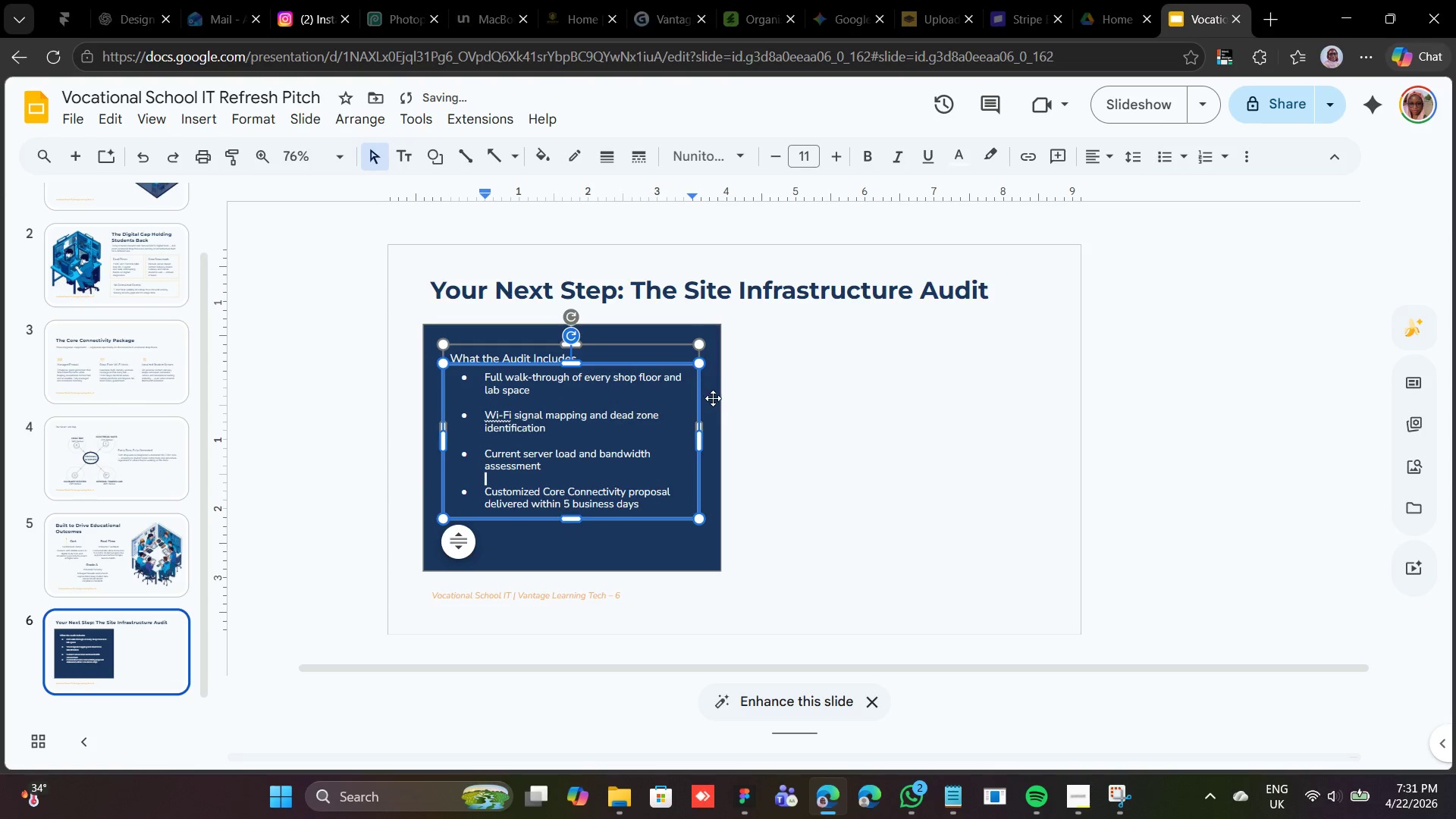 
left_click([730, 412])
 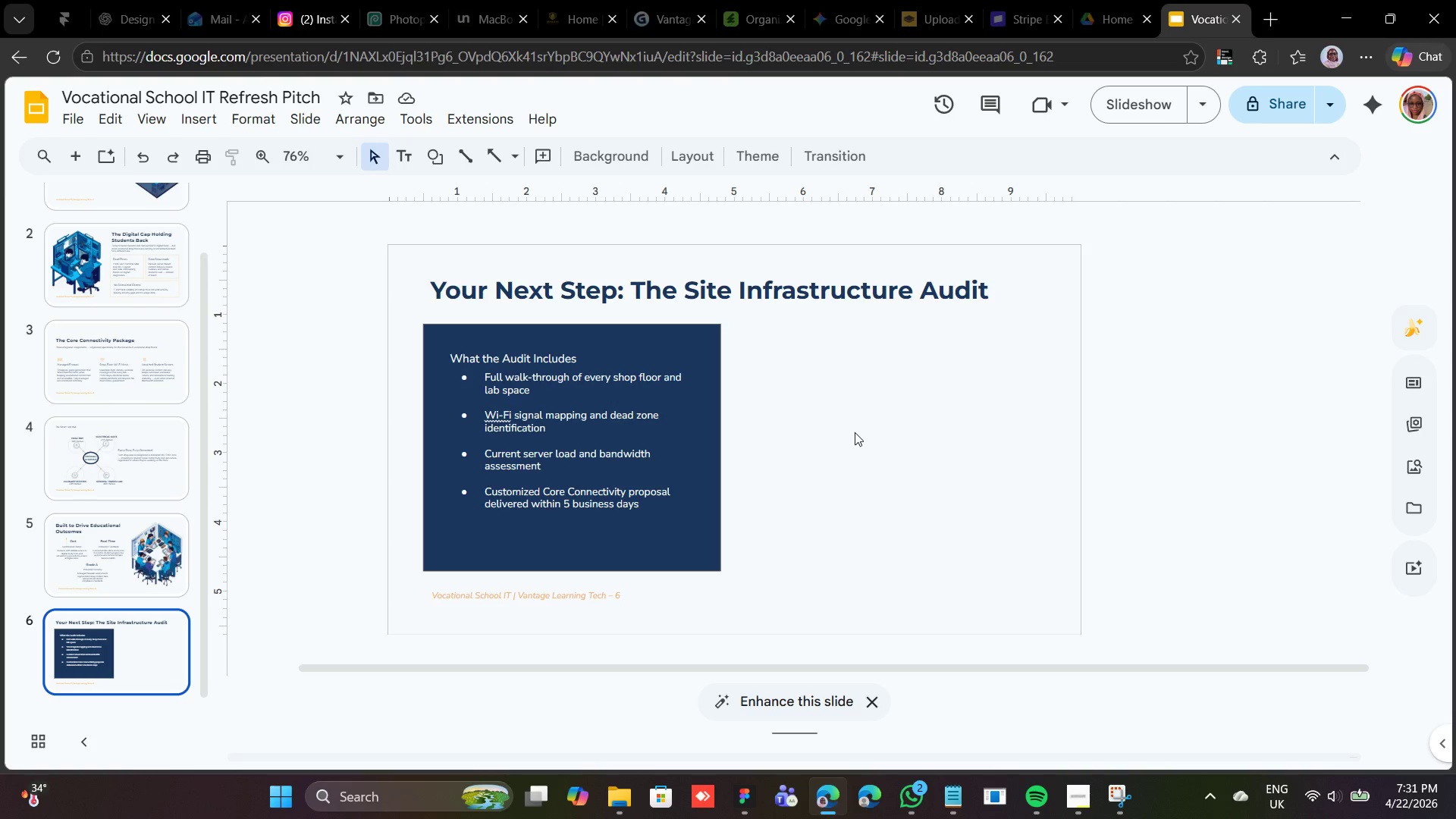 
wait(10.47)
 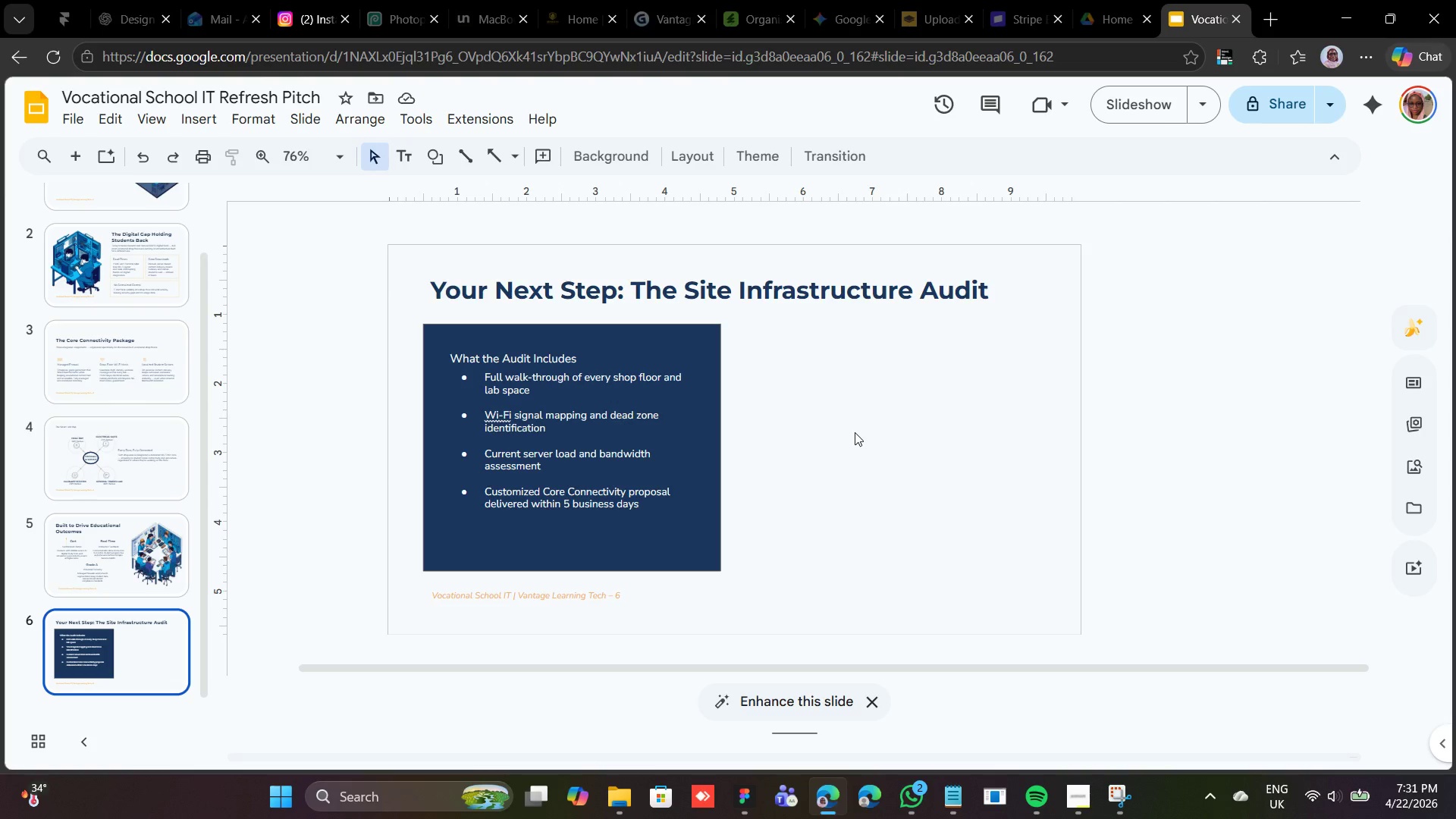 
left_click([575, 350])
 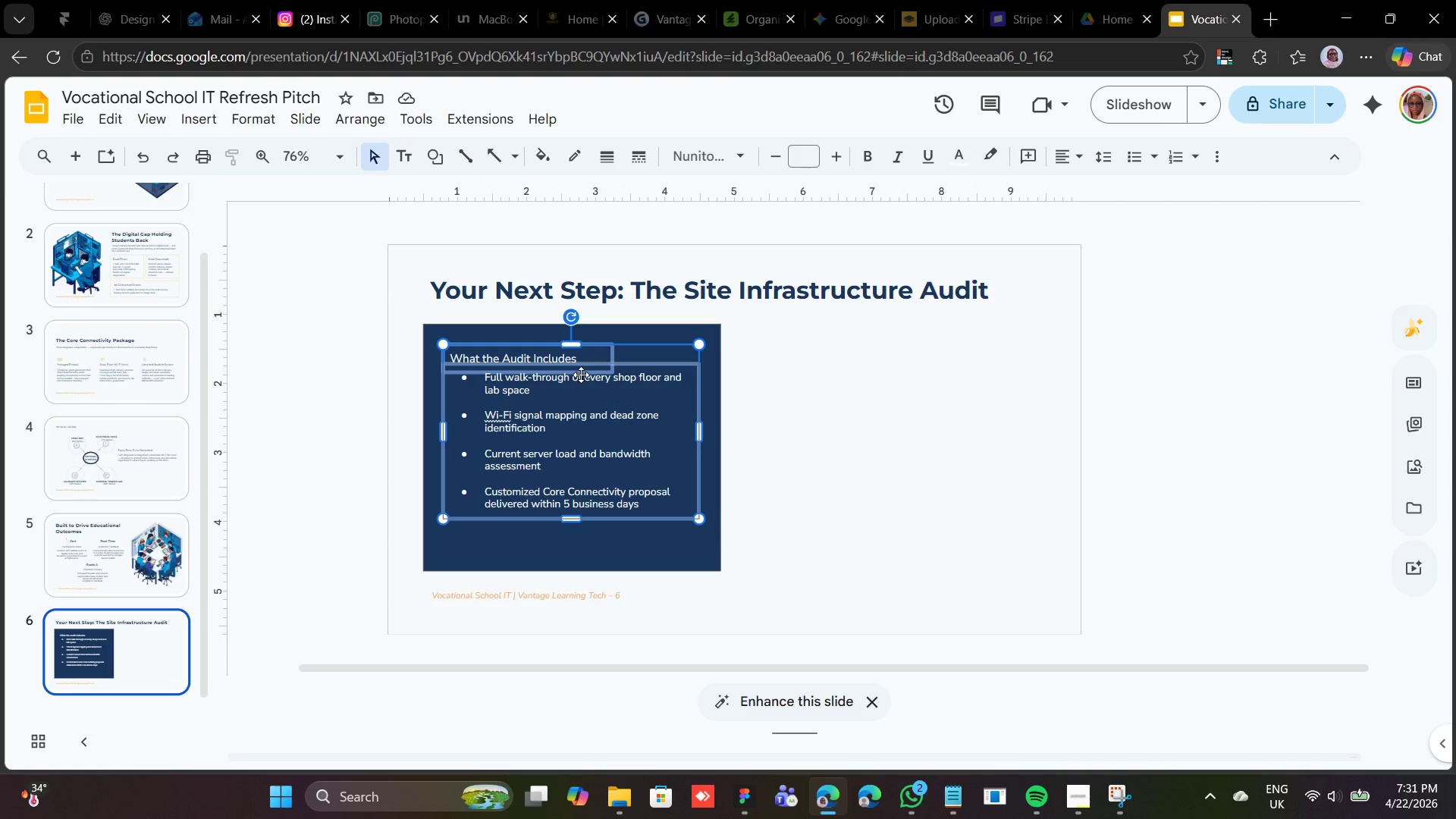 
key(Control+ControlRight)
 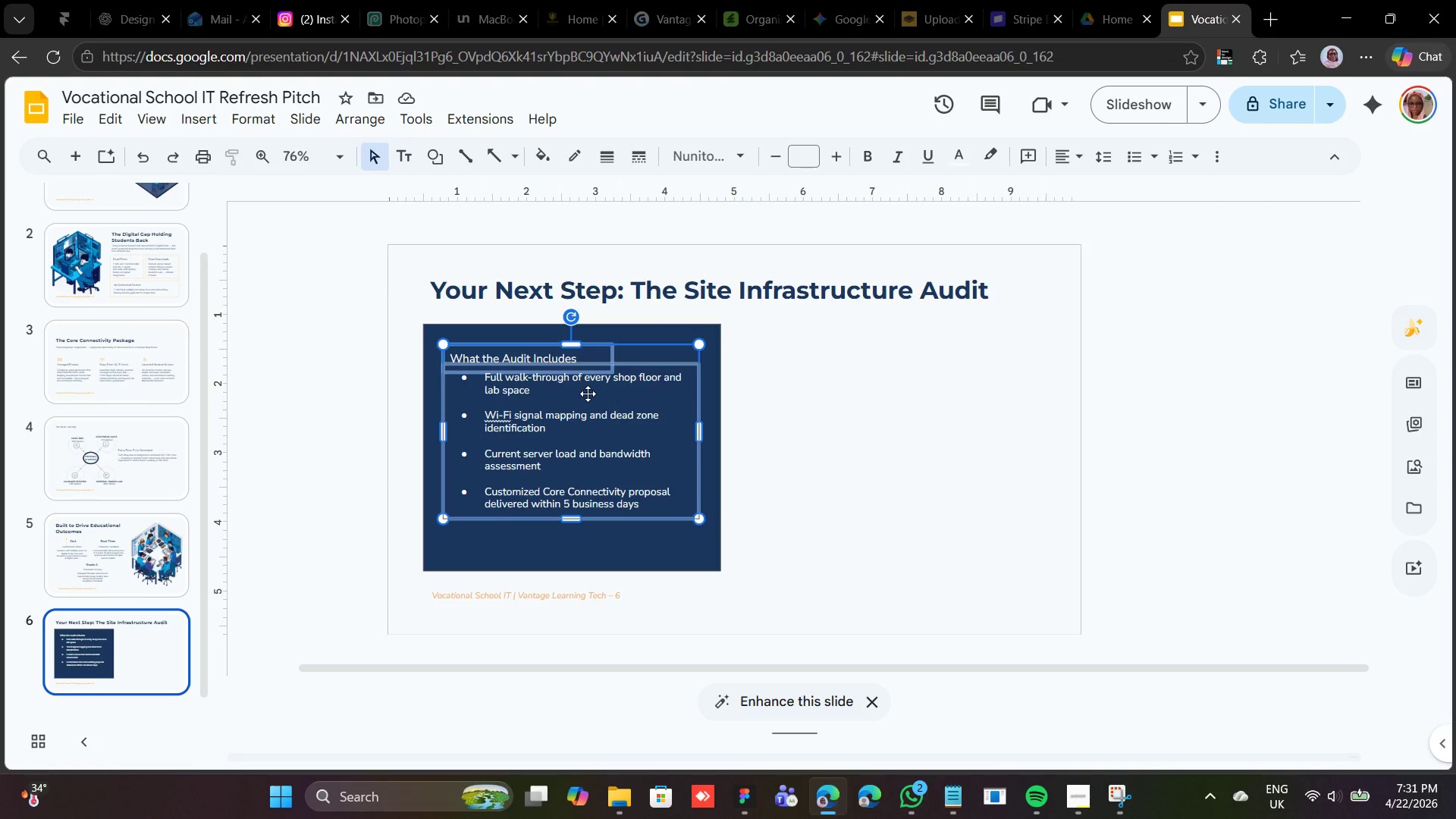 
key(Control+D)
 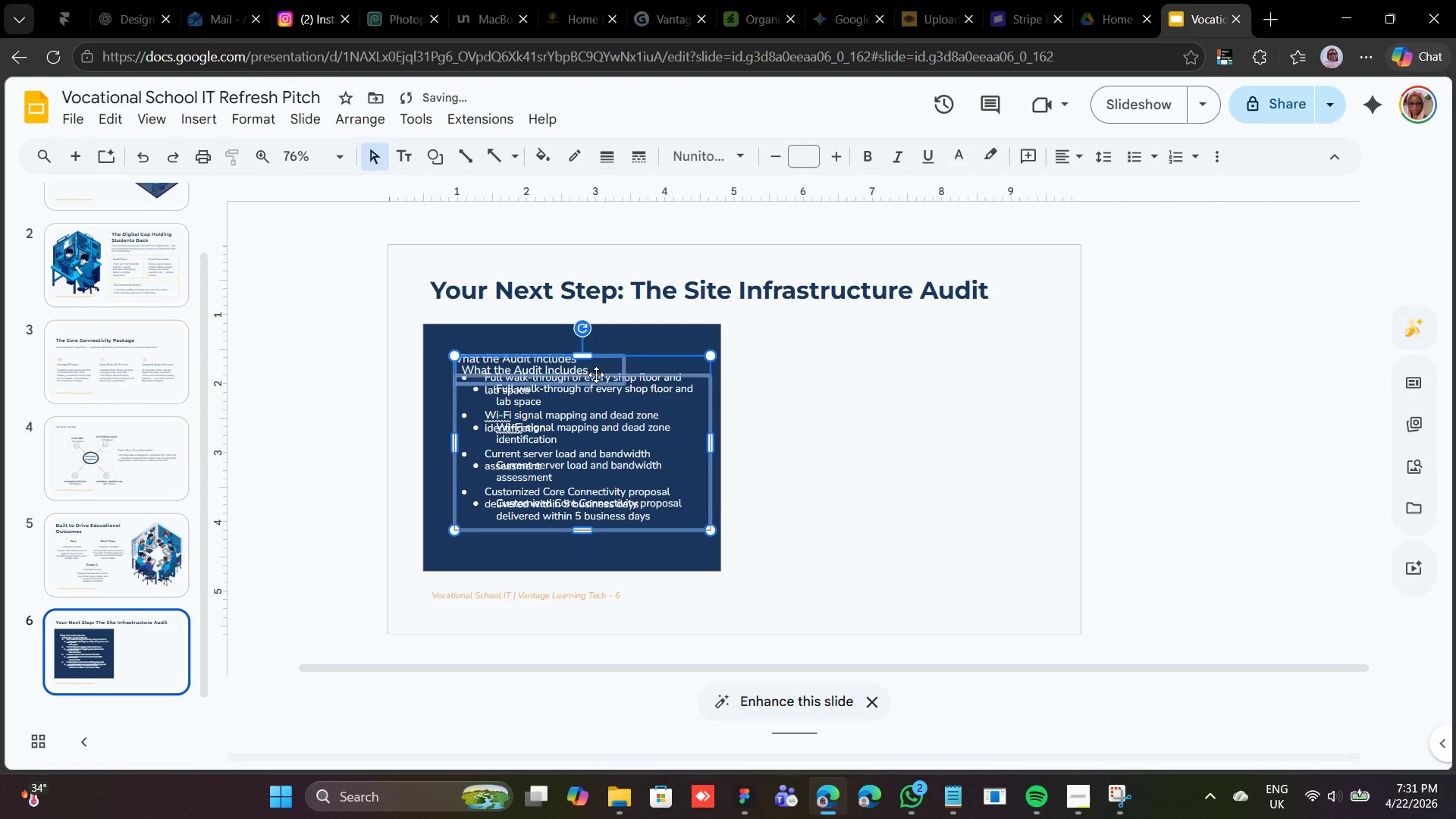 
left_click_drag(start_coordinate=[595, 376], to_coordinate=[885, 357])
 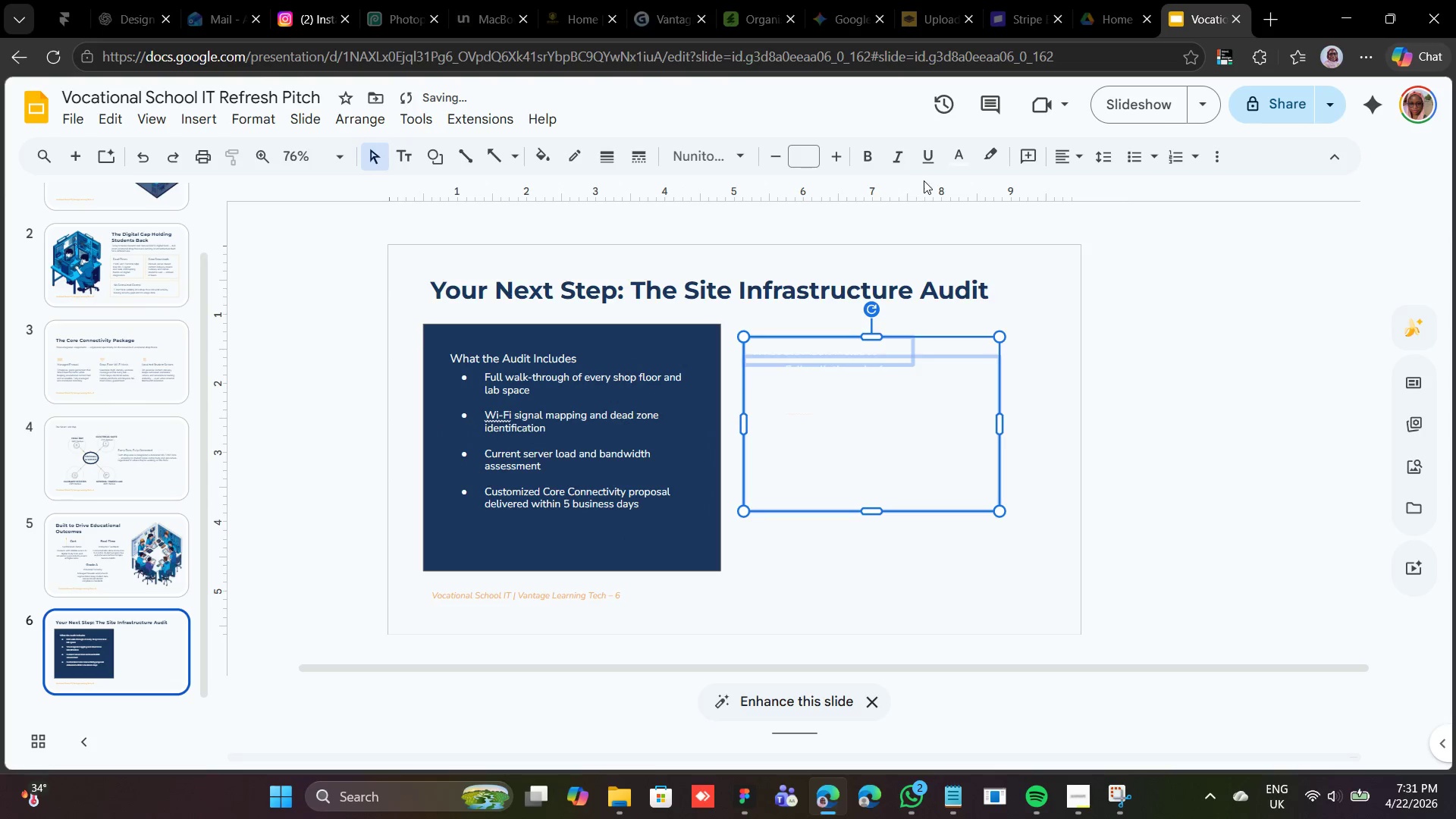 
left_click([952, 168])
 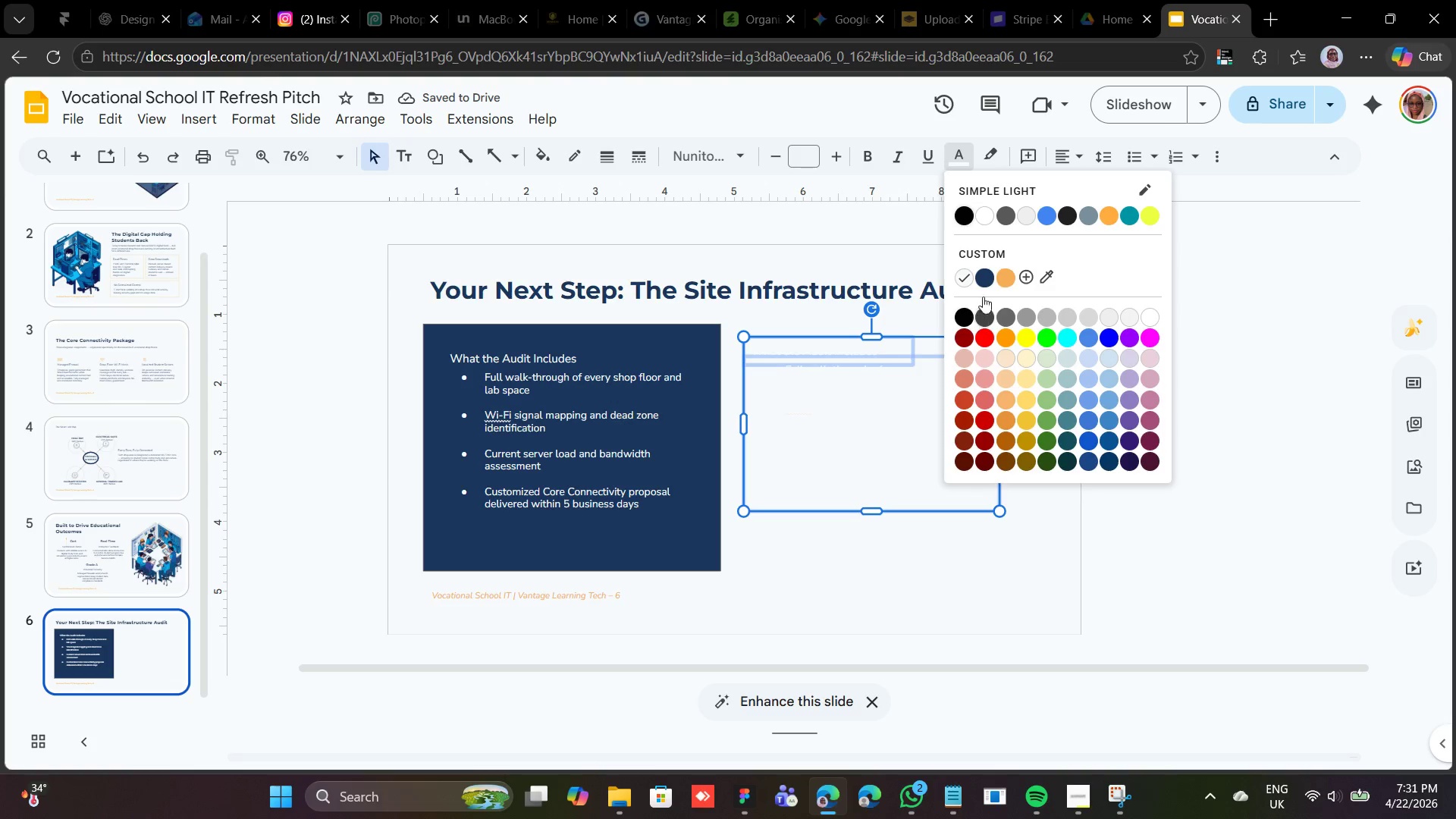 
left_click([984, 278])
 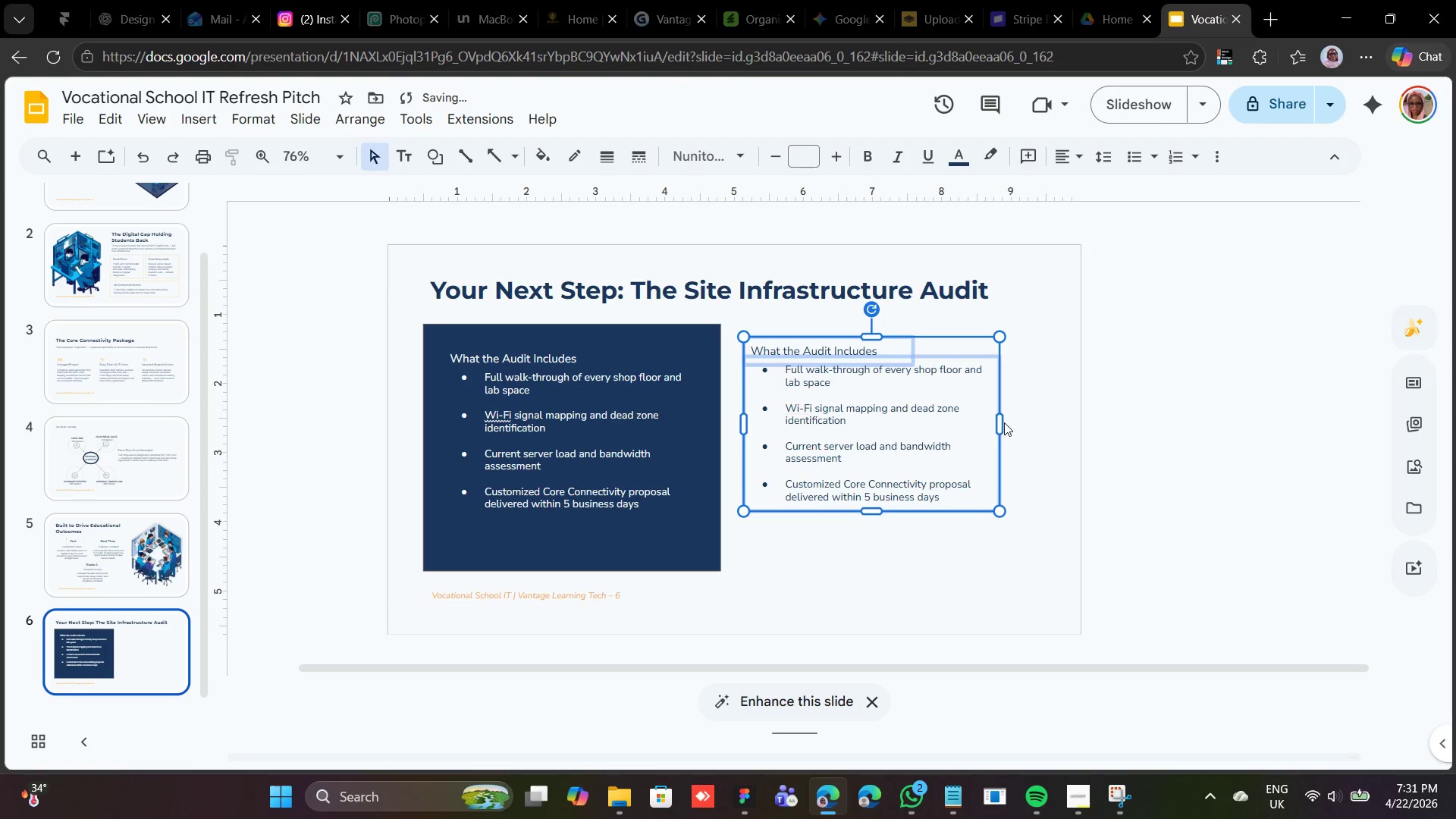 
left_click_drag(start_coordinate=[999, 425], to_coordinate=[1046, 425])
 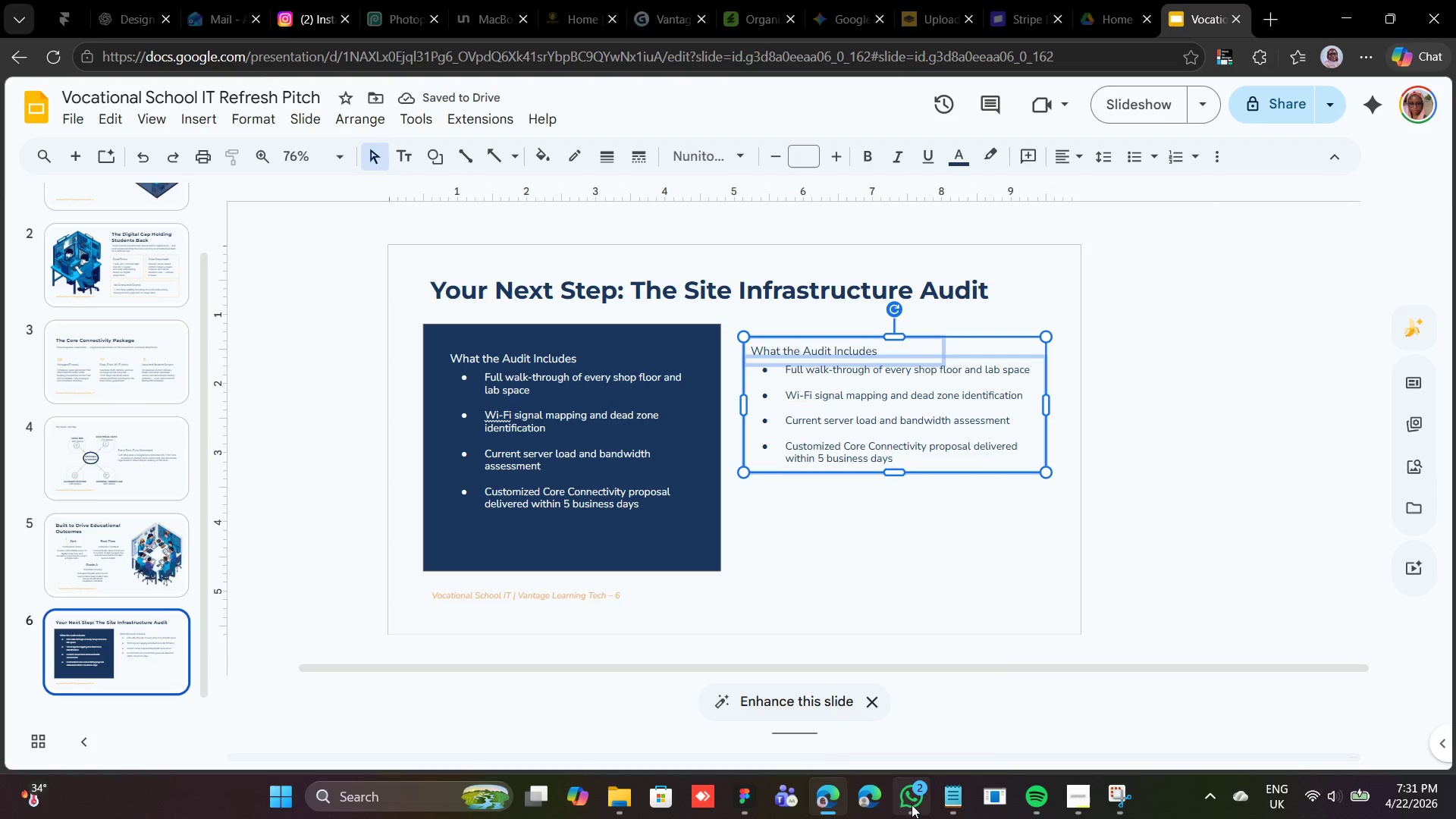 
left_click([952, 799])
 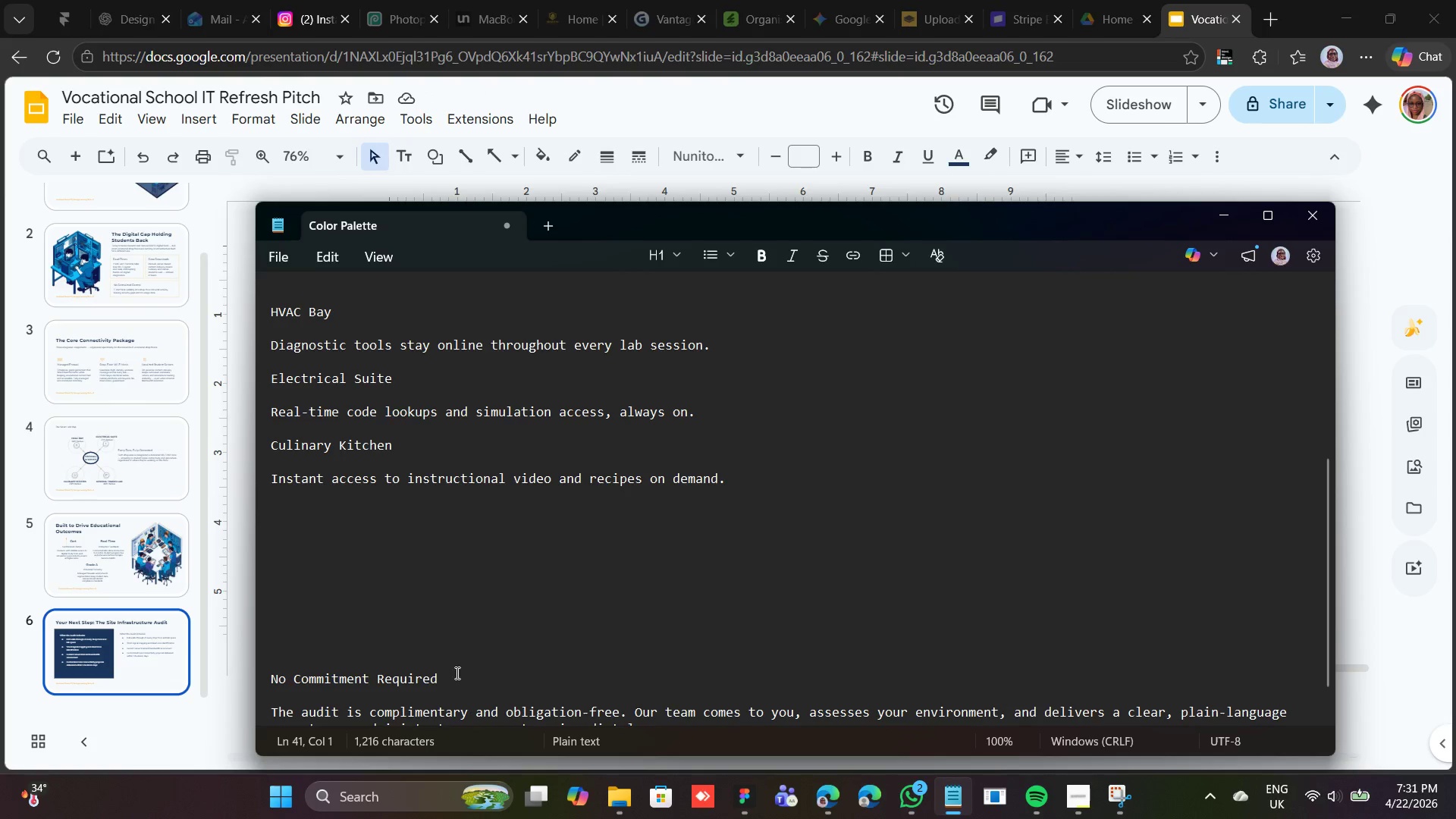 
left_click_drag(start_coordinate=[452, 677], to_coordinate=[306, 658])
 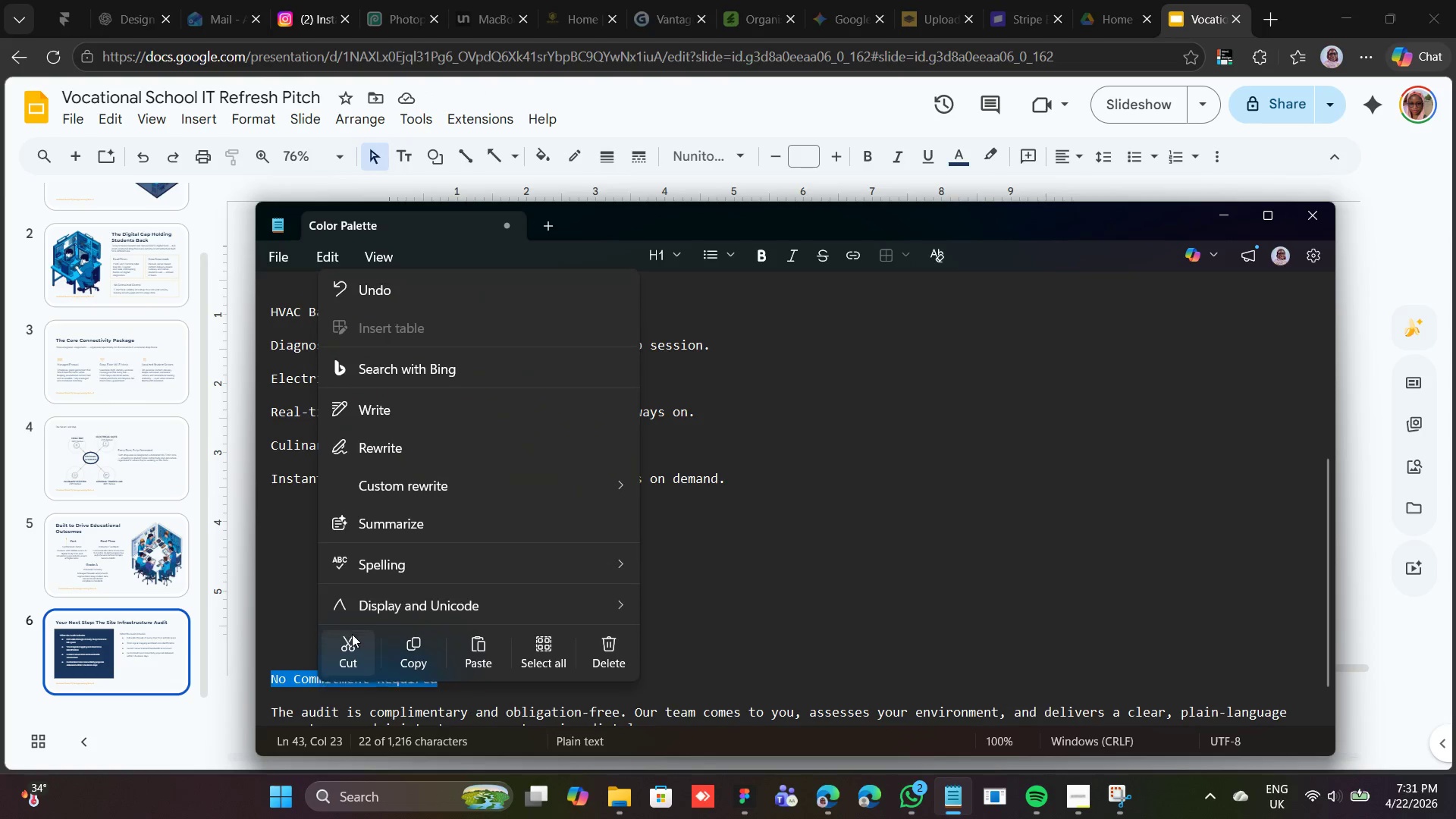 
left_click([353, 634])
 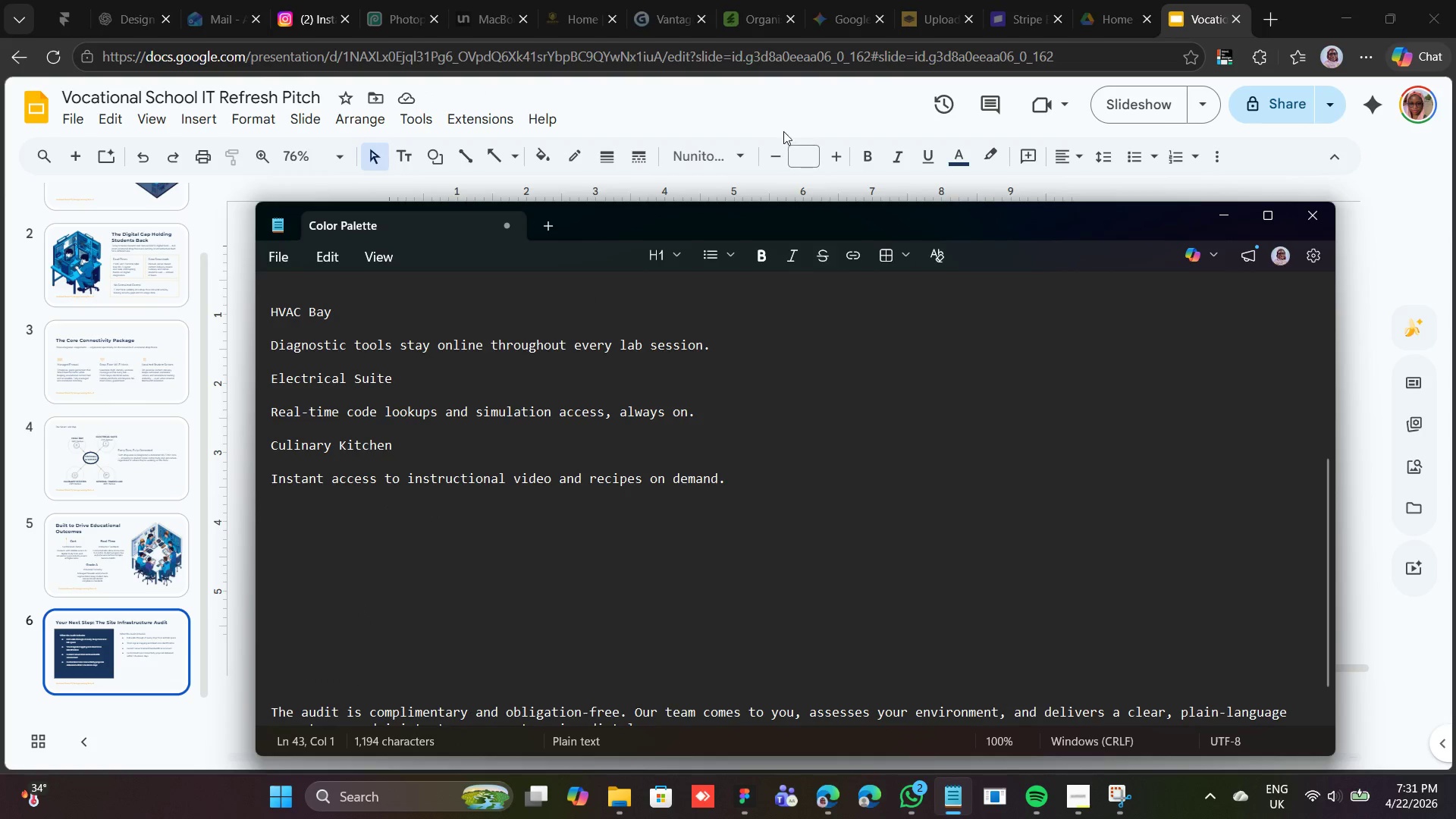 
left_click([789, 115])
 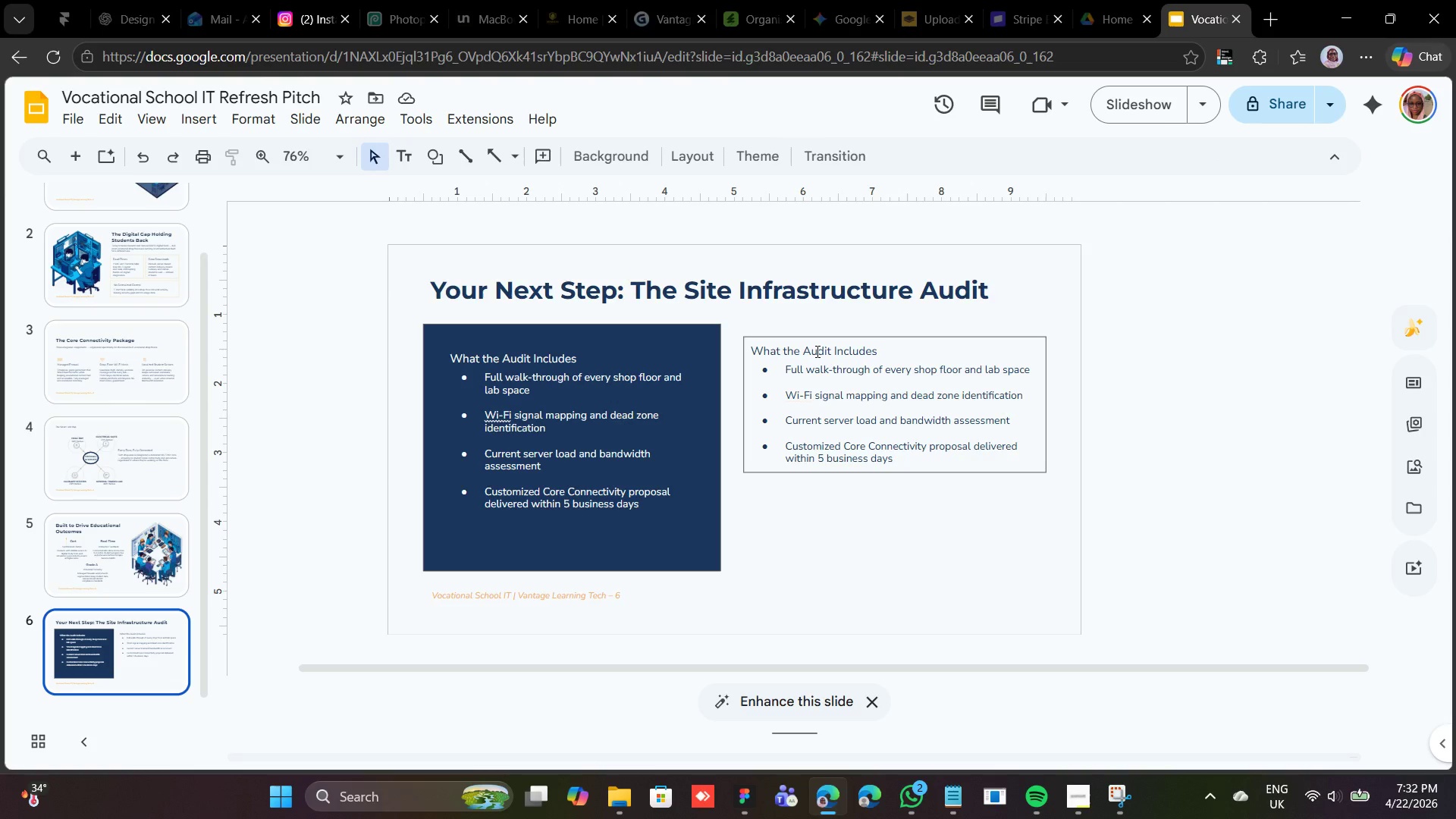 
double_click([816, 351])
 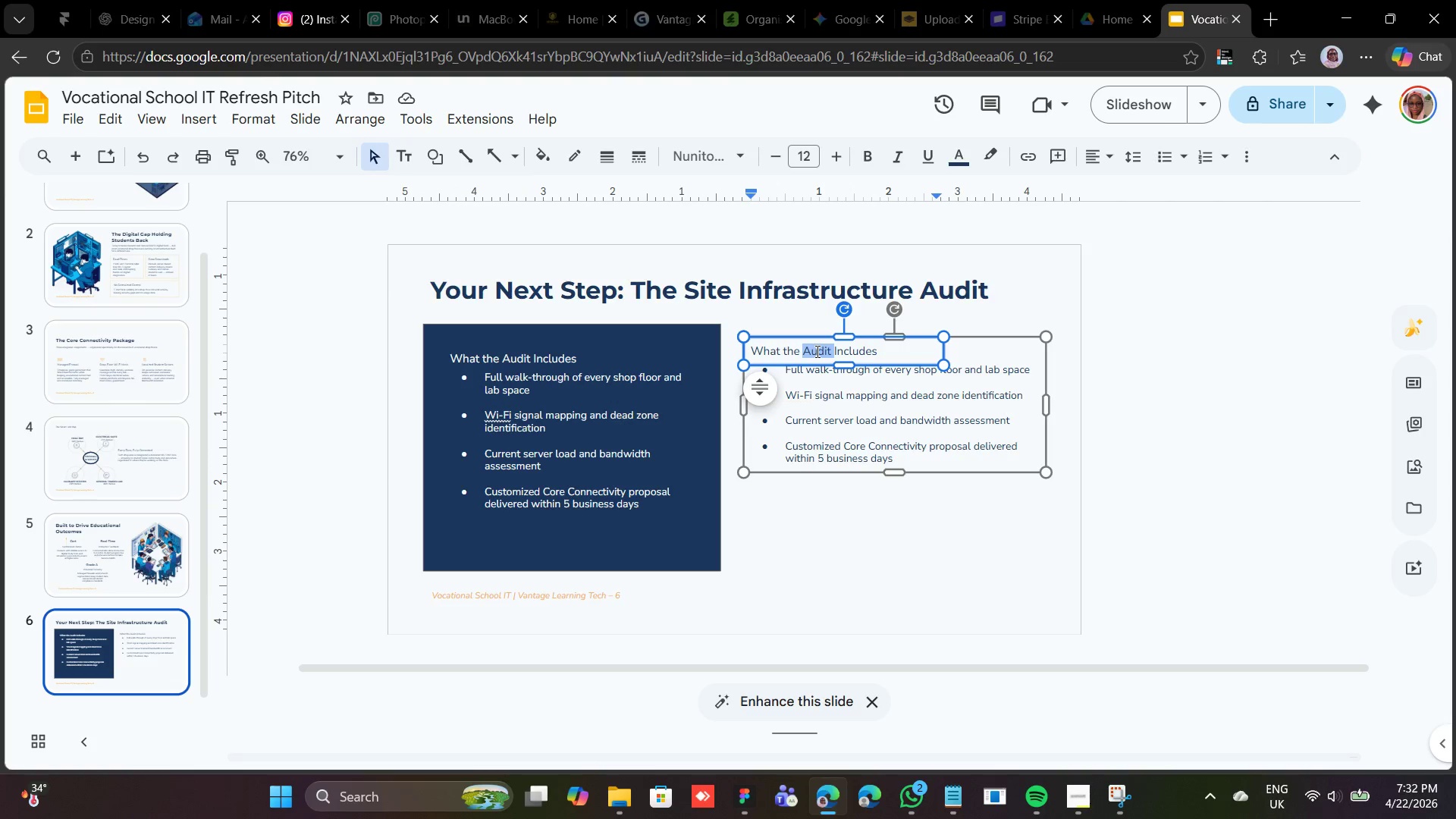 
triple_click([816, 351])
 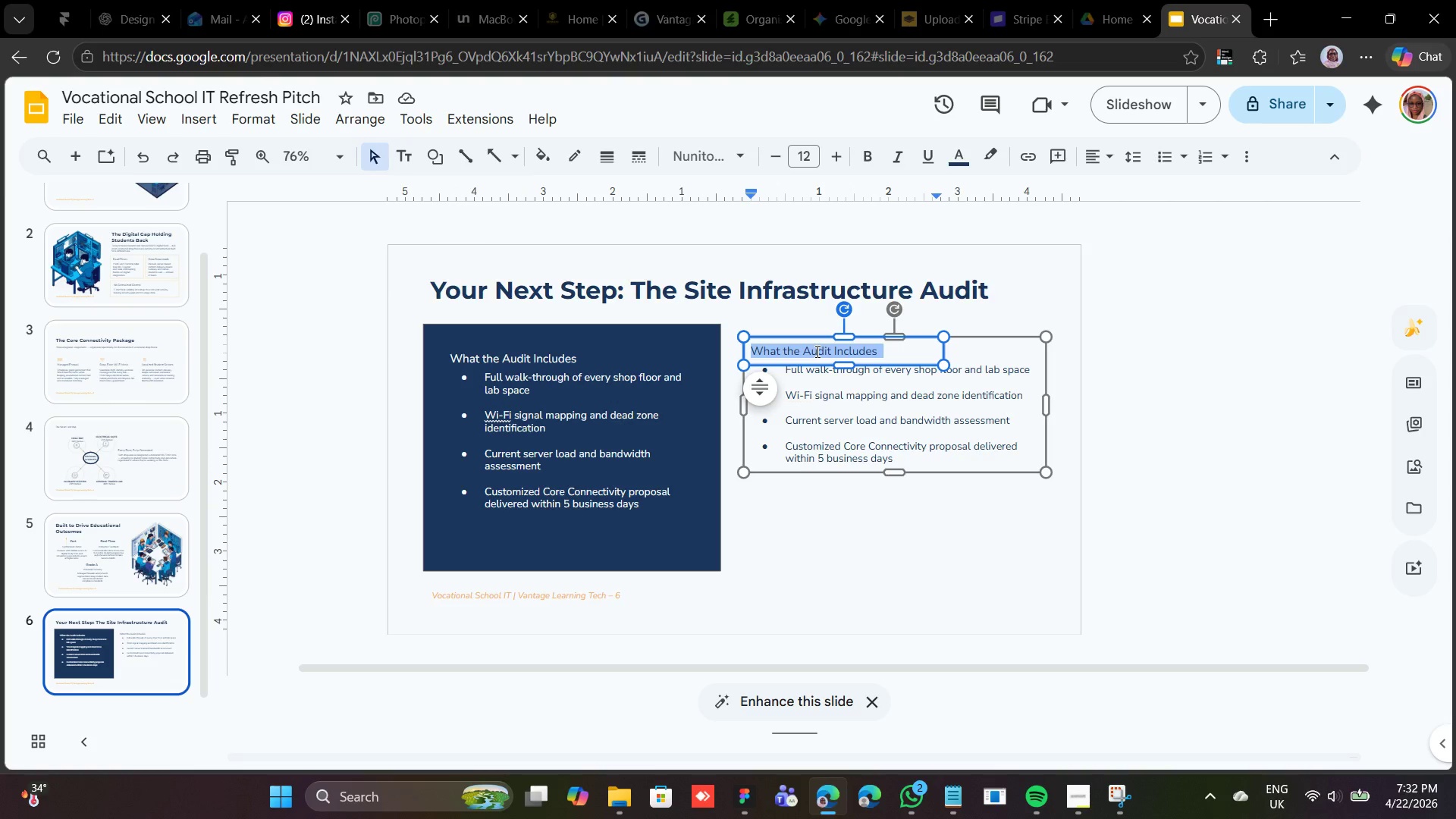 
right_click([816, 351])
 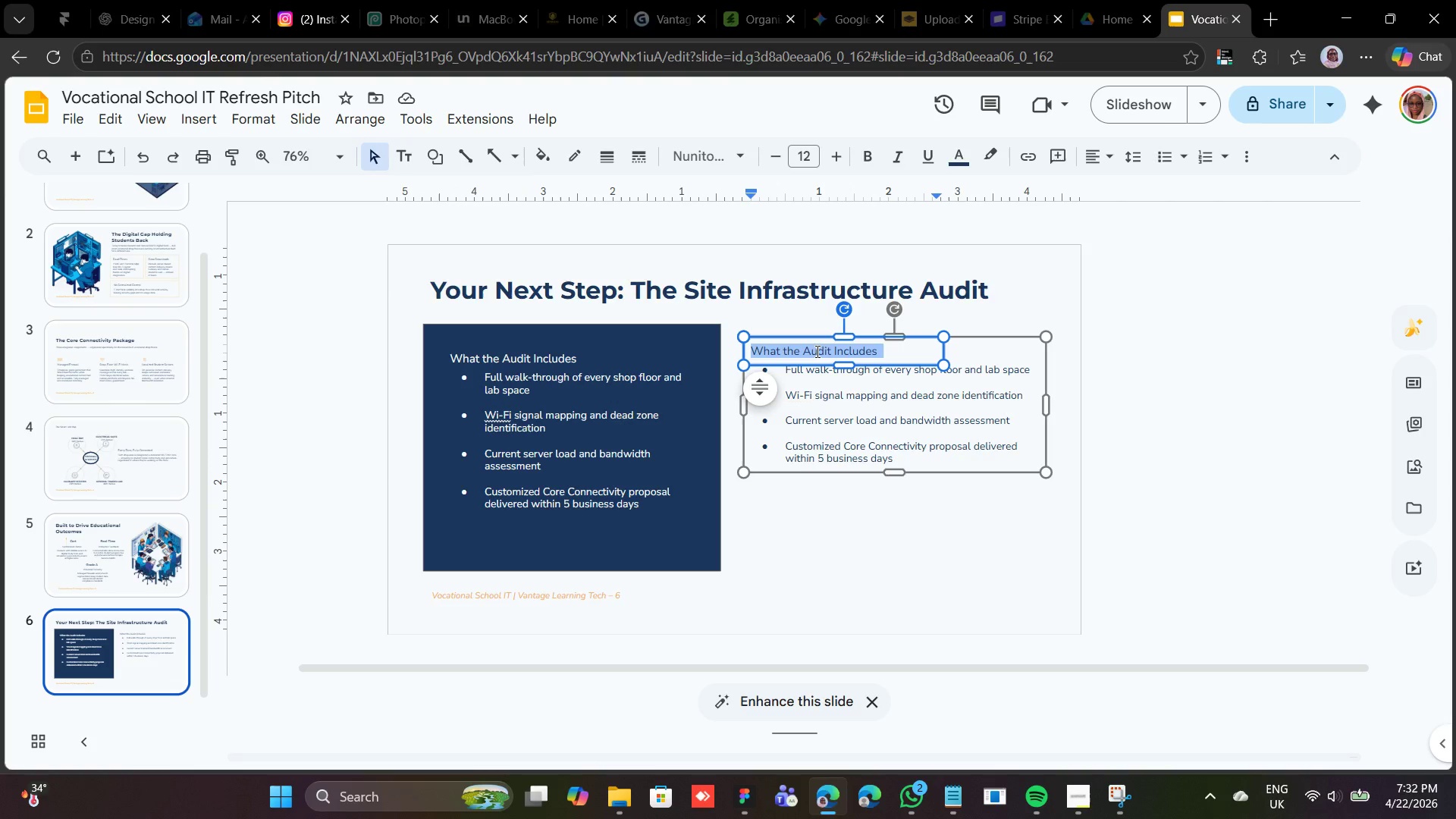 
right_click([816, 351])
 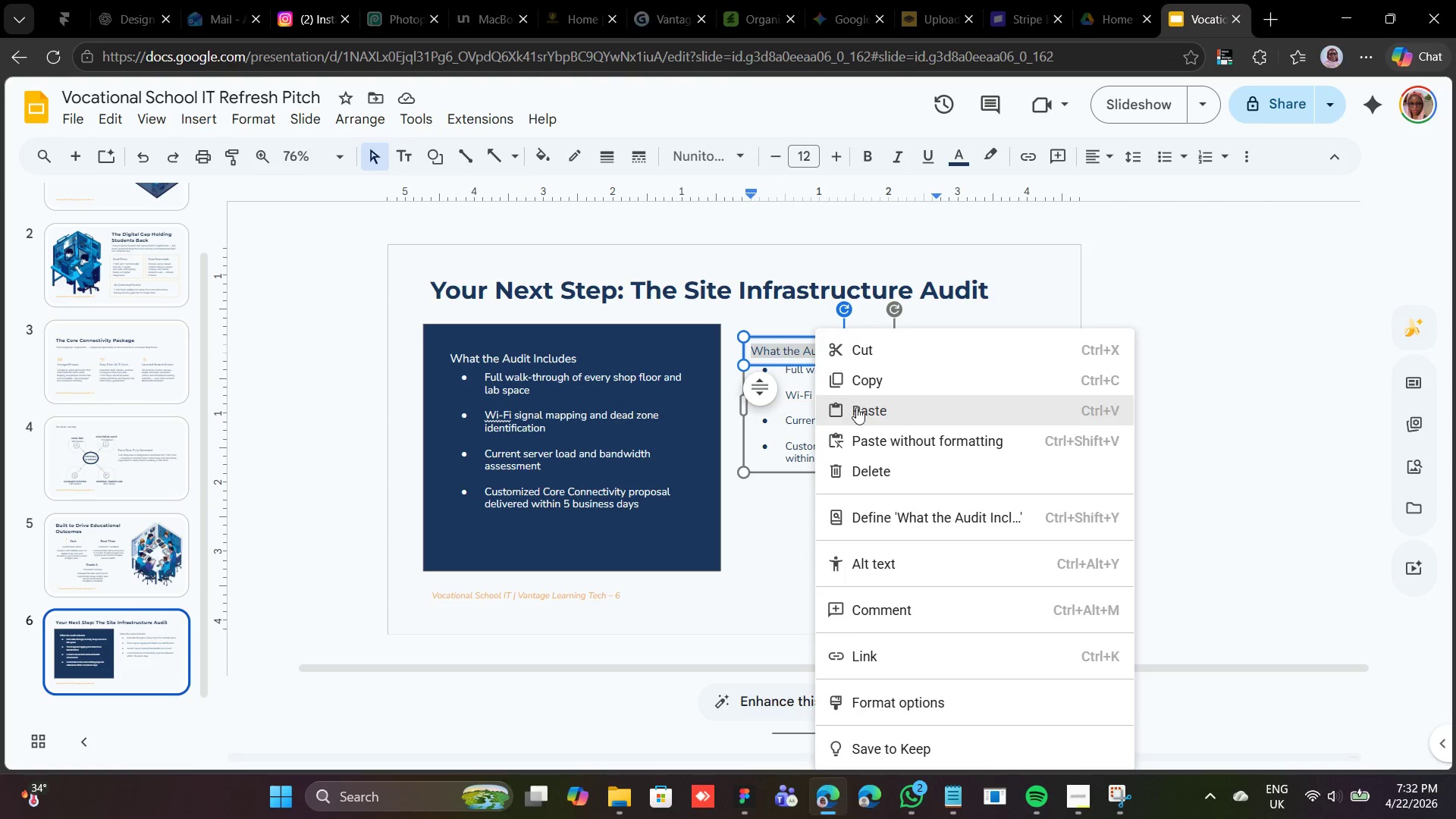 
left_click([858, 410])
 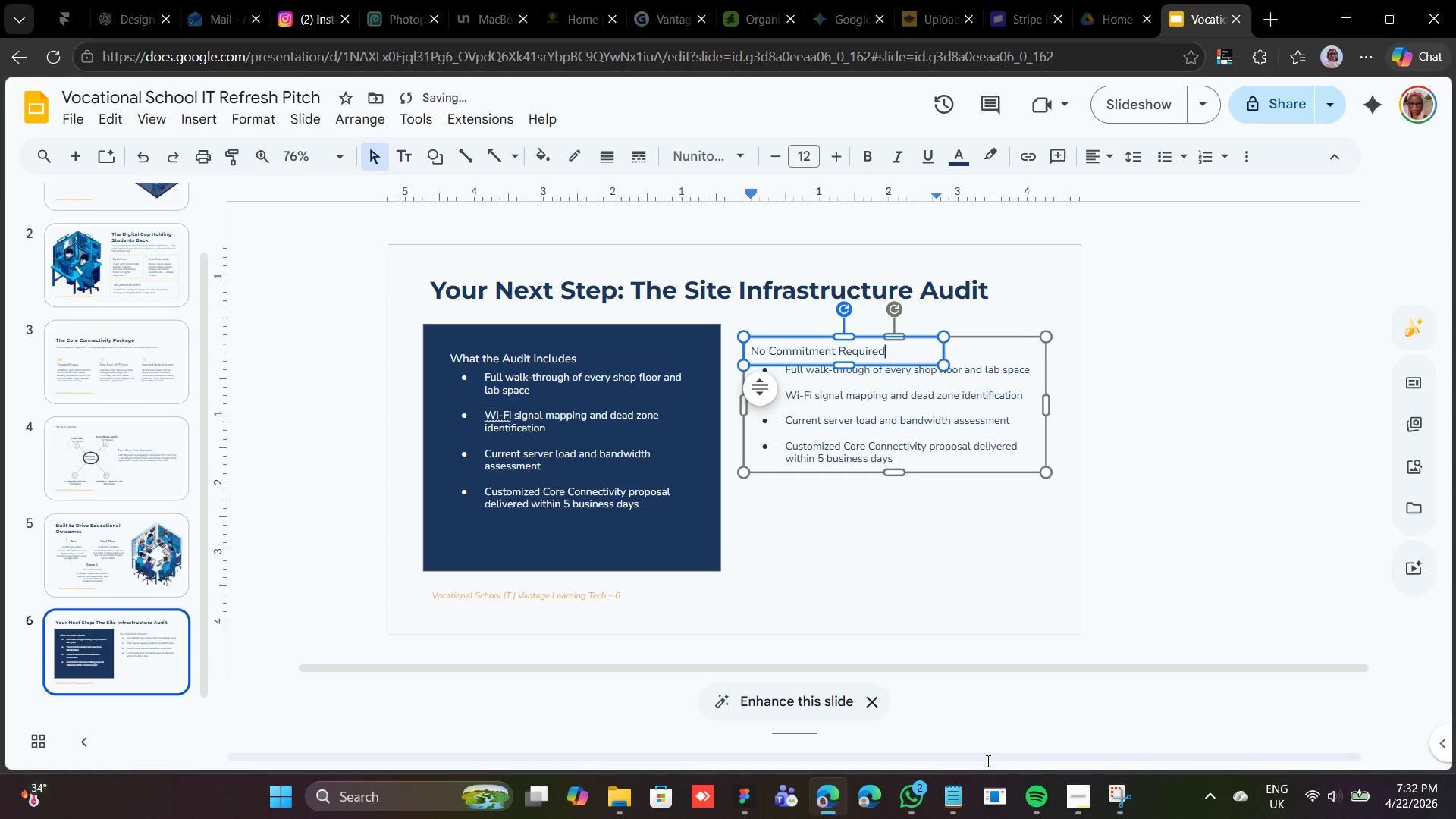 
left_click([959, 786])
 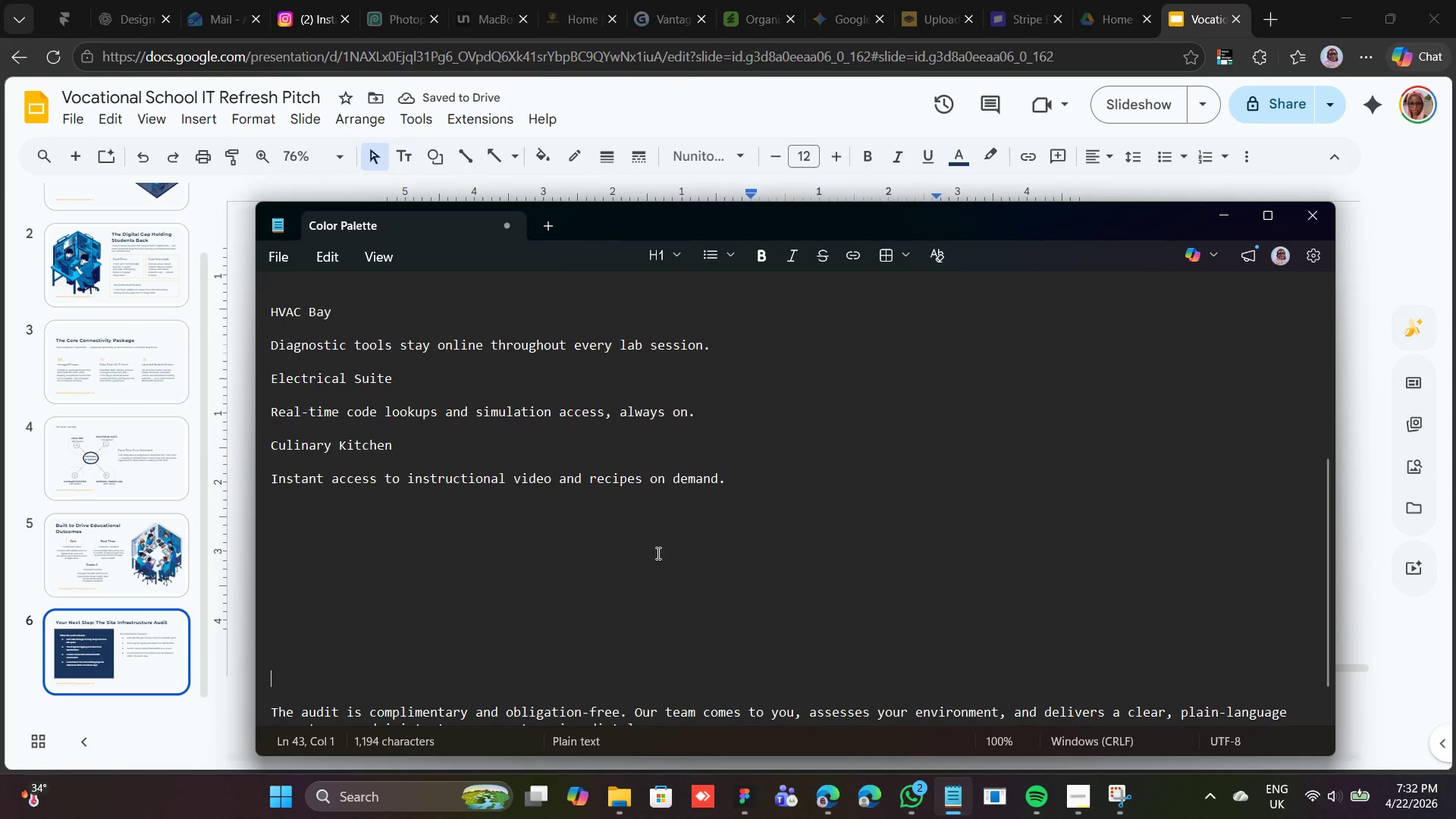 
scroll: coordinate [669, 526], scroll_direction: down, amount: 5.0
 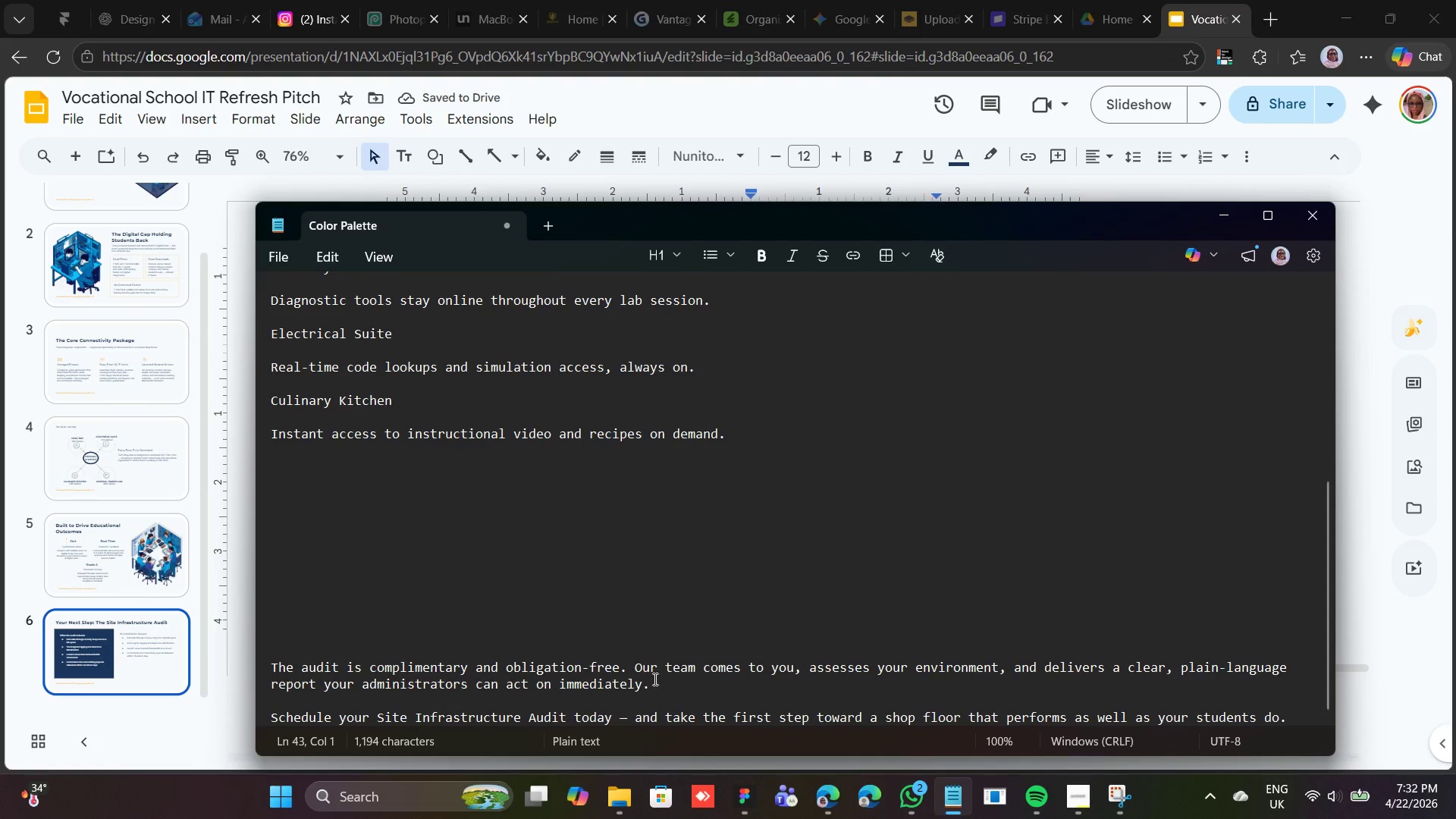 
left_click_drag(start_coordinate=[653, 681], to_coordinate=[266, 664])
 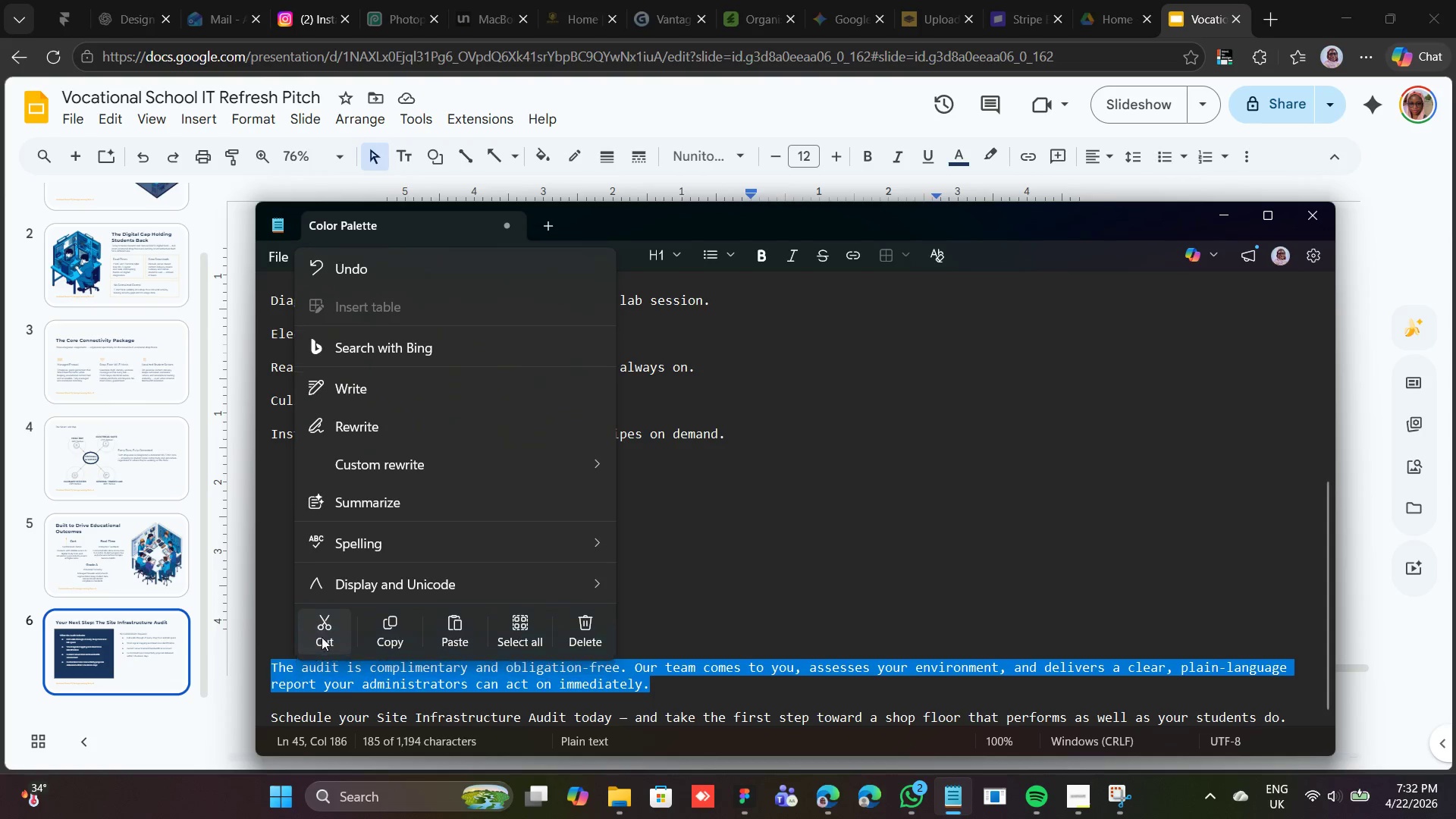 
left_click([332, 624])
 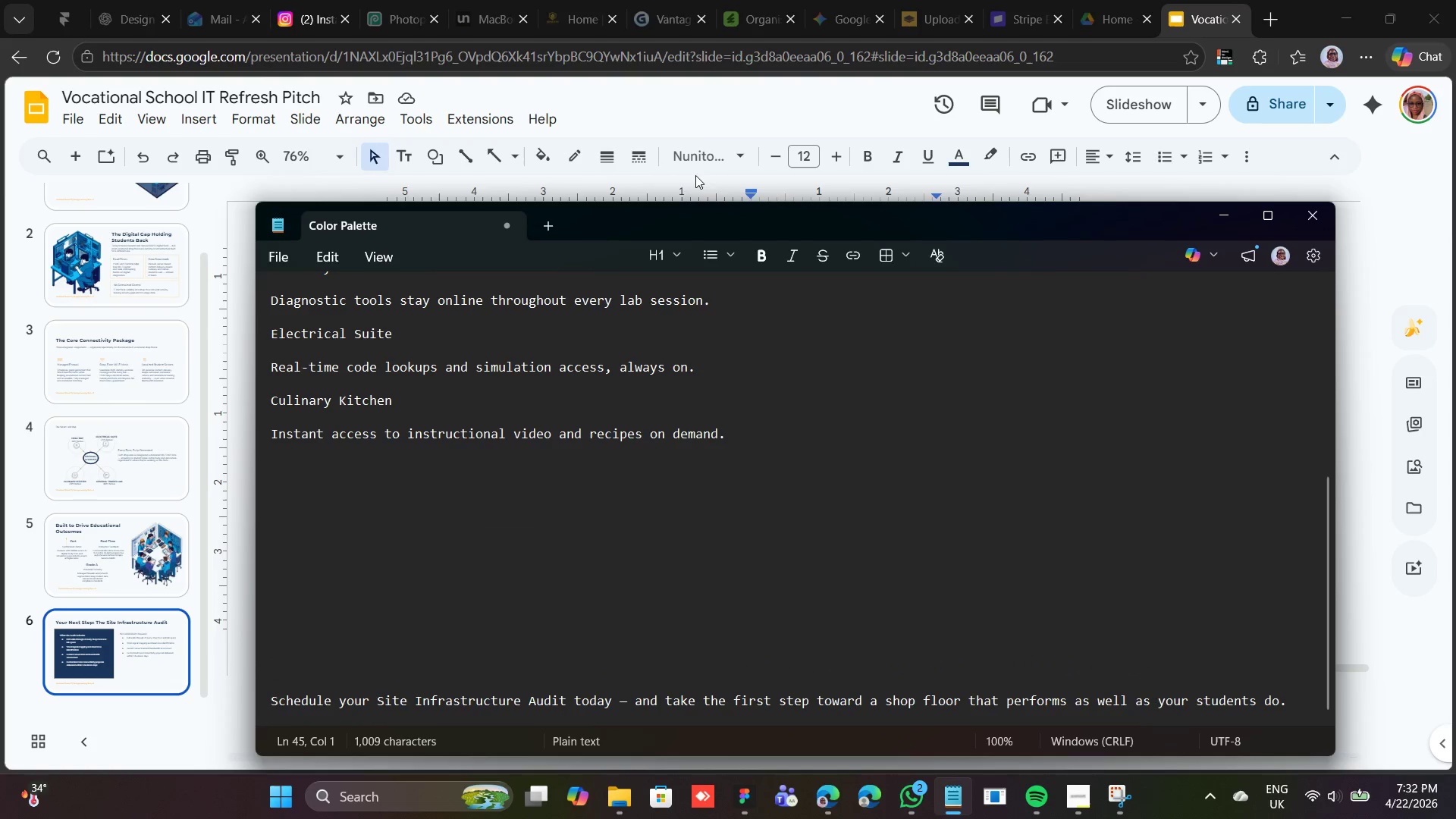 
left_click([721, 126])
 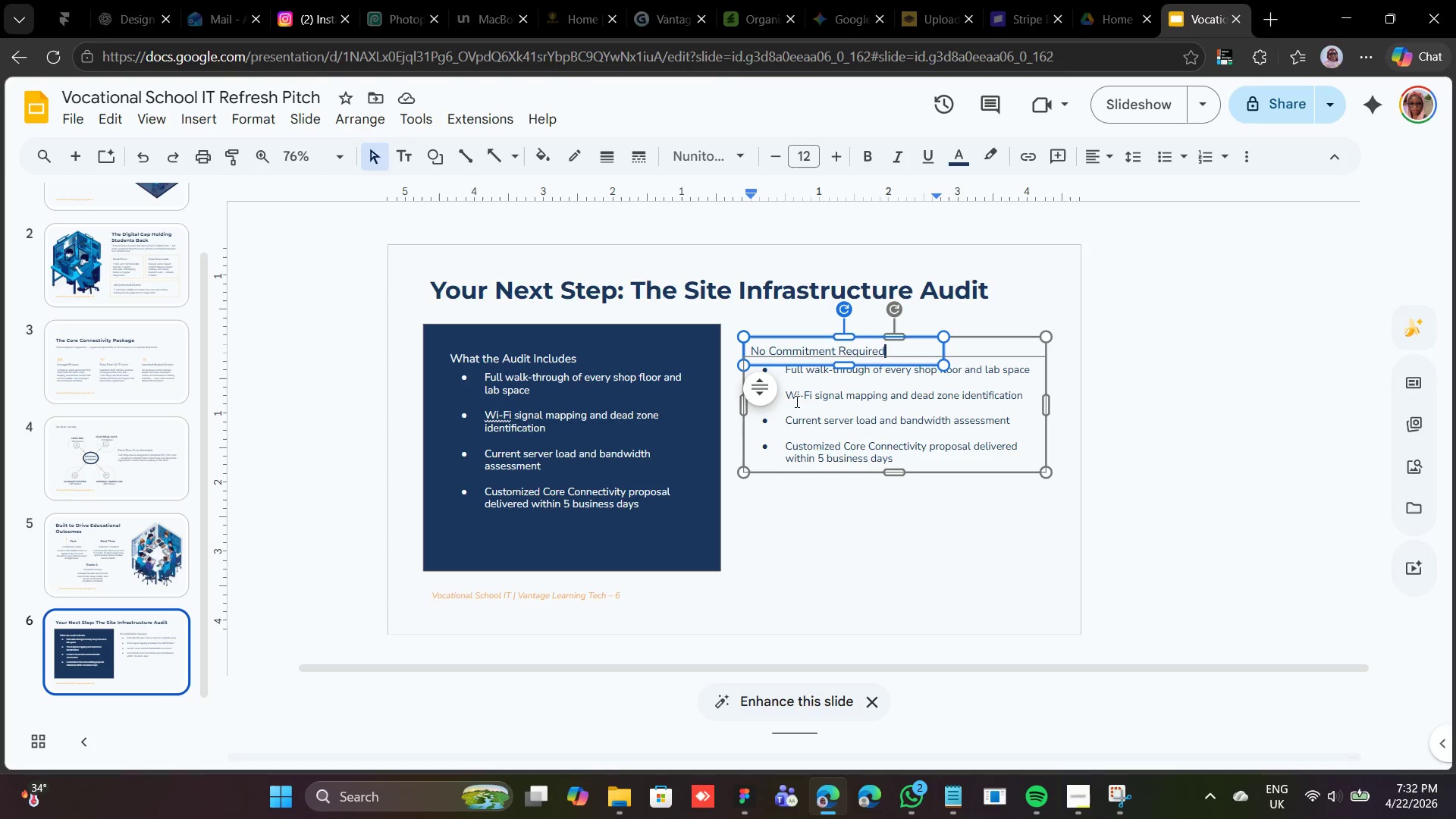 
double_click([805, 414])
 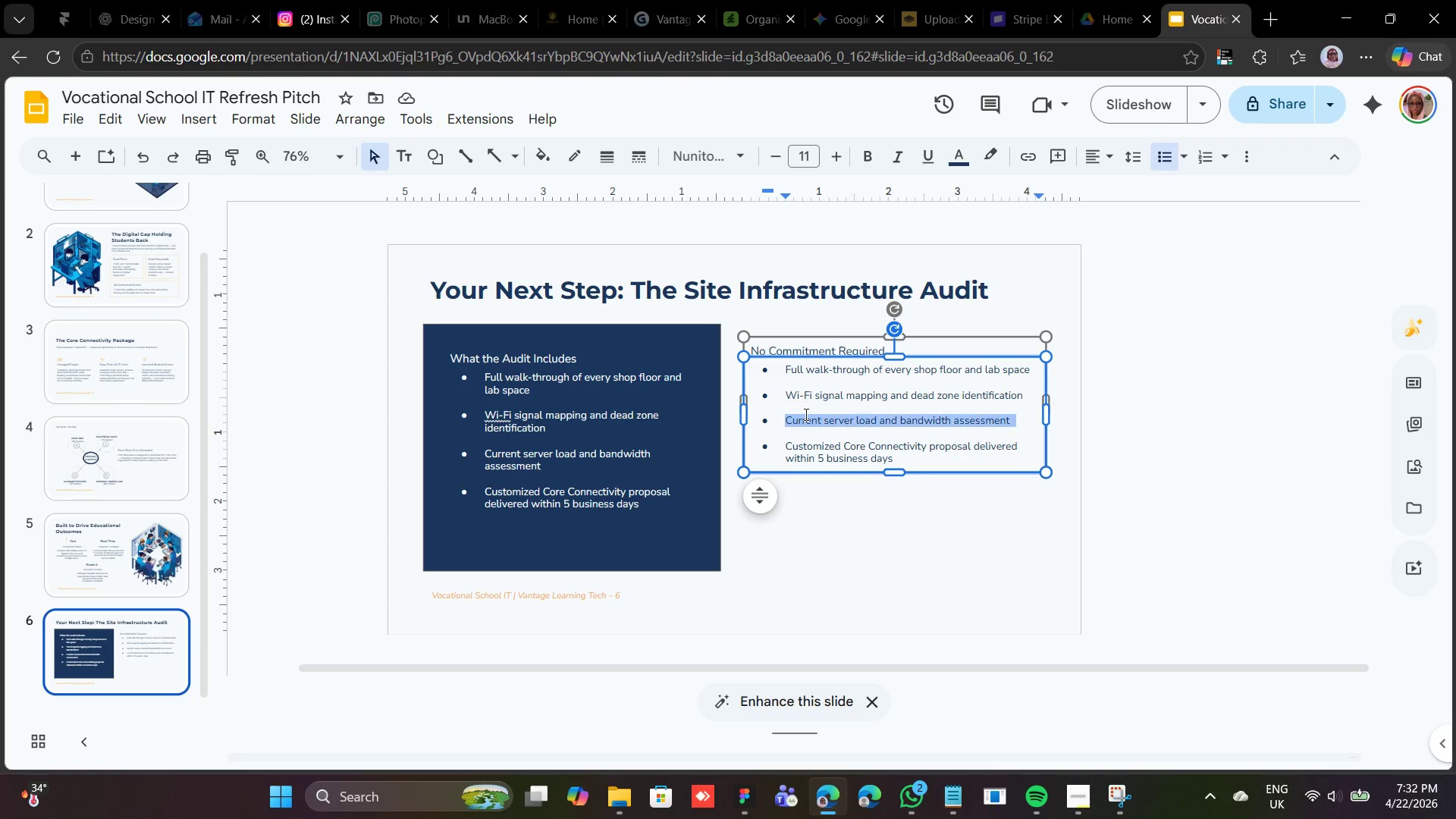 
triple_click([805, 414])
 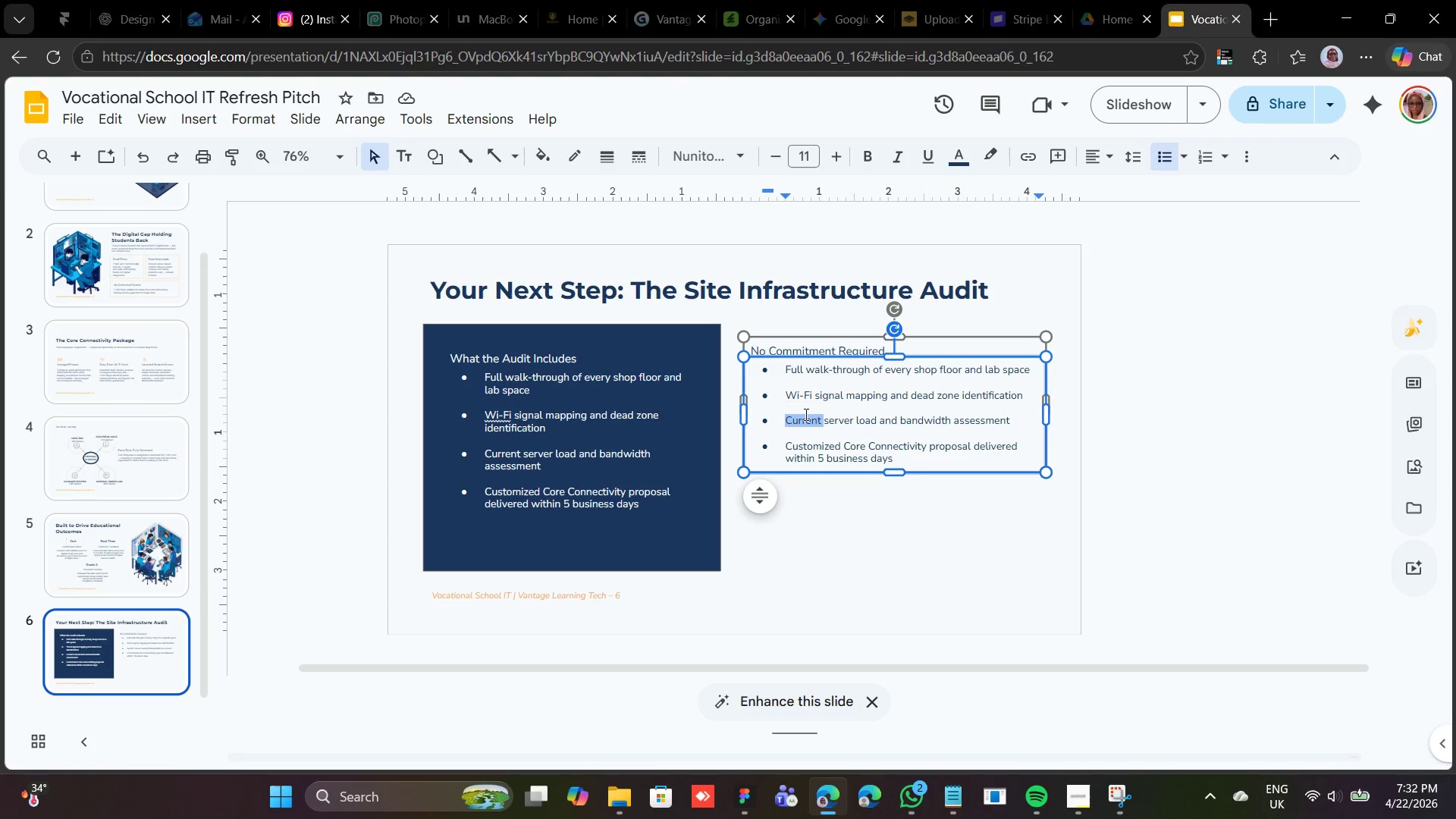 
triple_click([805, 414])
 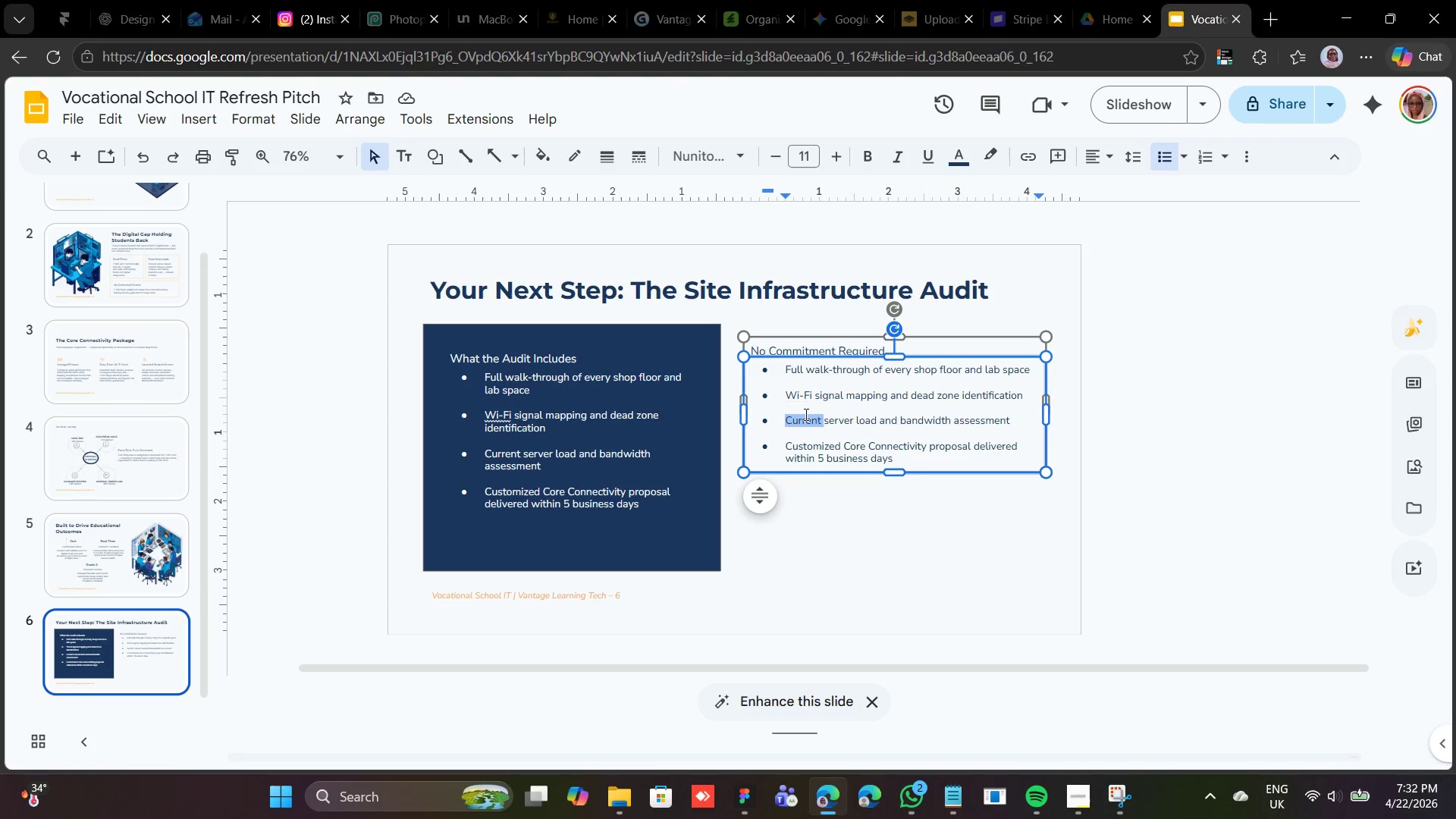 
triple_click([805, 414])
 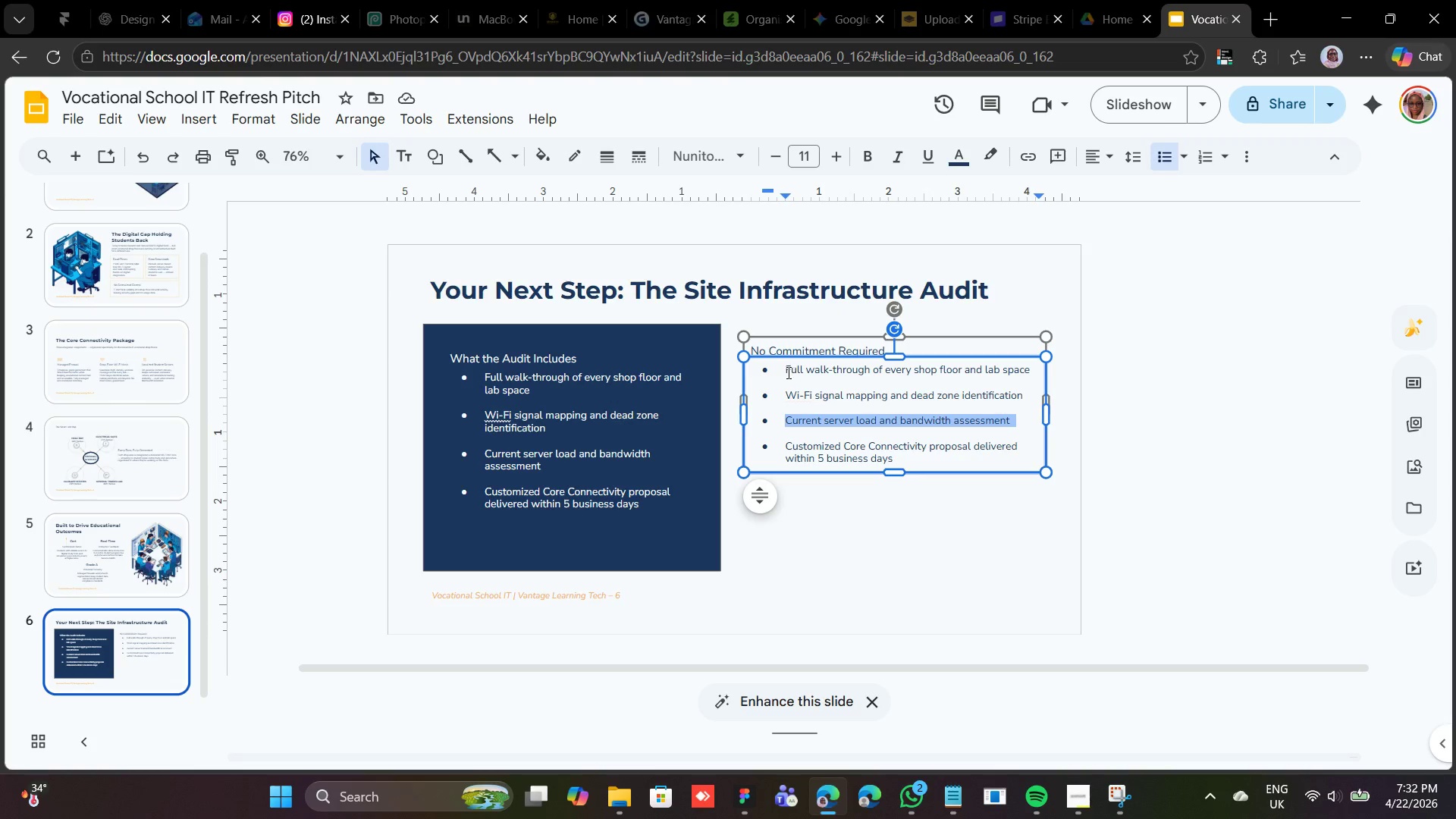 
left_click_drag(start_coordinate=[784, 369], to_coordinate=[977, 508])
 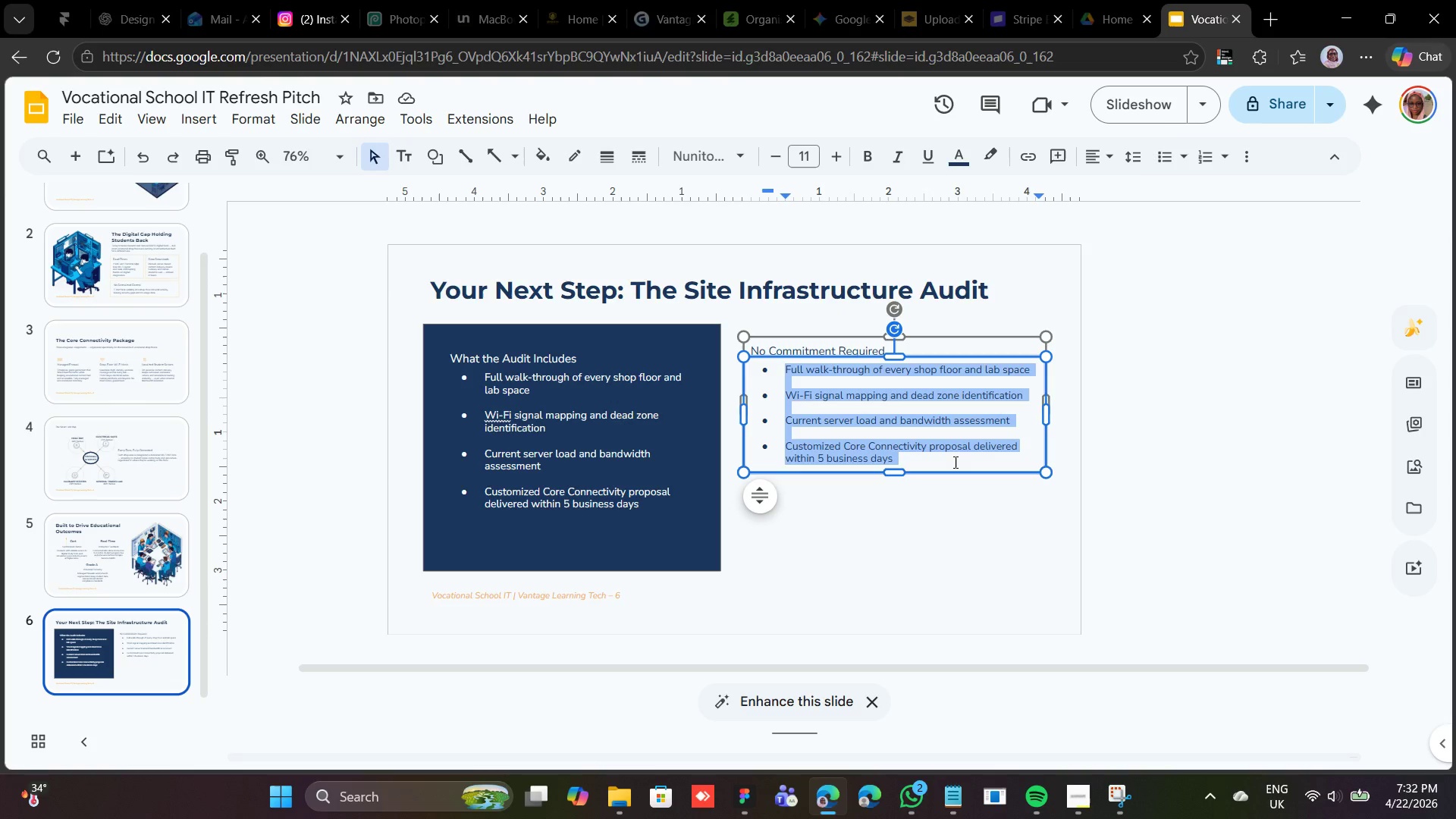 
key(Backspace)
 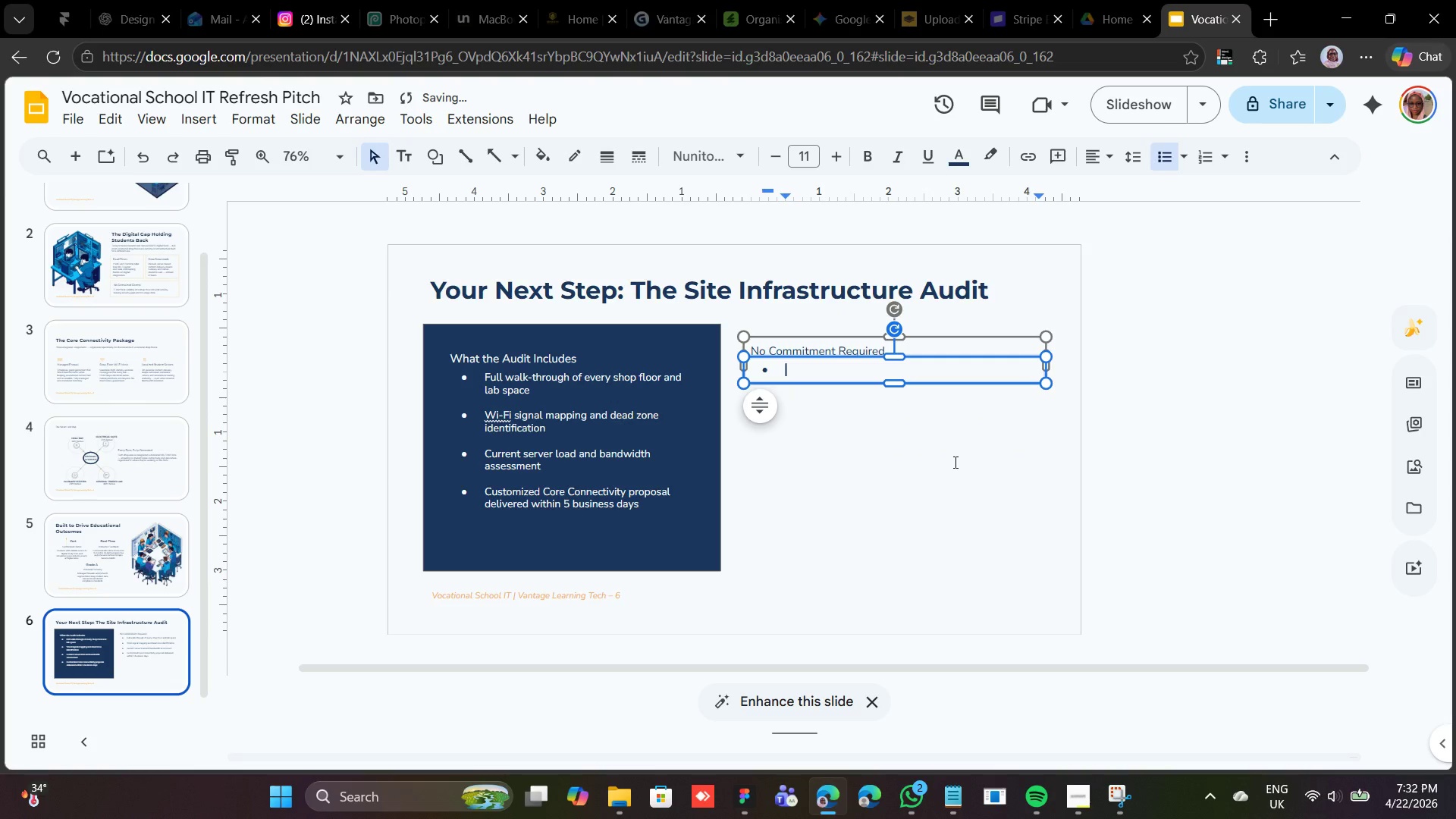 
key(Backspace)
 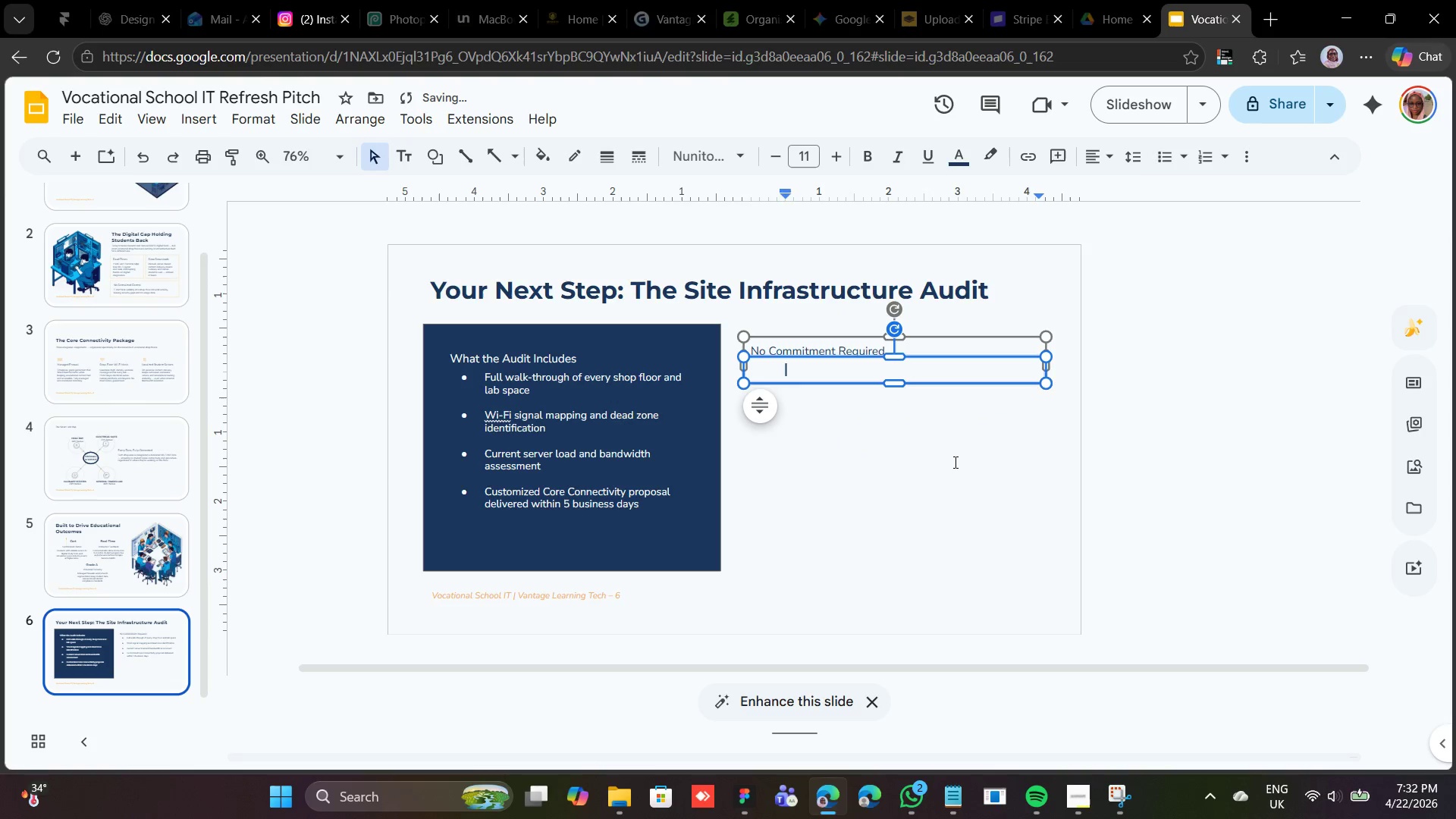 
key(Backspace)
 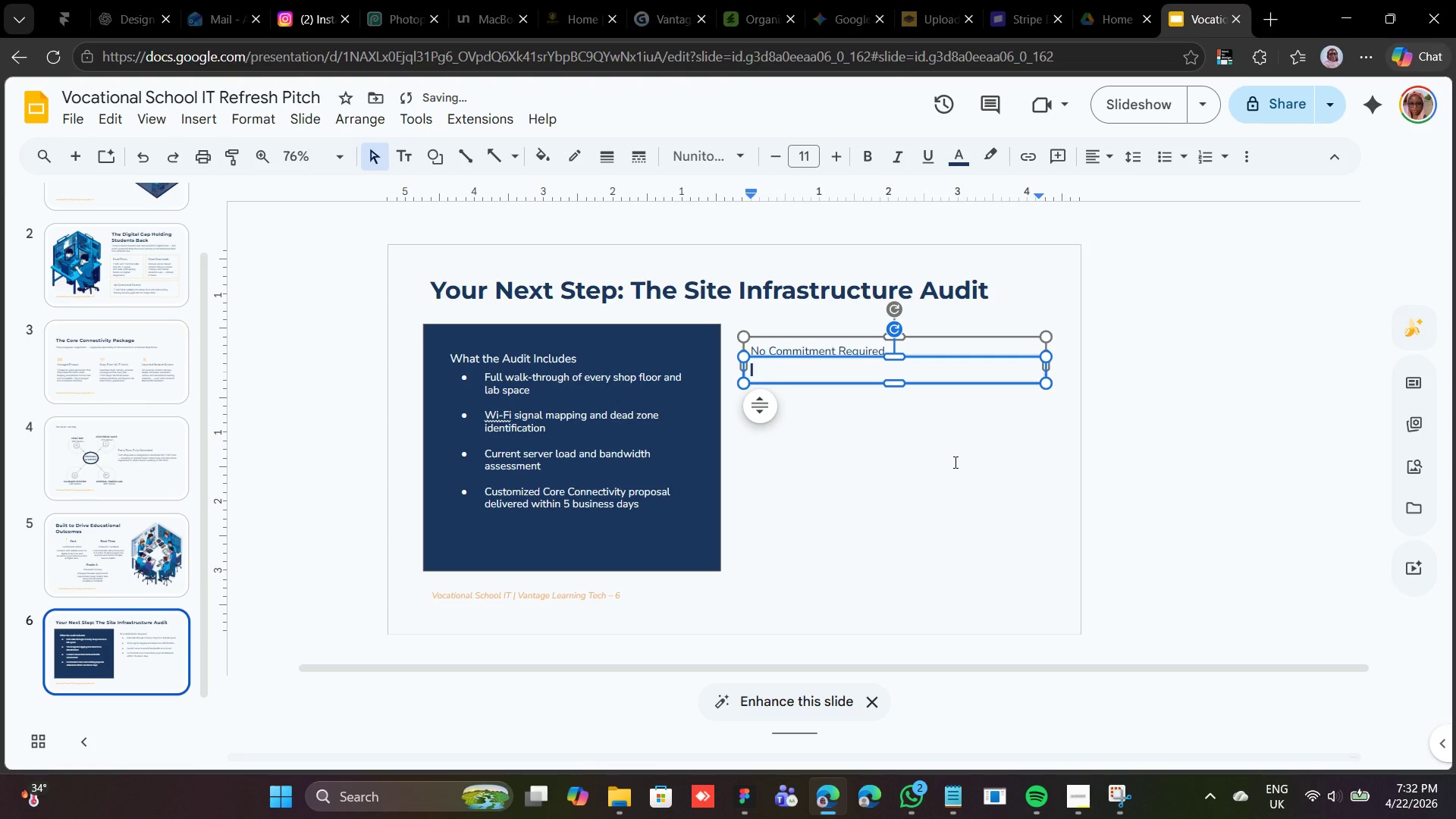 
key(Backspace)
 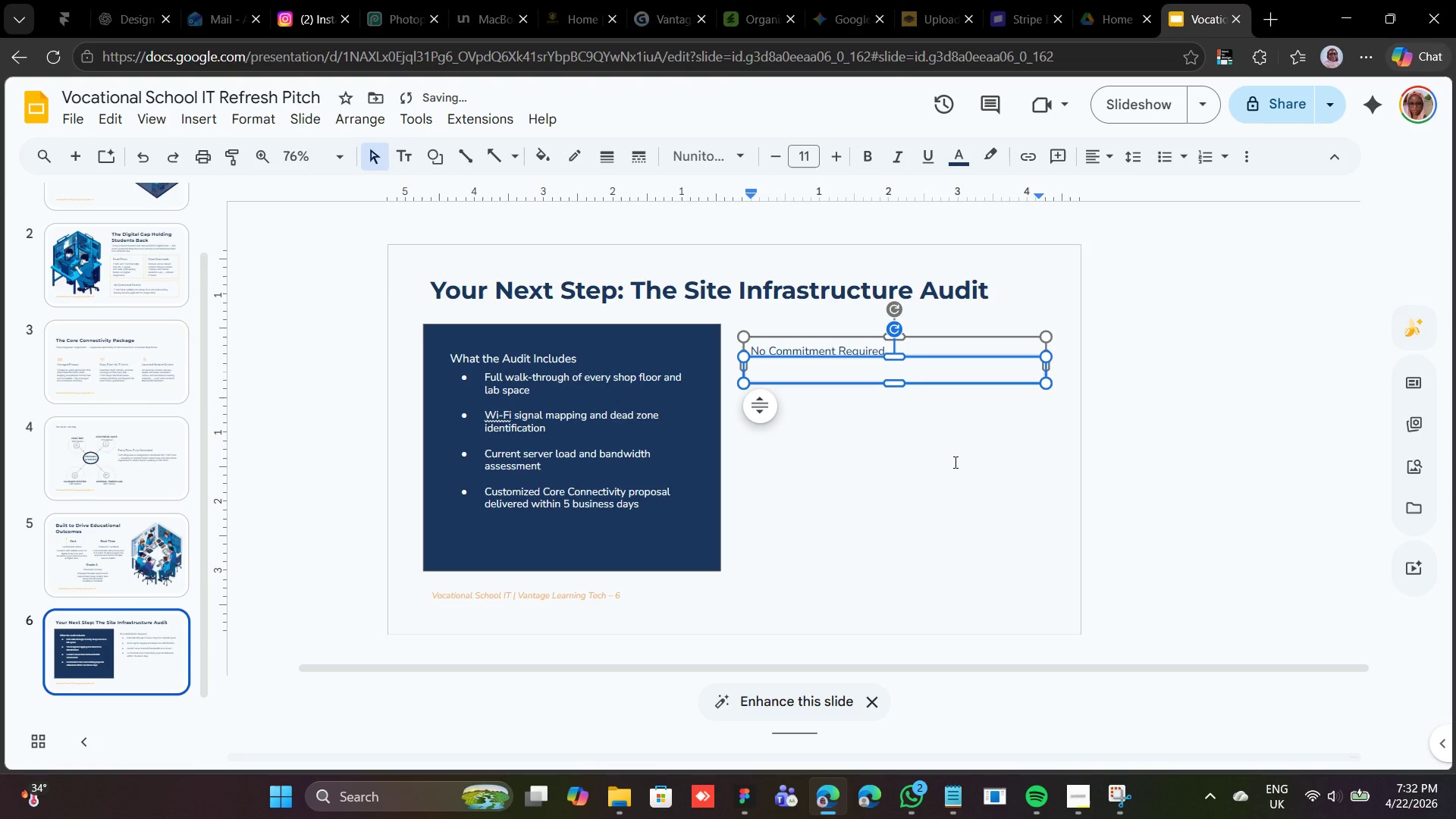 
key(Control+V)
 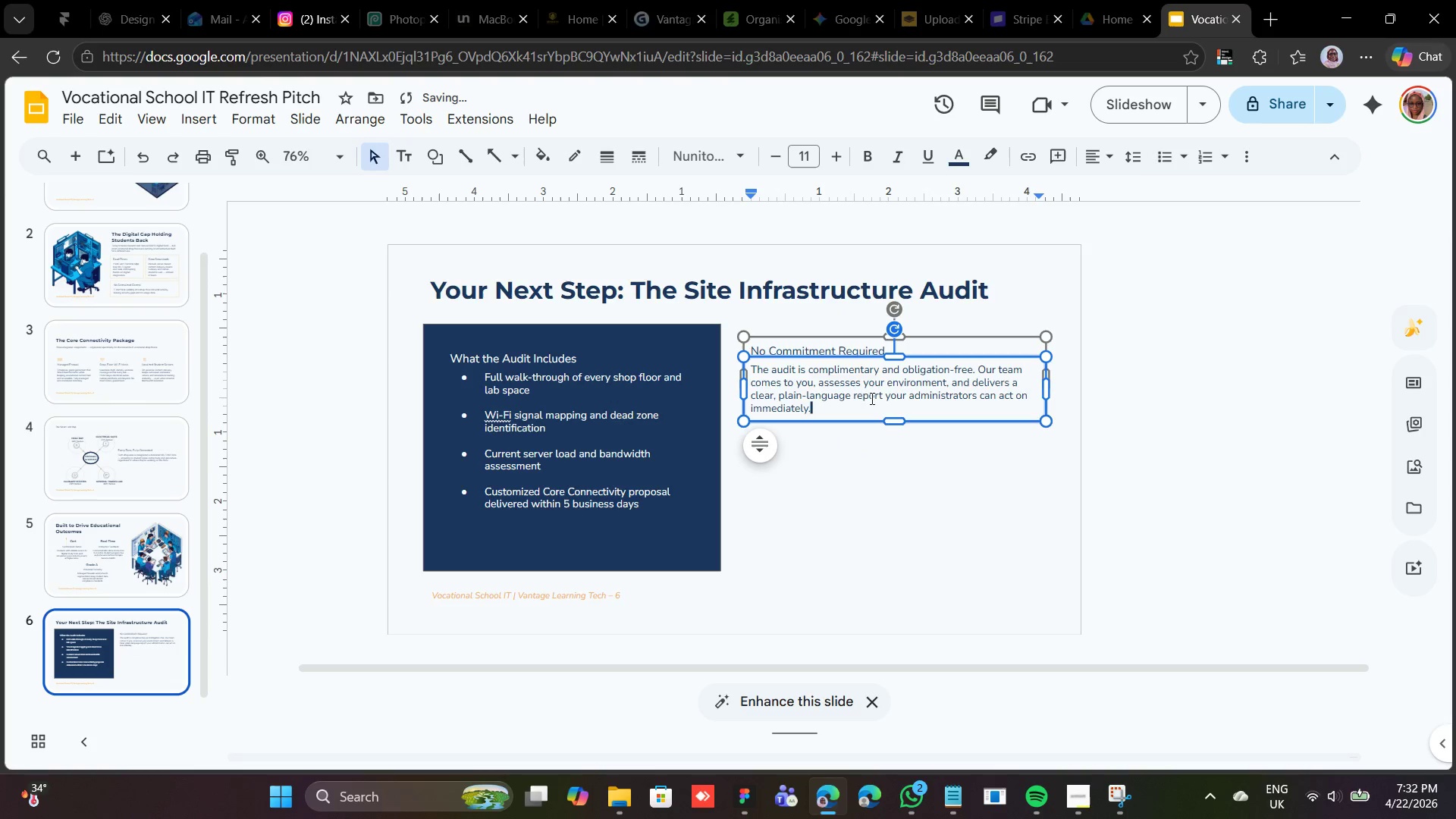 
double_click([836, 369])
 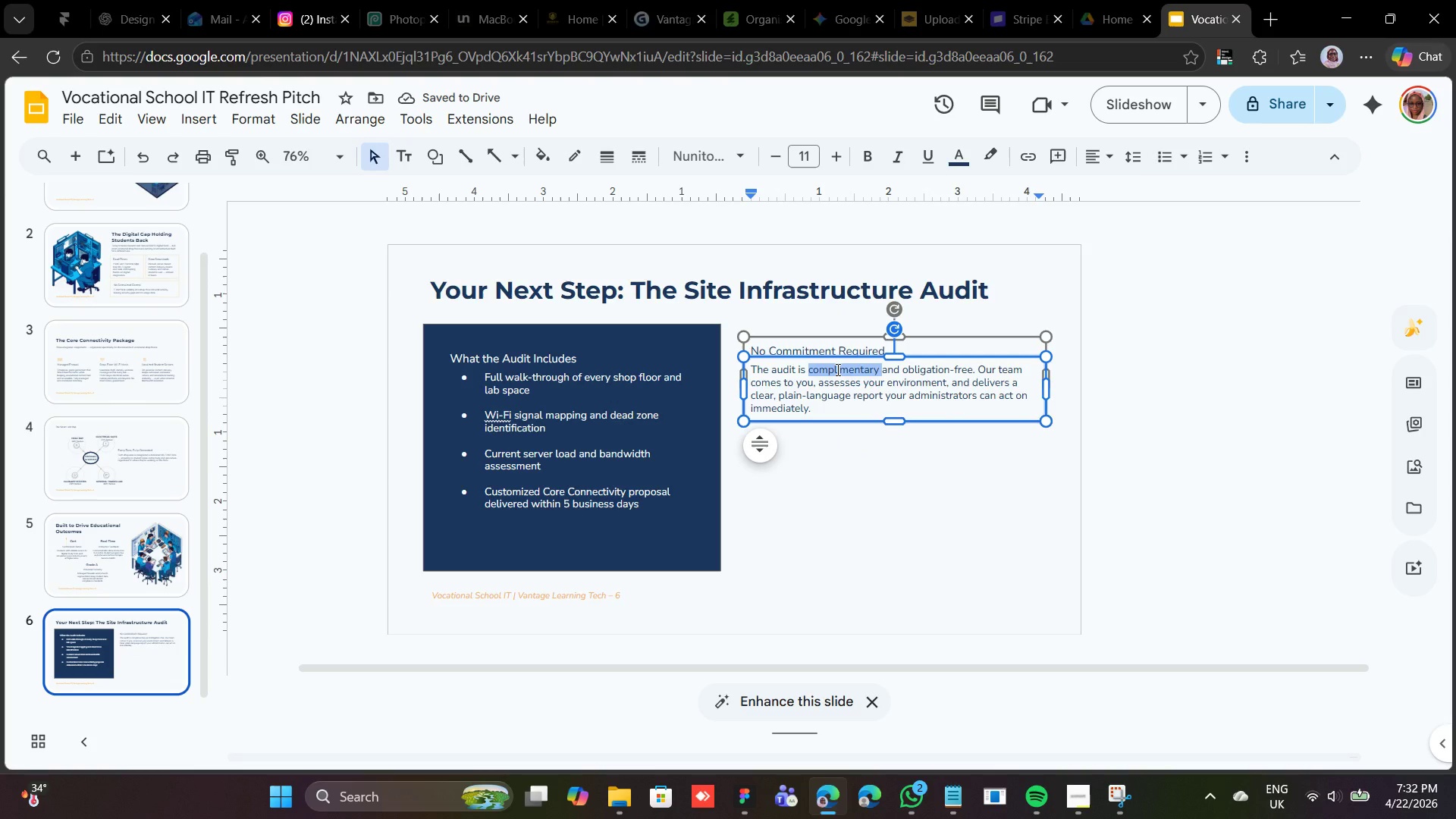 
right_click([836, 369])
 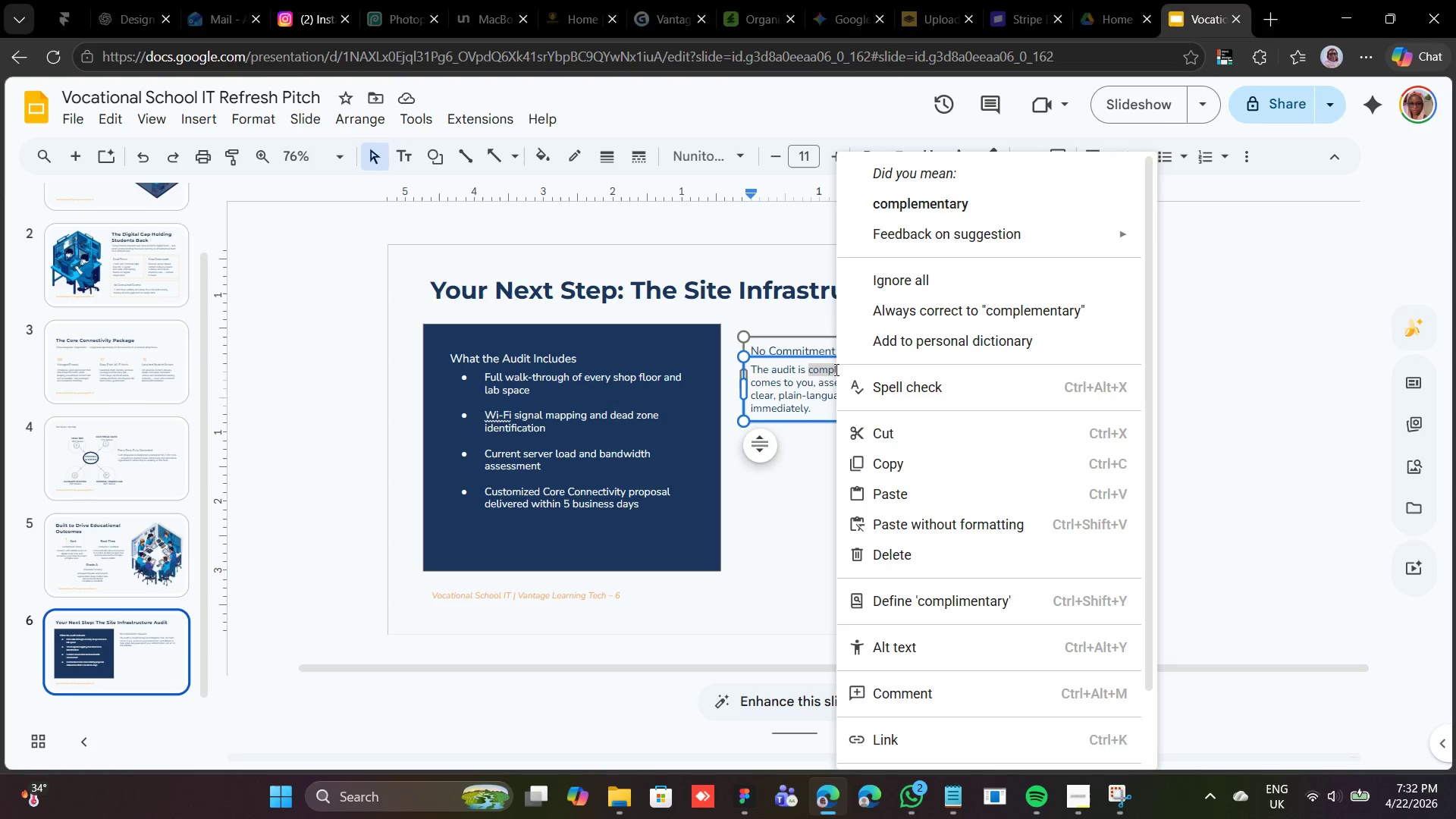 
left_click([813, 369])
 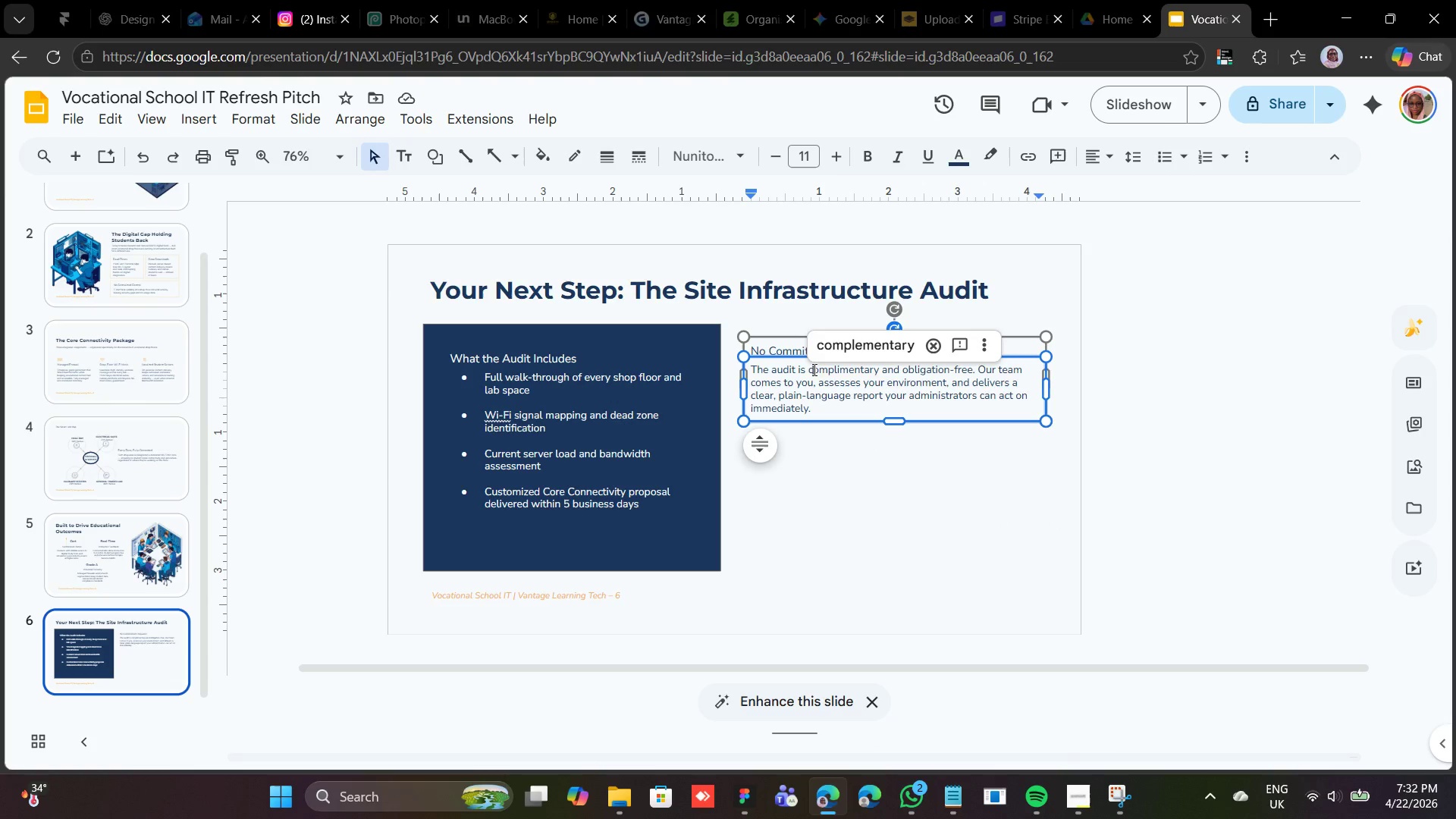 
left_click([813, 369])
 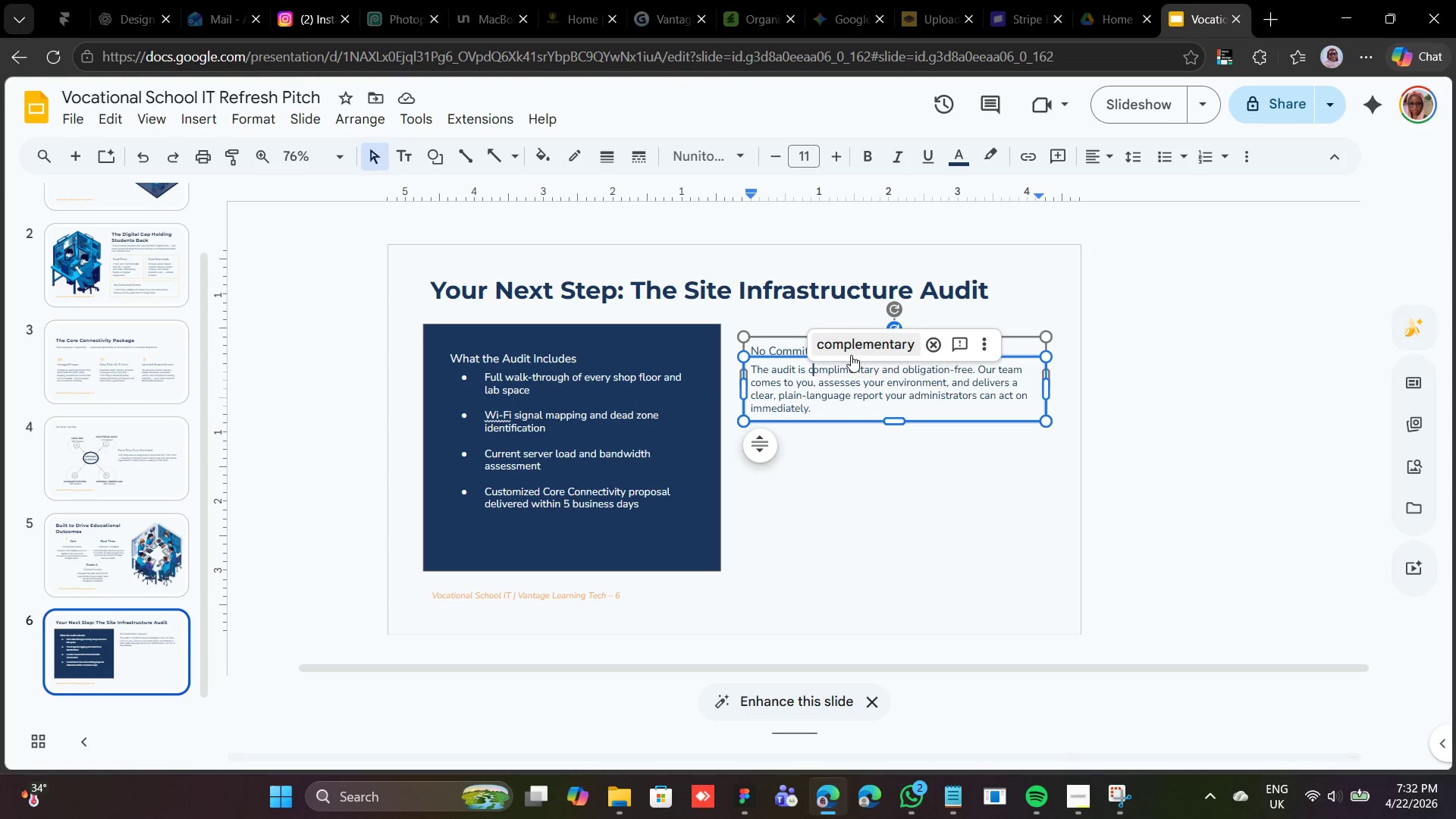 
wait(7.14)
 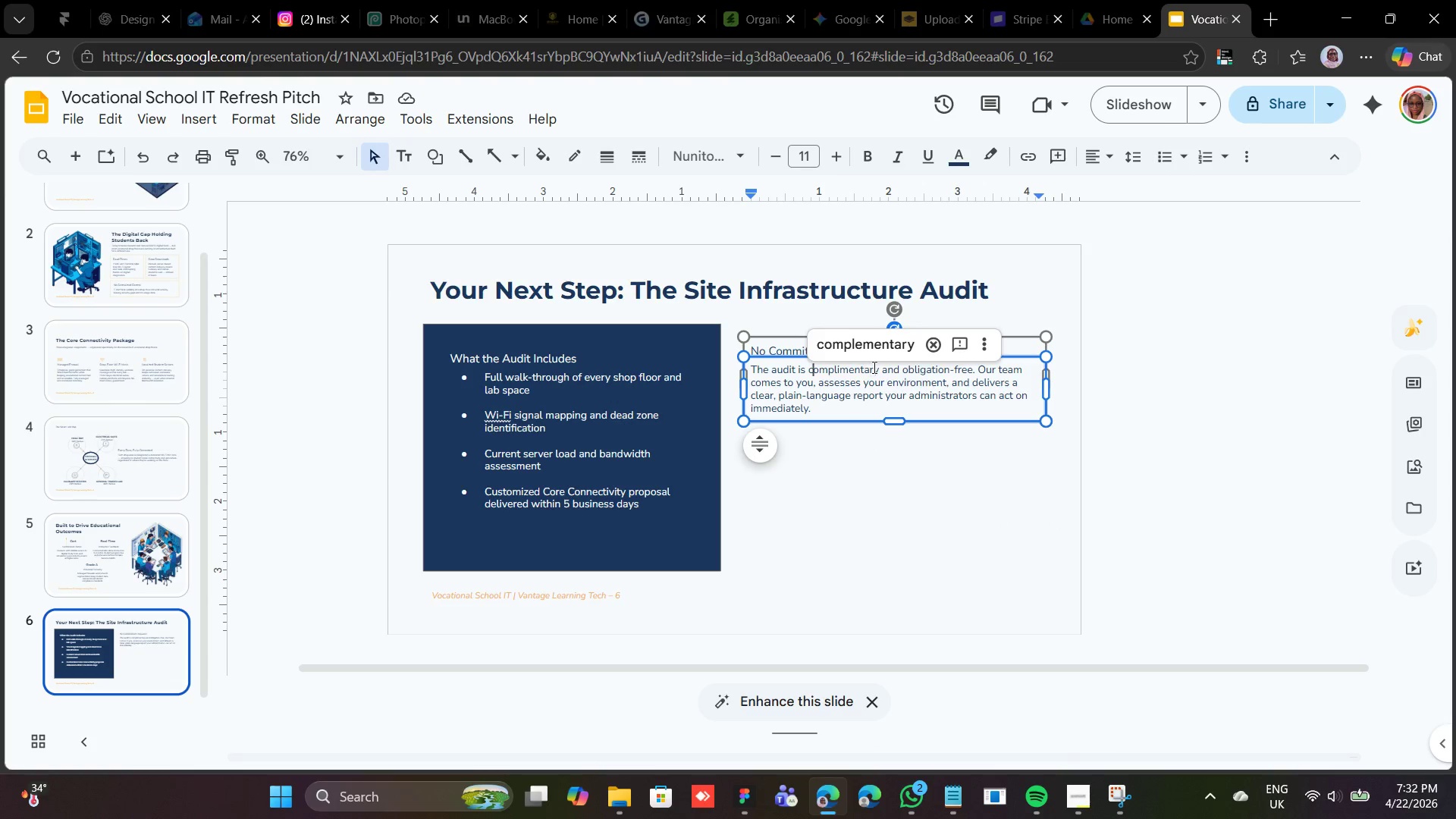 
left_click([852, 349])
 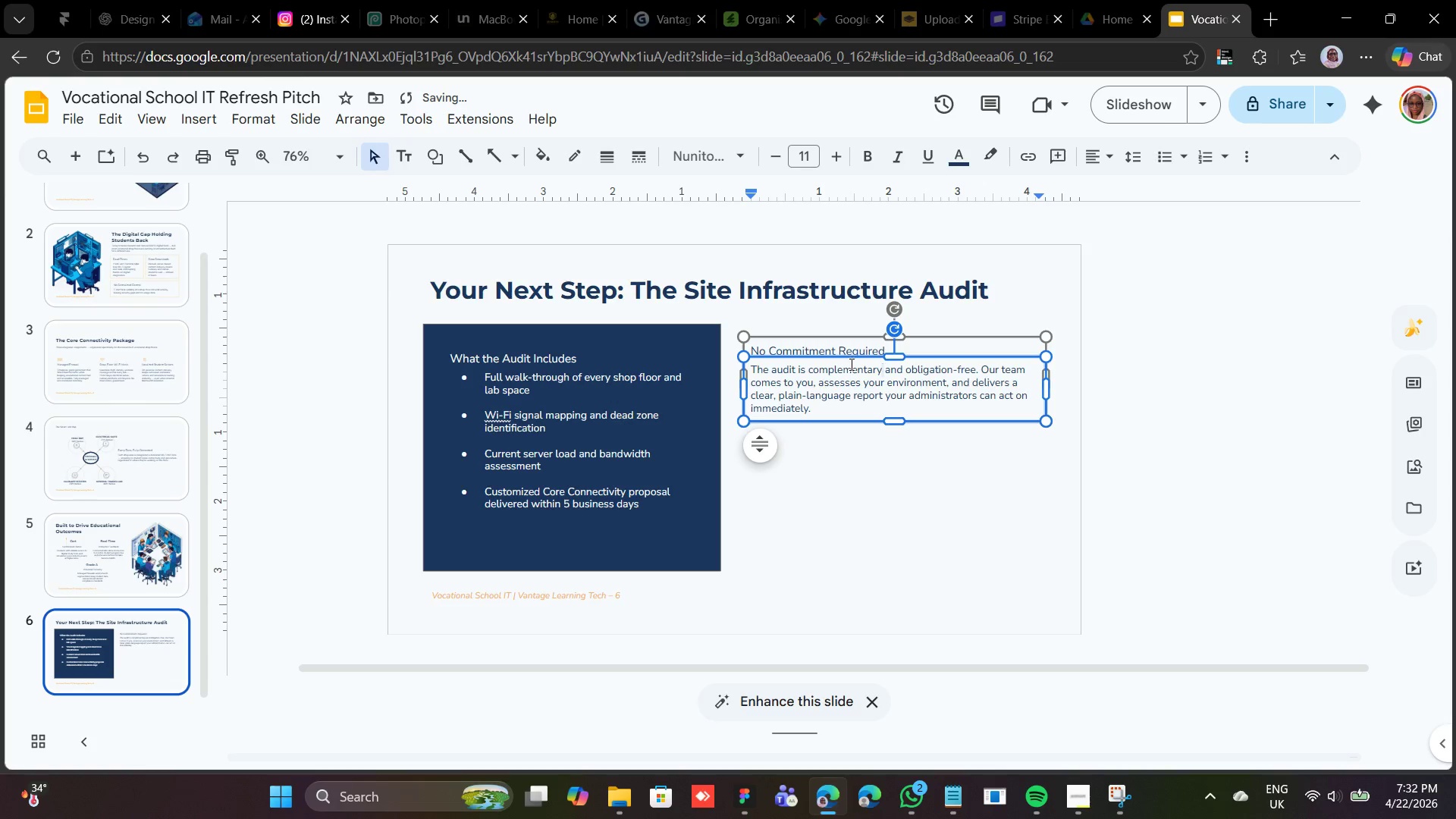 
double_click([850, 364])
 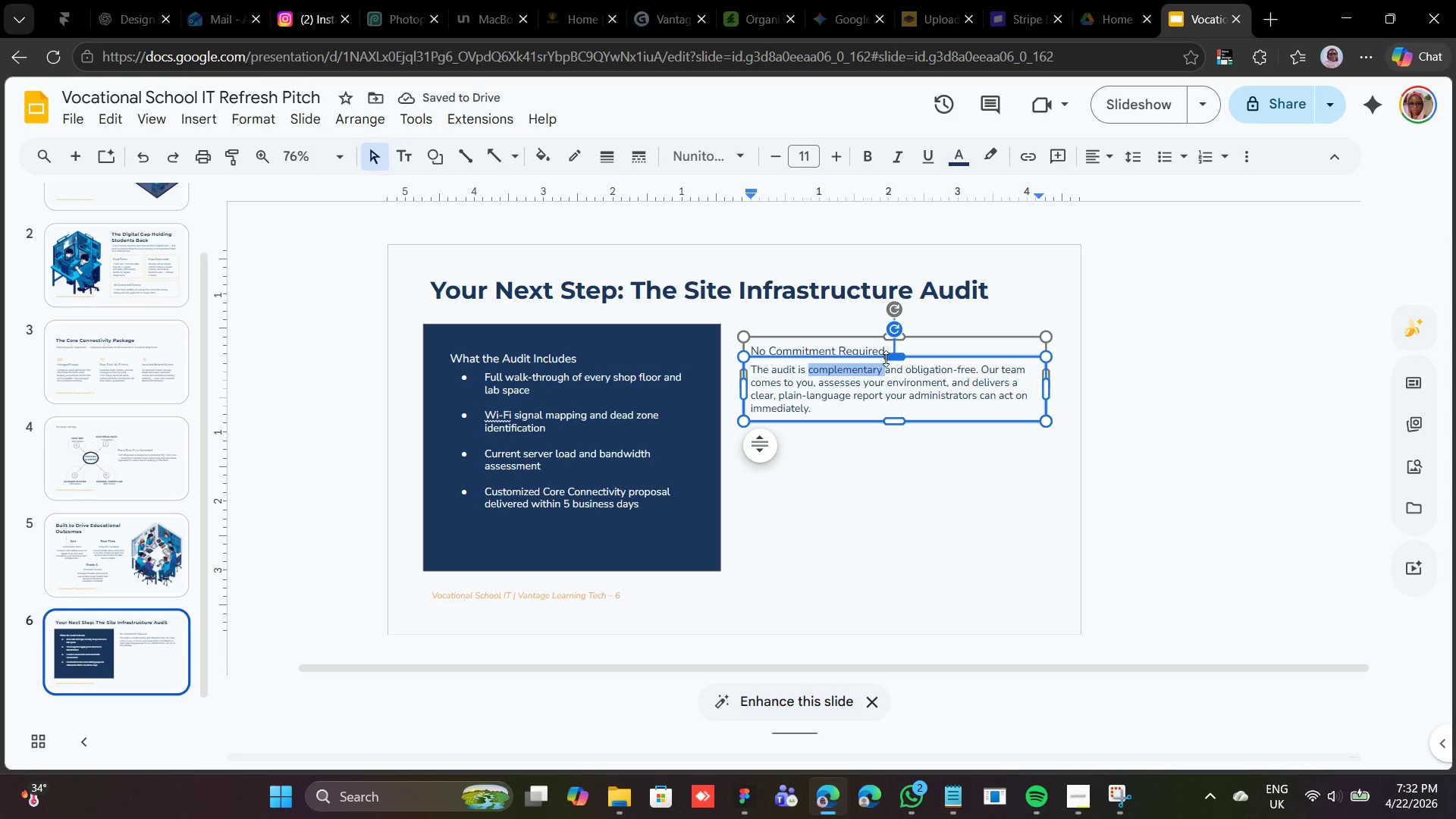 
key(Control+Z)
 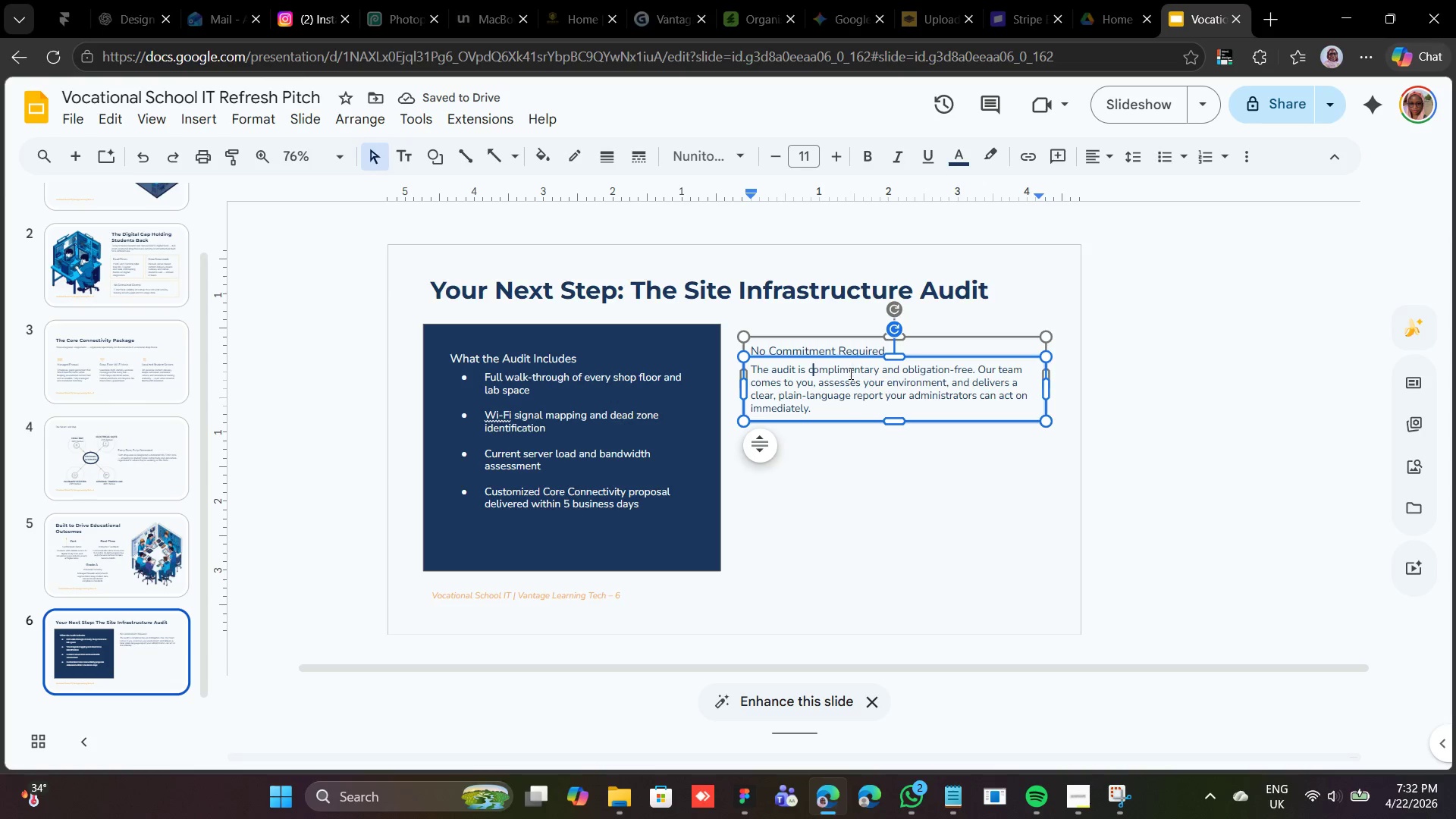 
wait(5.97)
 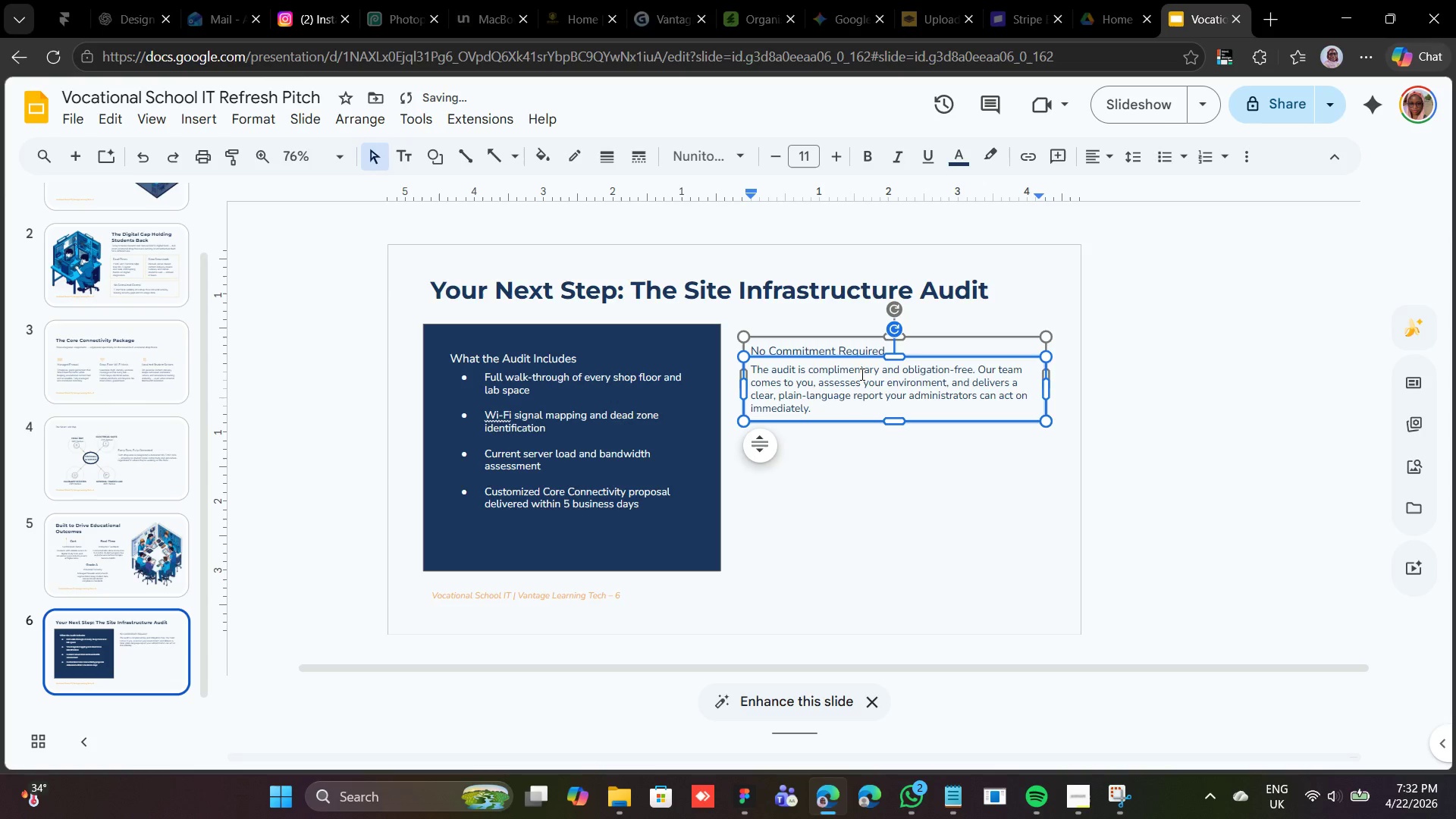 
double_click([850, 372])
 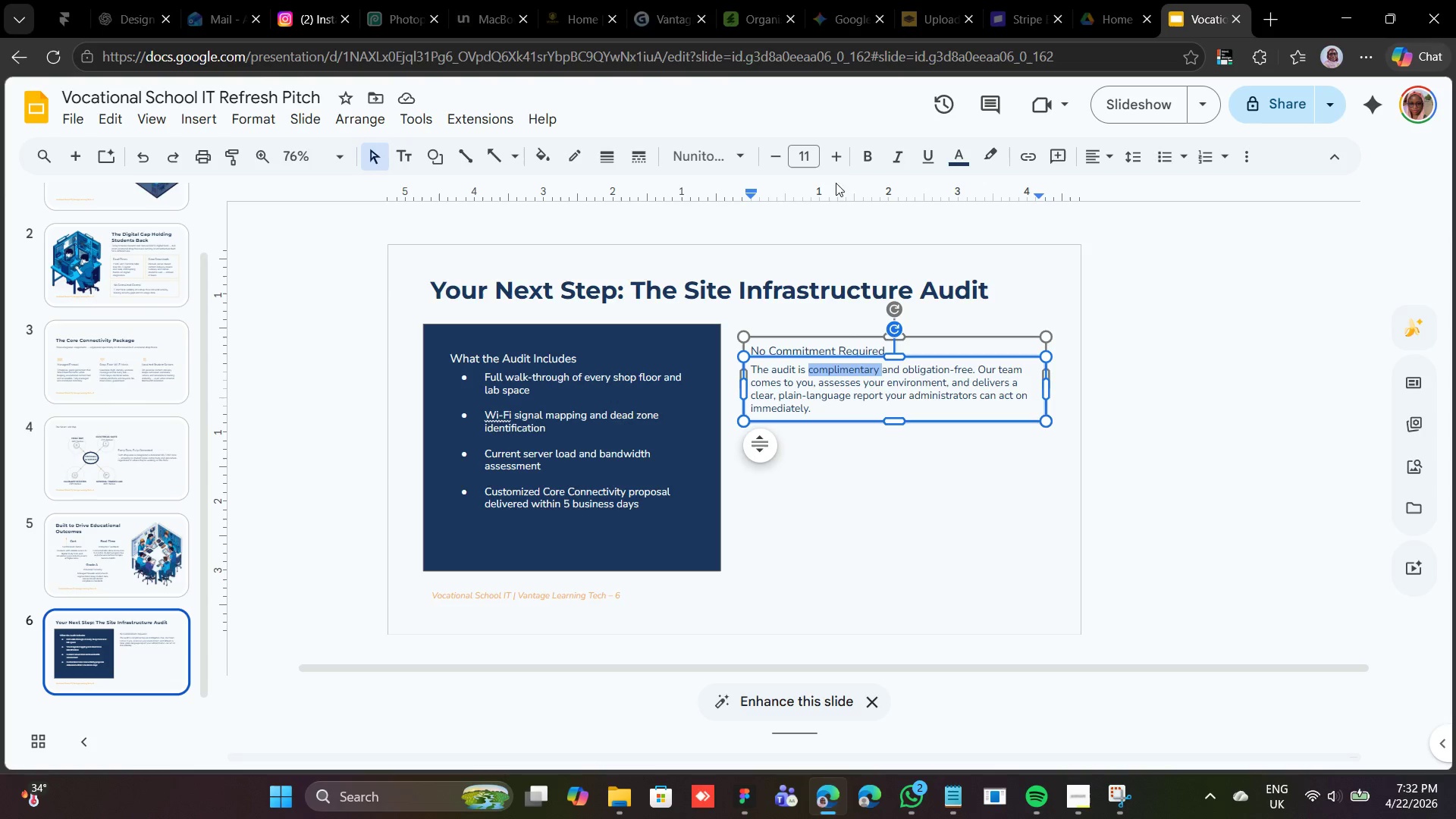 
left_click([862, 165])
 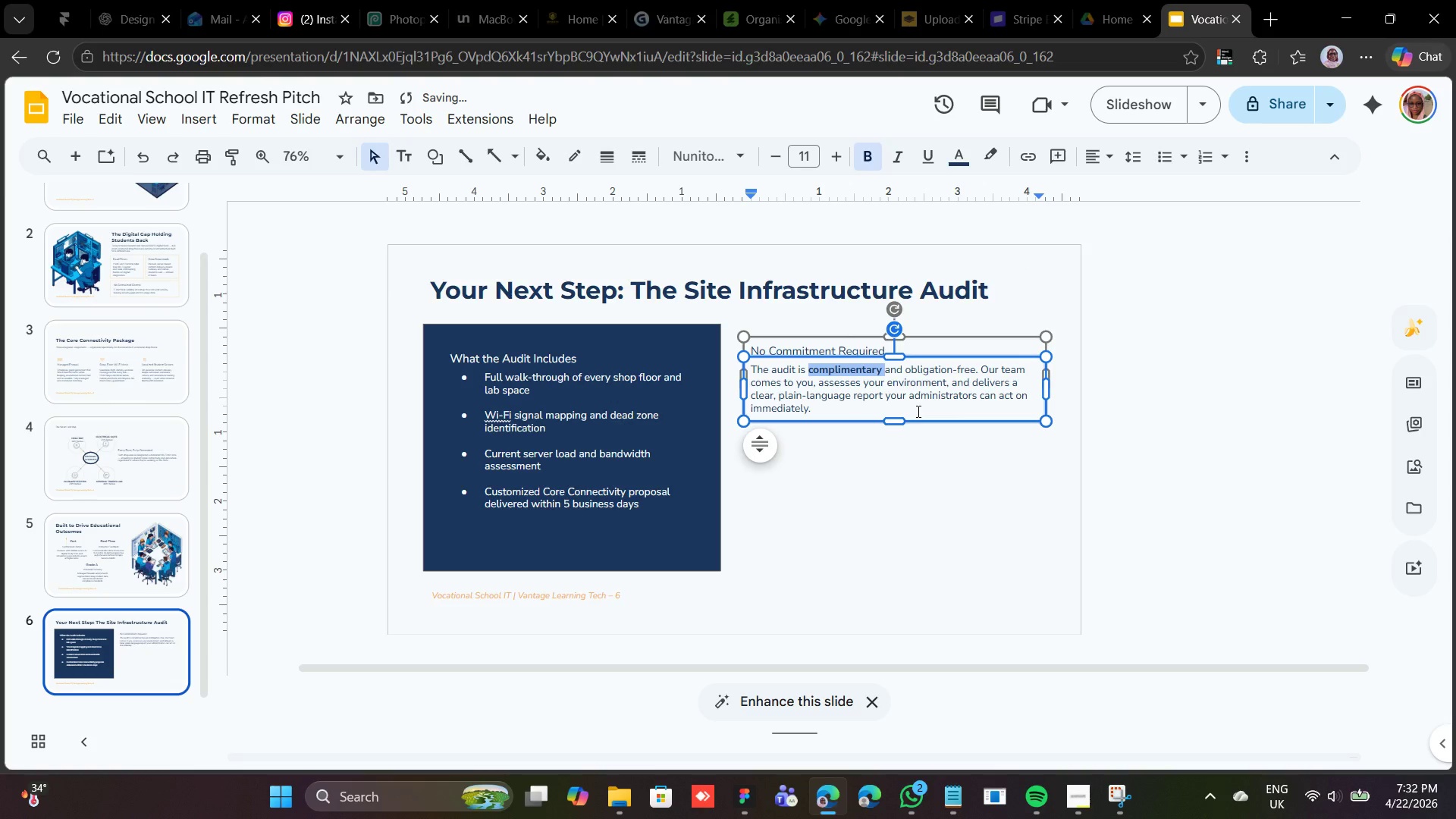 
left_click([917, 411])
 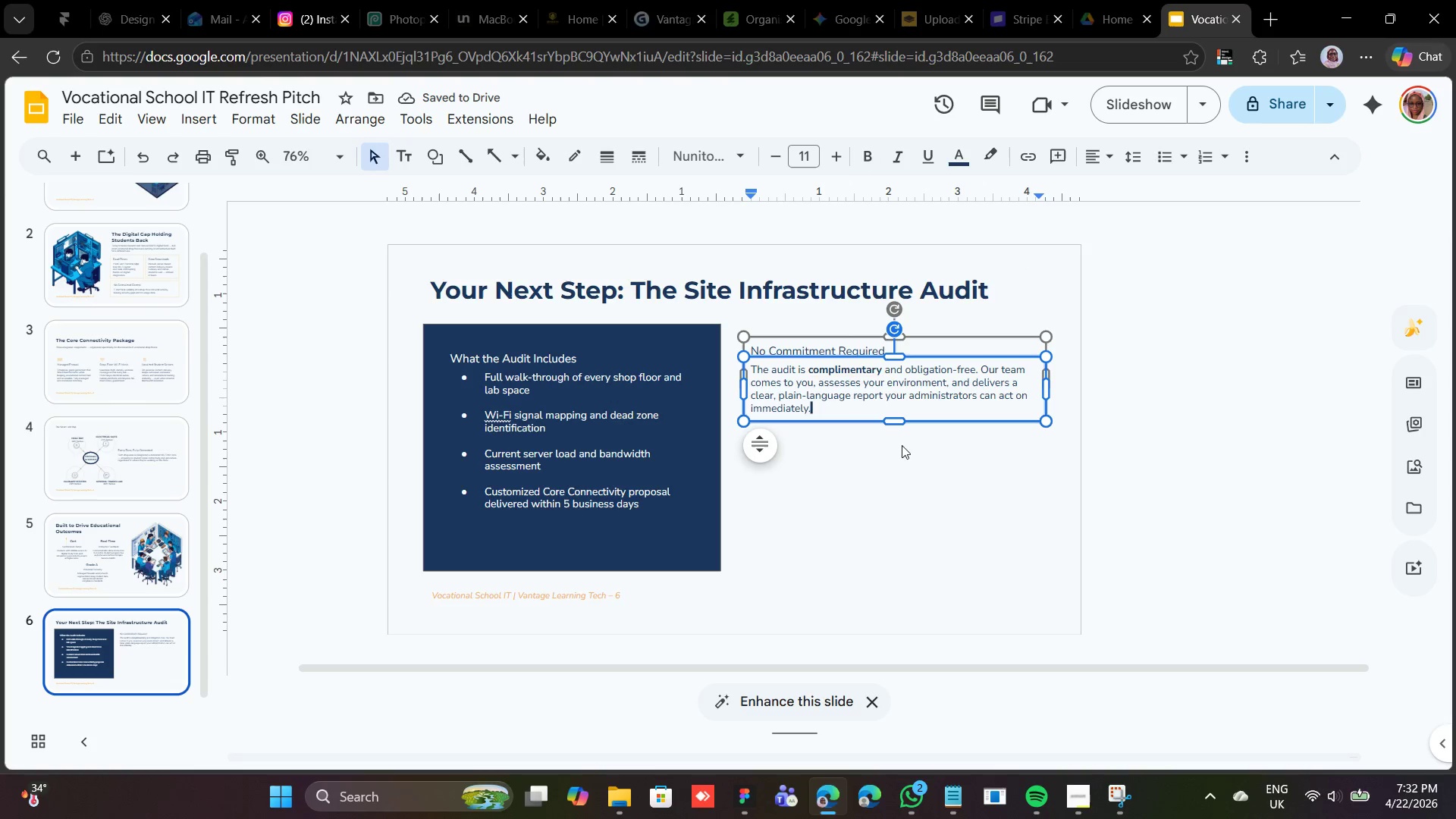 
left_click([900, 447])
 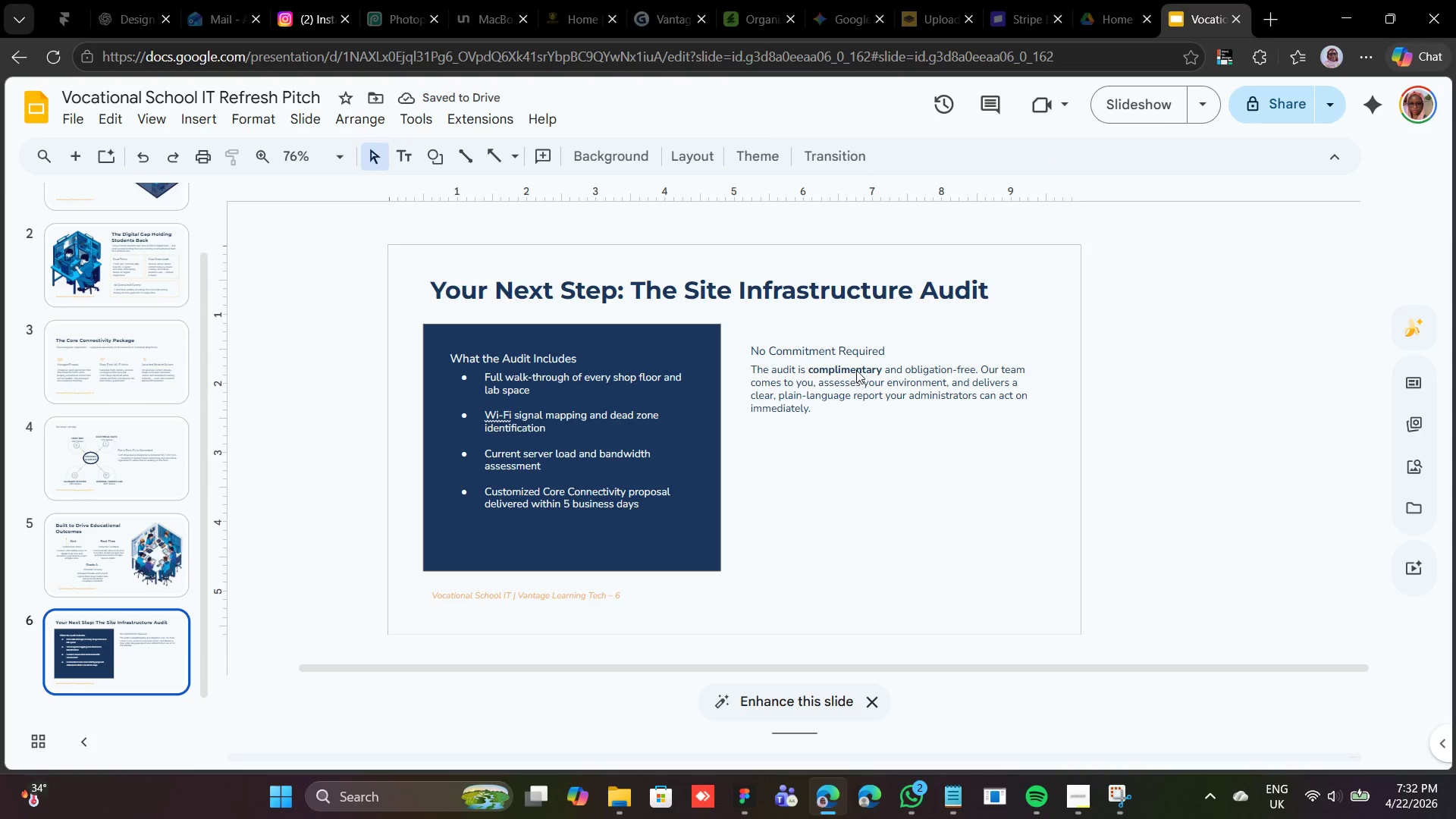 
left_click([855, 360])
 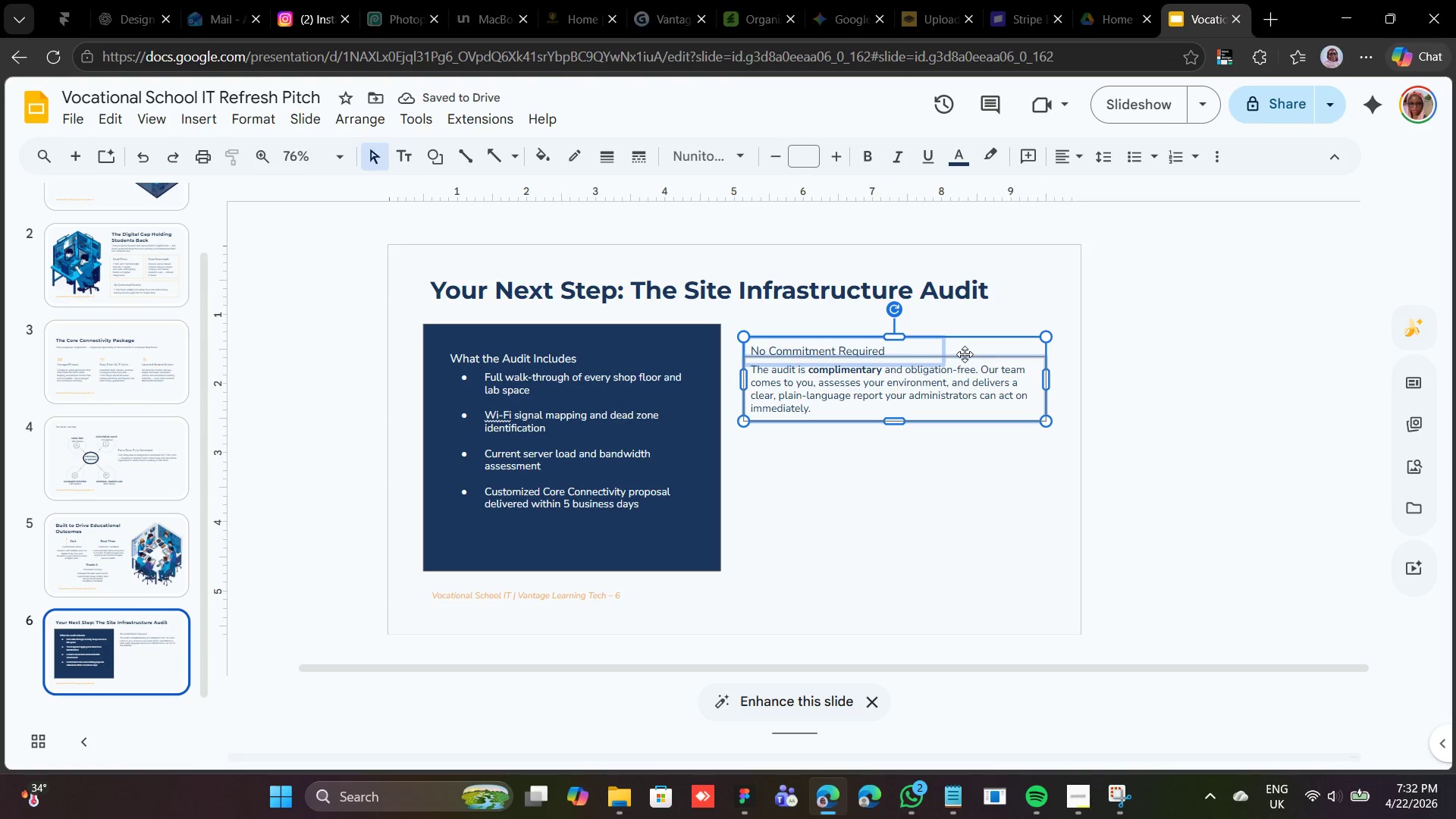 
left_click([965, 356])
 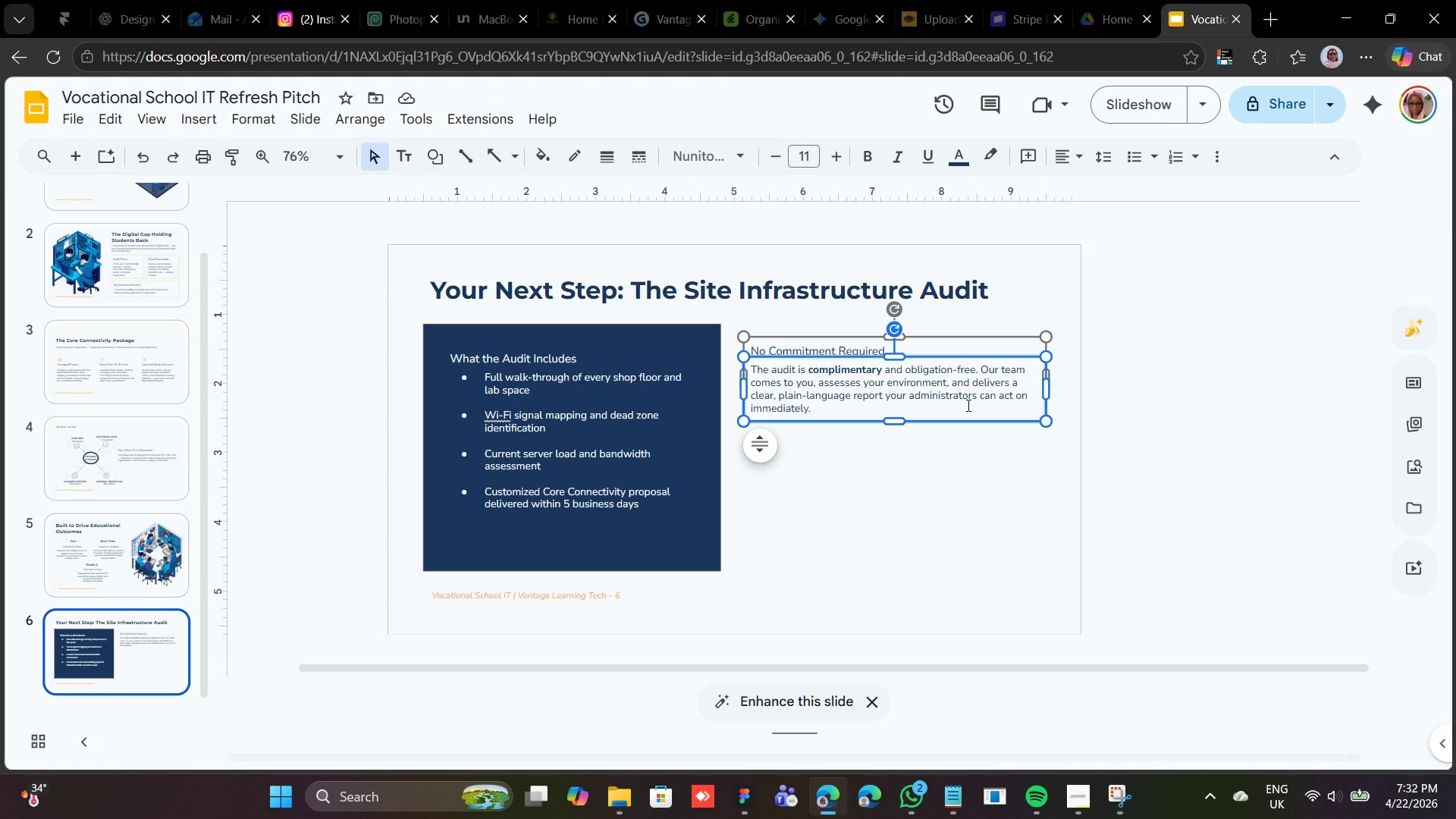 
key(Control+D)
 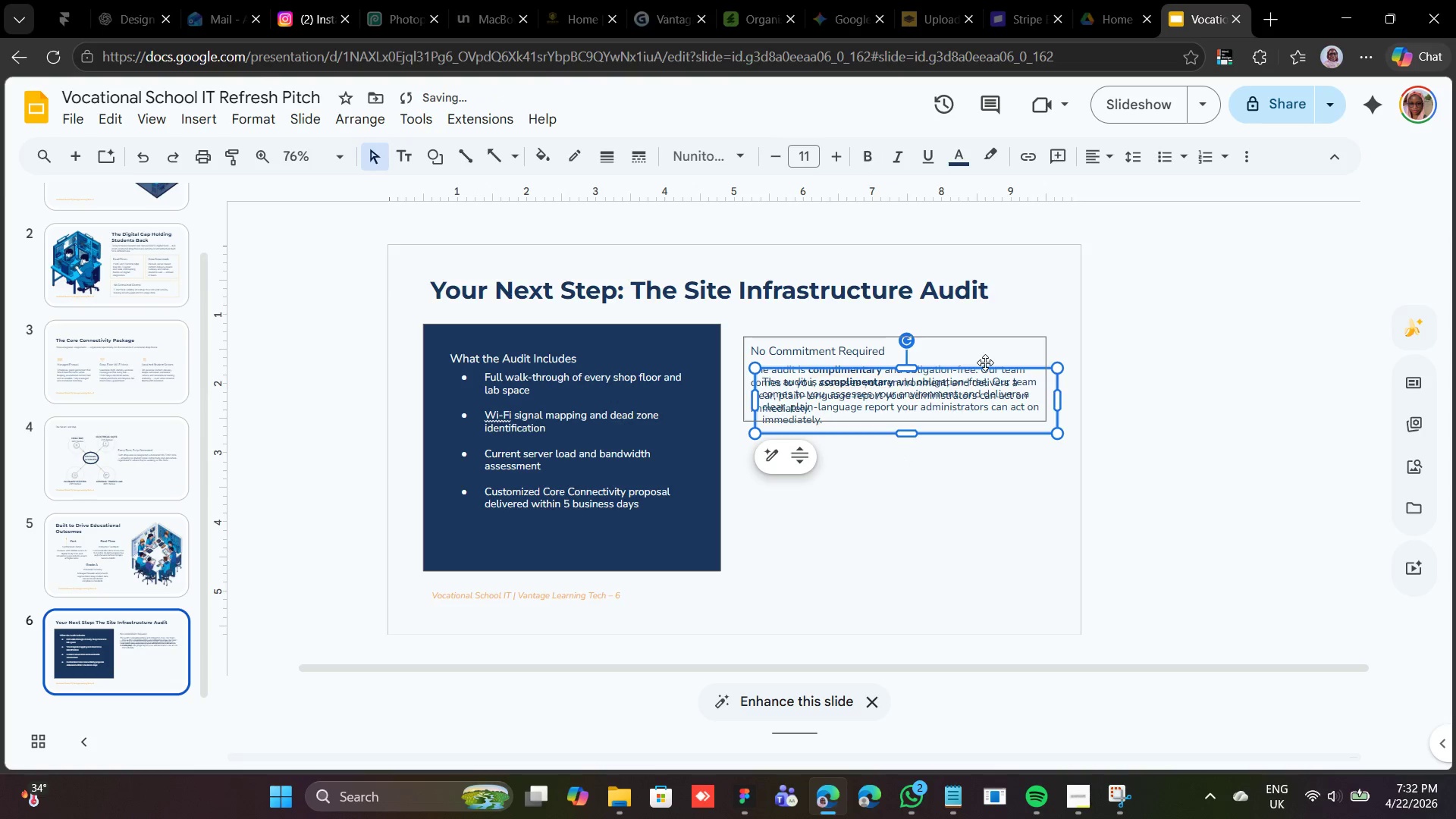 
left_click_drag(start_coordinate=[984, 369], to_coordinate=[965, 428])
 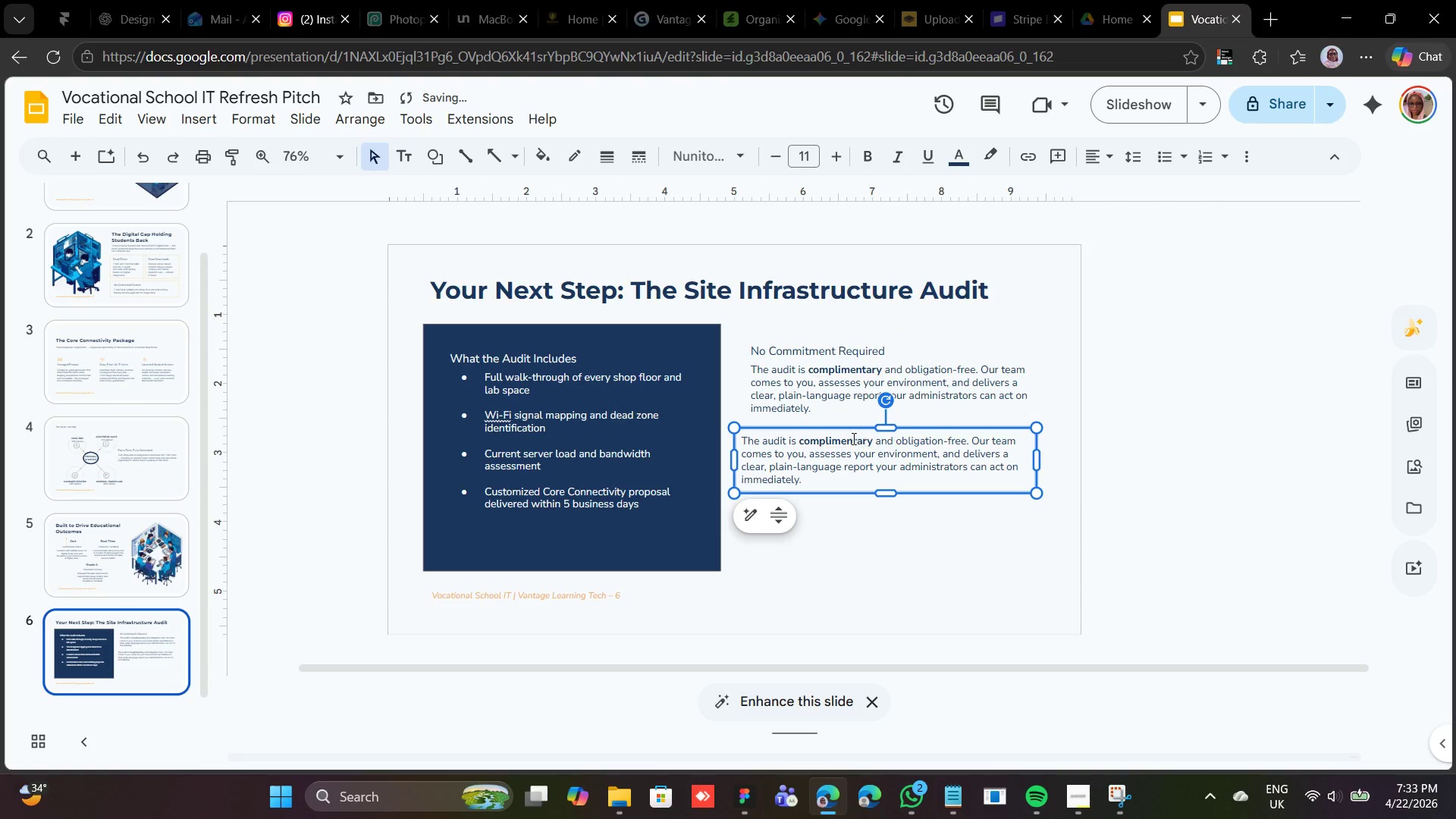 
left_click_drag(start_coordinate=[852, 428], to_coordinate=[862, 429])
 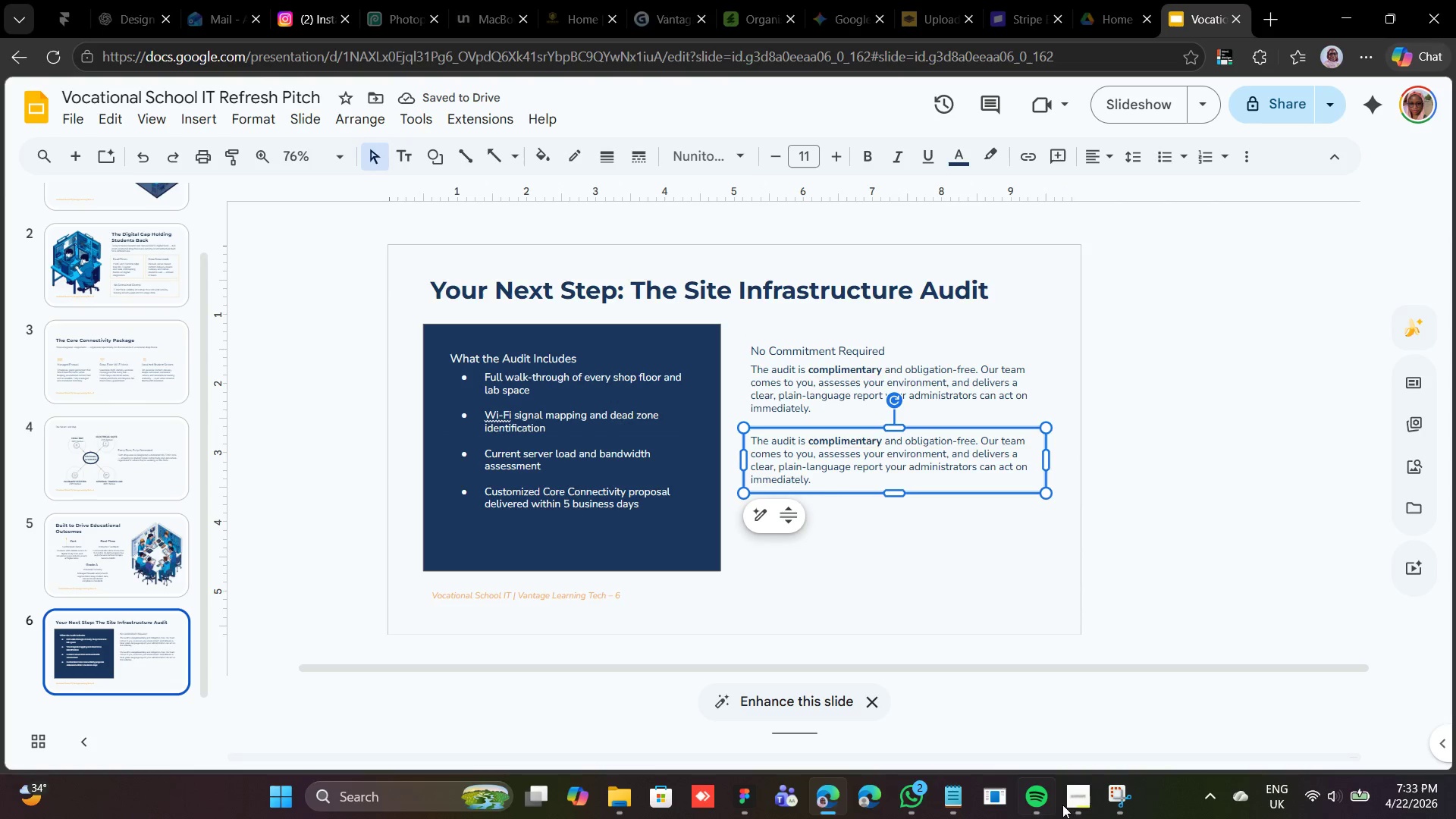 
mouse_move([956, 796])
 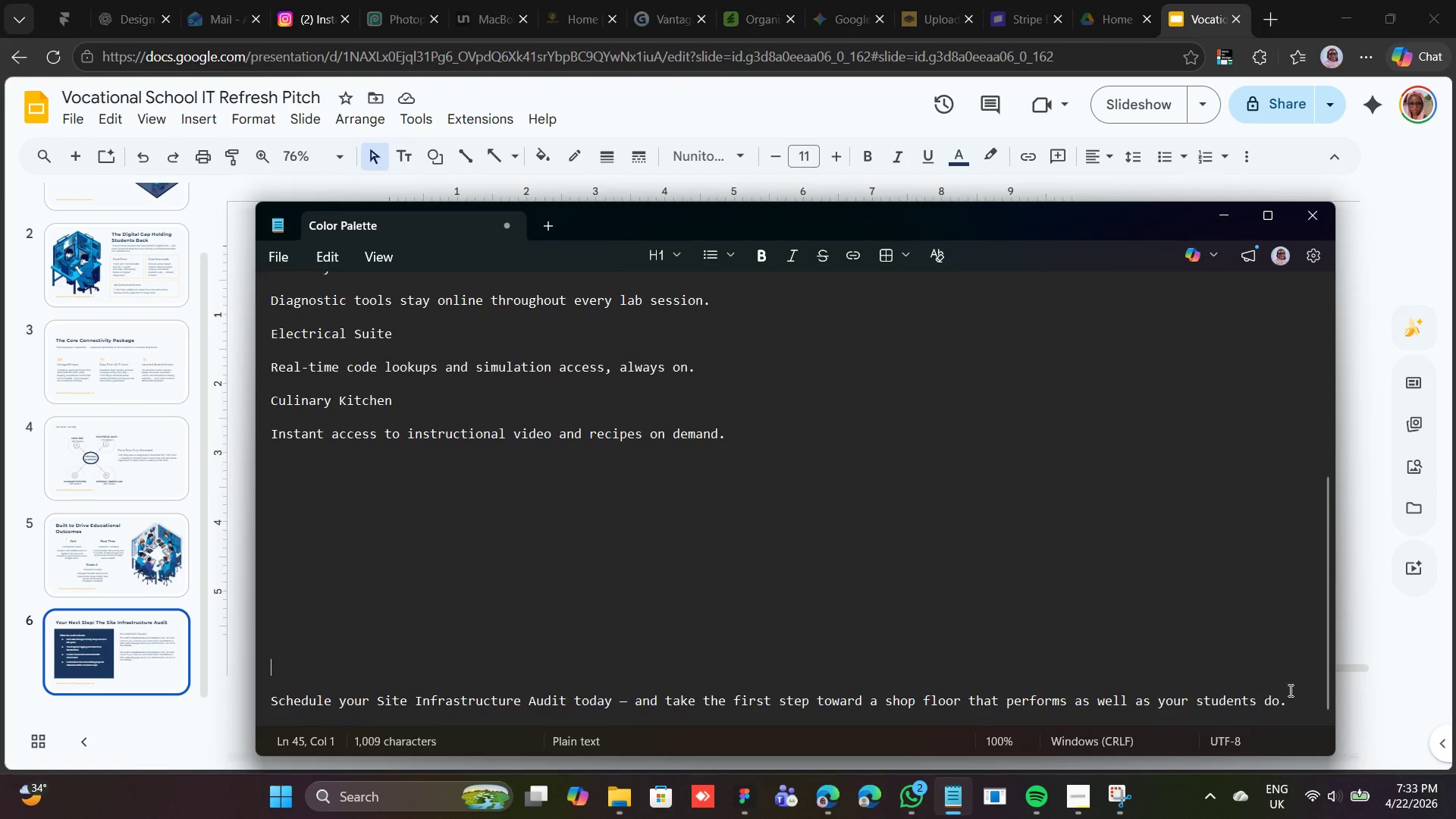 
left_click_drag(start_coordinate=[1298, 701], to_coordinate=[265, 818])
 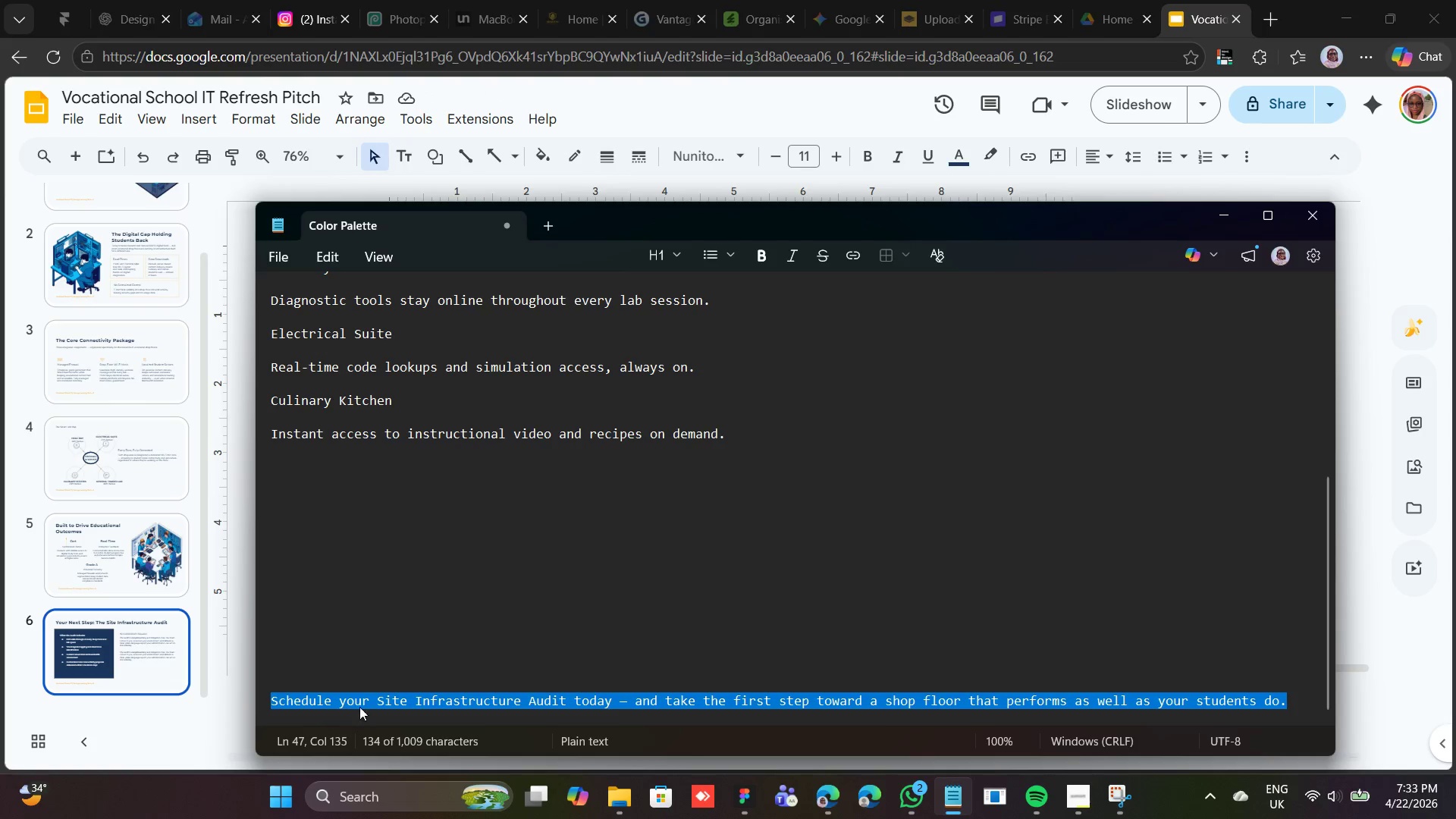 
right_click([373, 698])
 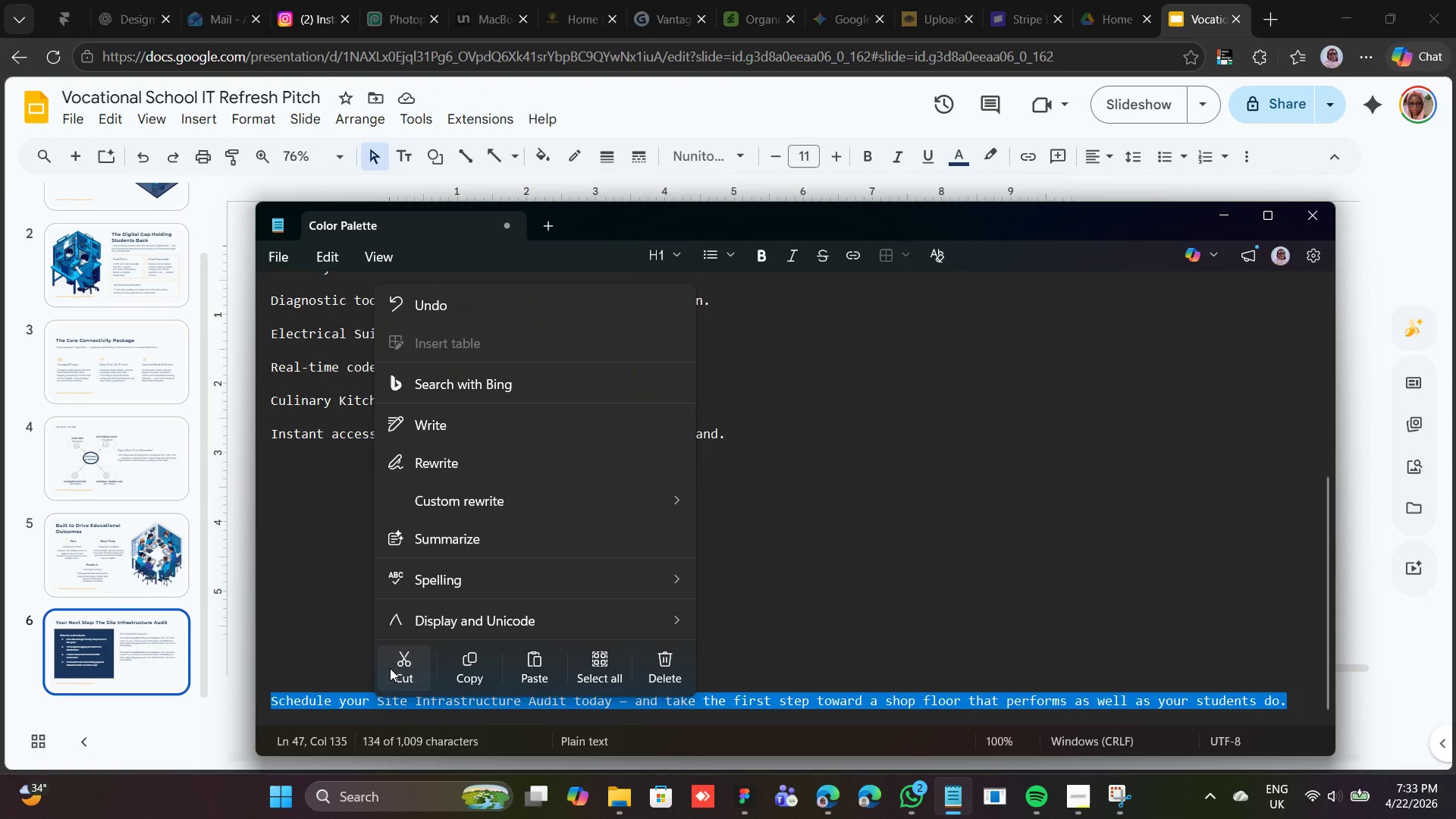 
left_click([392, 667])
 